 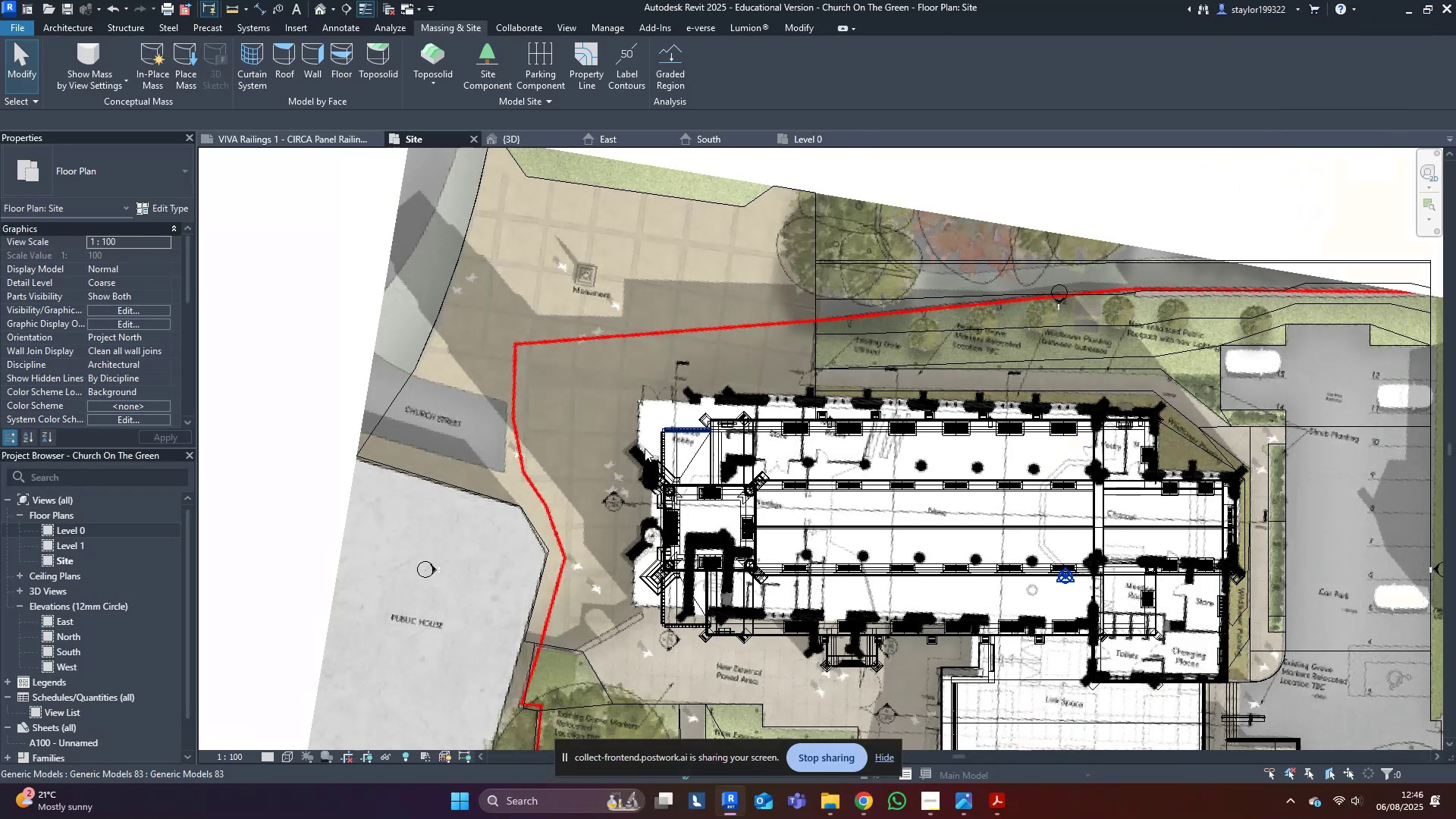 
scroll: coordinate [611, 588], scroll_direction: up, amount: 8.0
 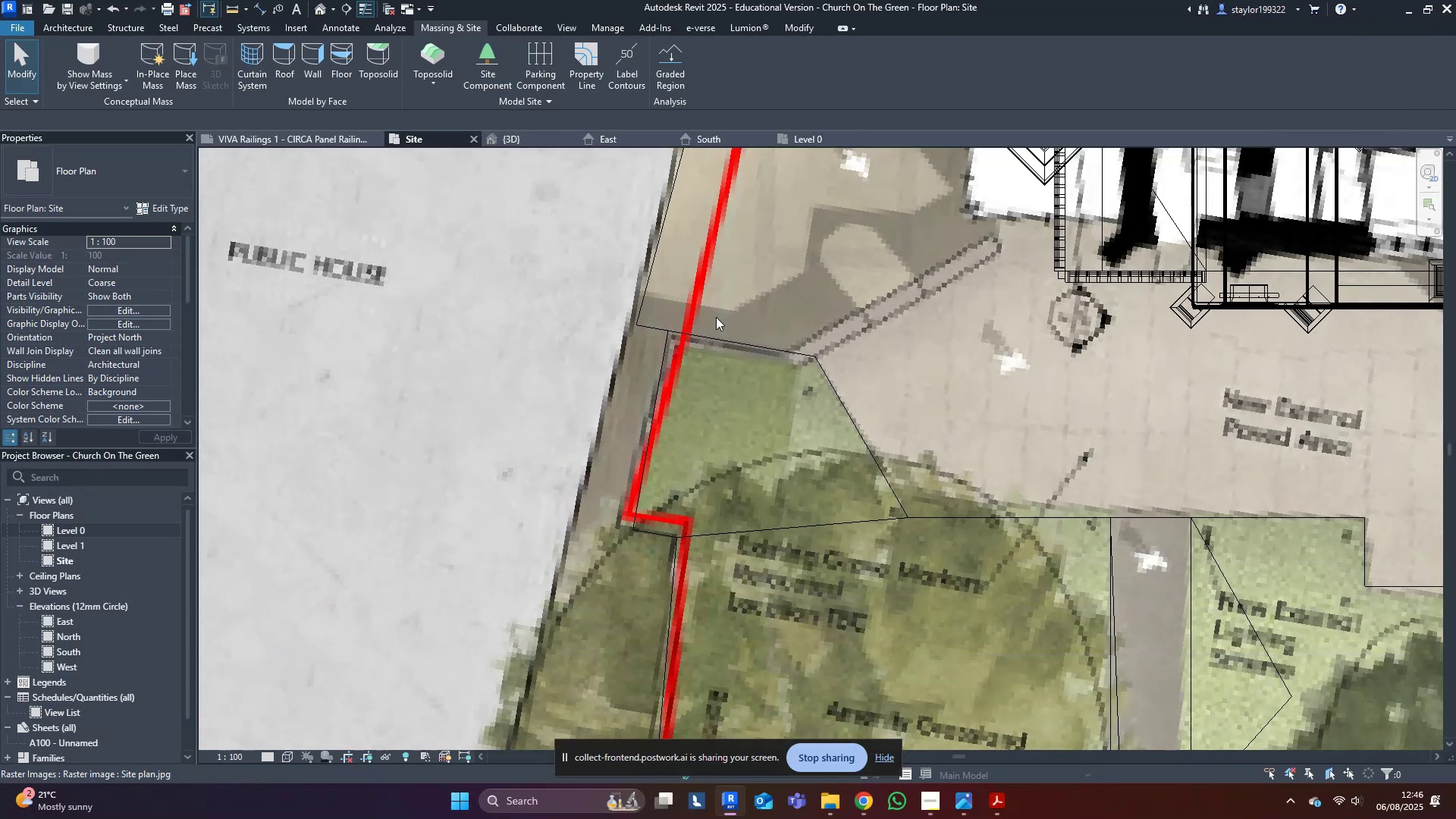 
scroll: coordinate [640, 534], scroll_direction: down, amount: 5.0
 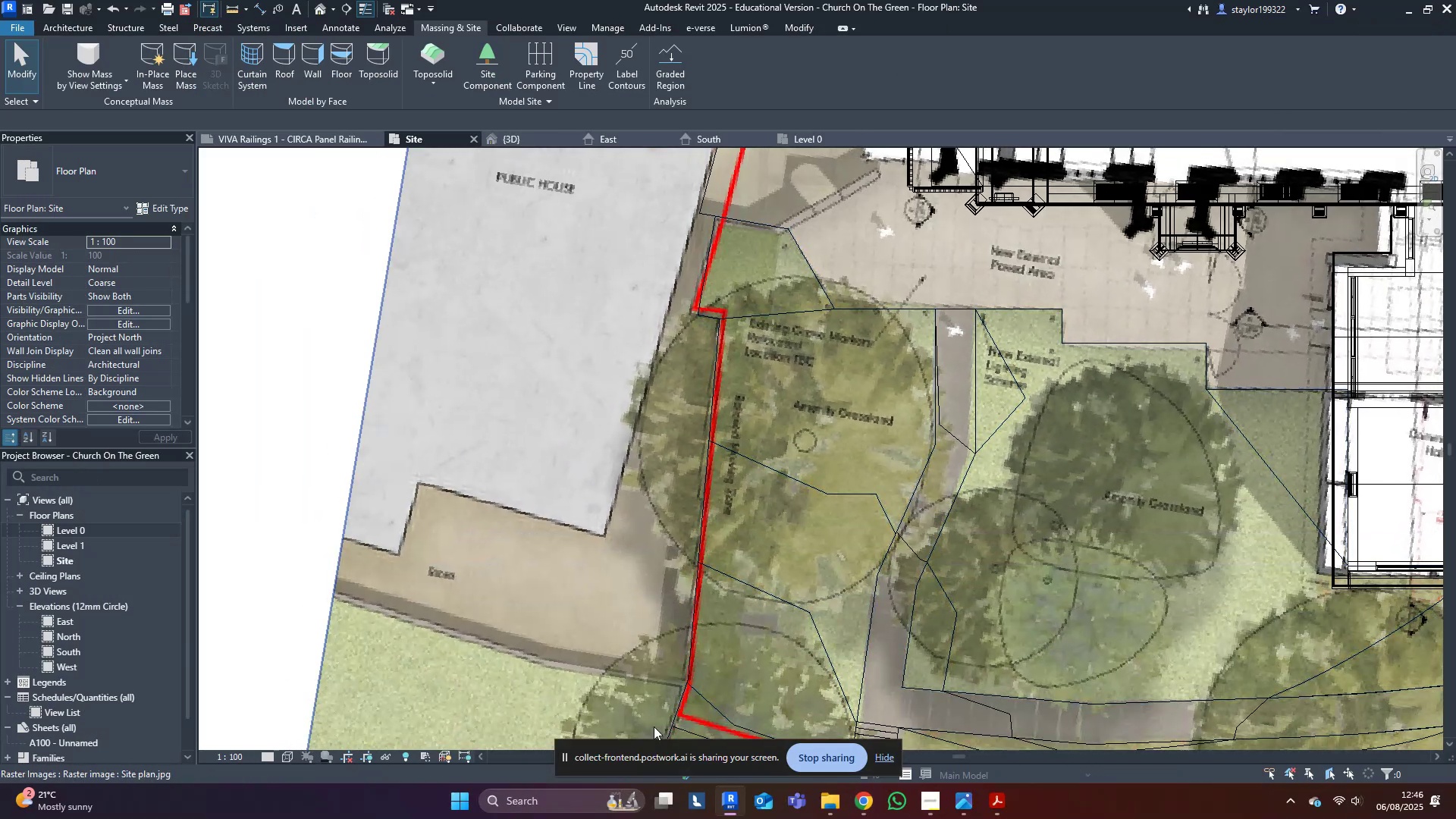 
type(sdwa)
 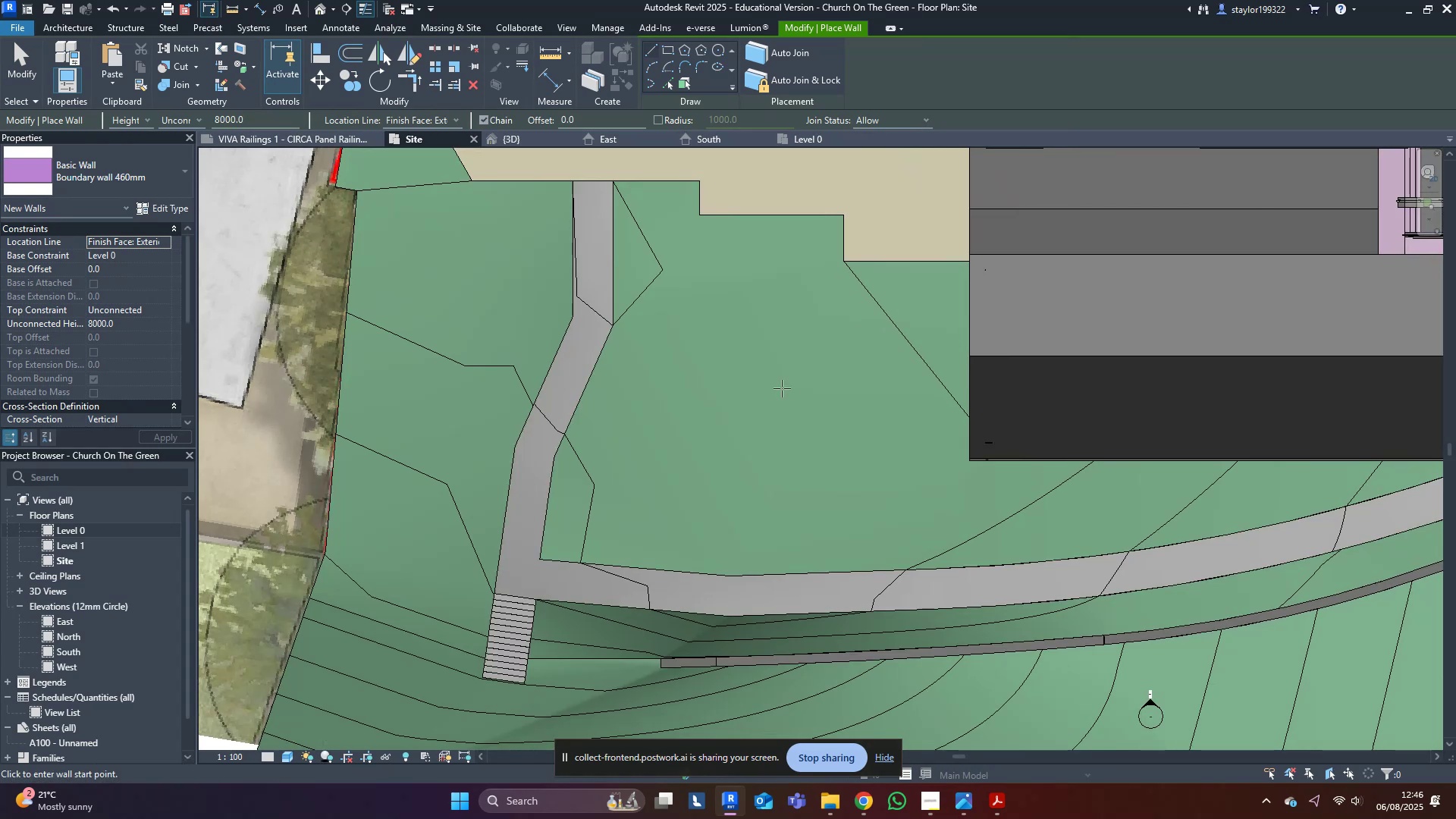 
scroll: coordinate [662, 293], scroll_direction: up, amount: 2.0
 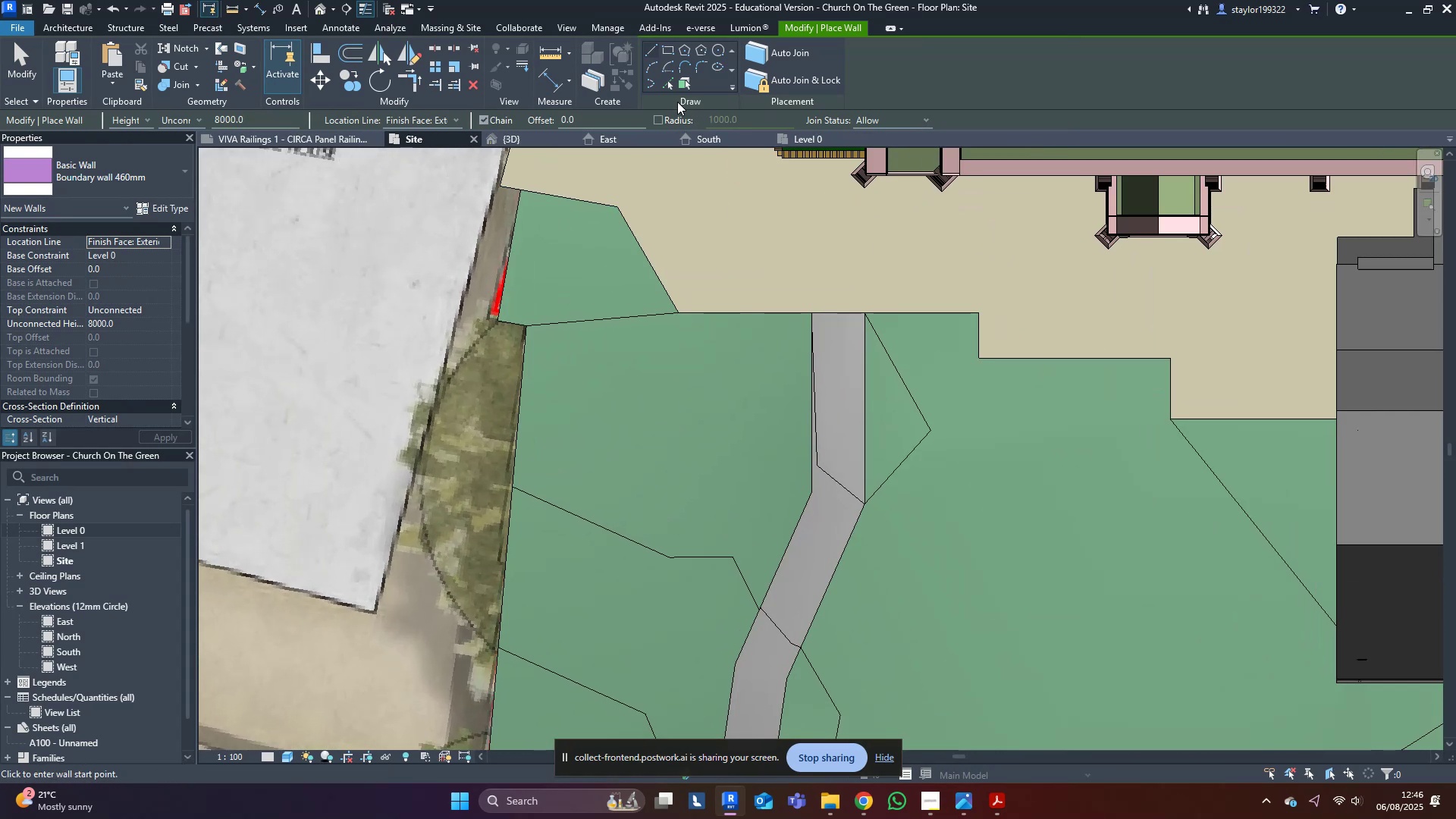 
left_click([658, 78])
 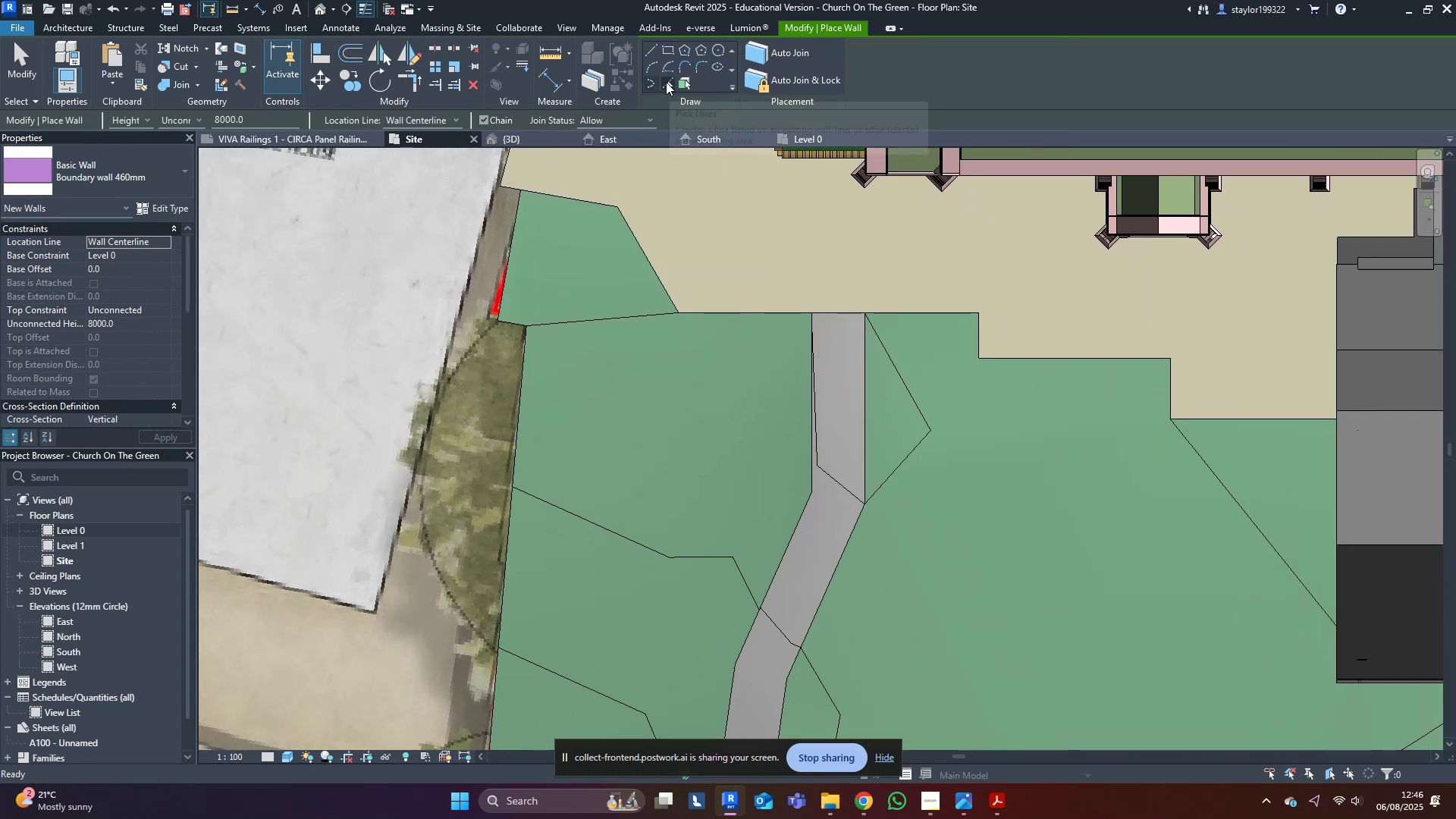 
left_click([670, 85])
 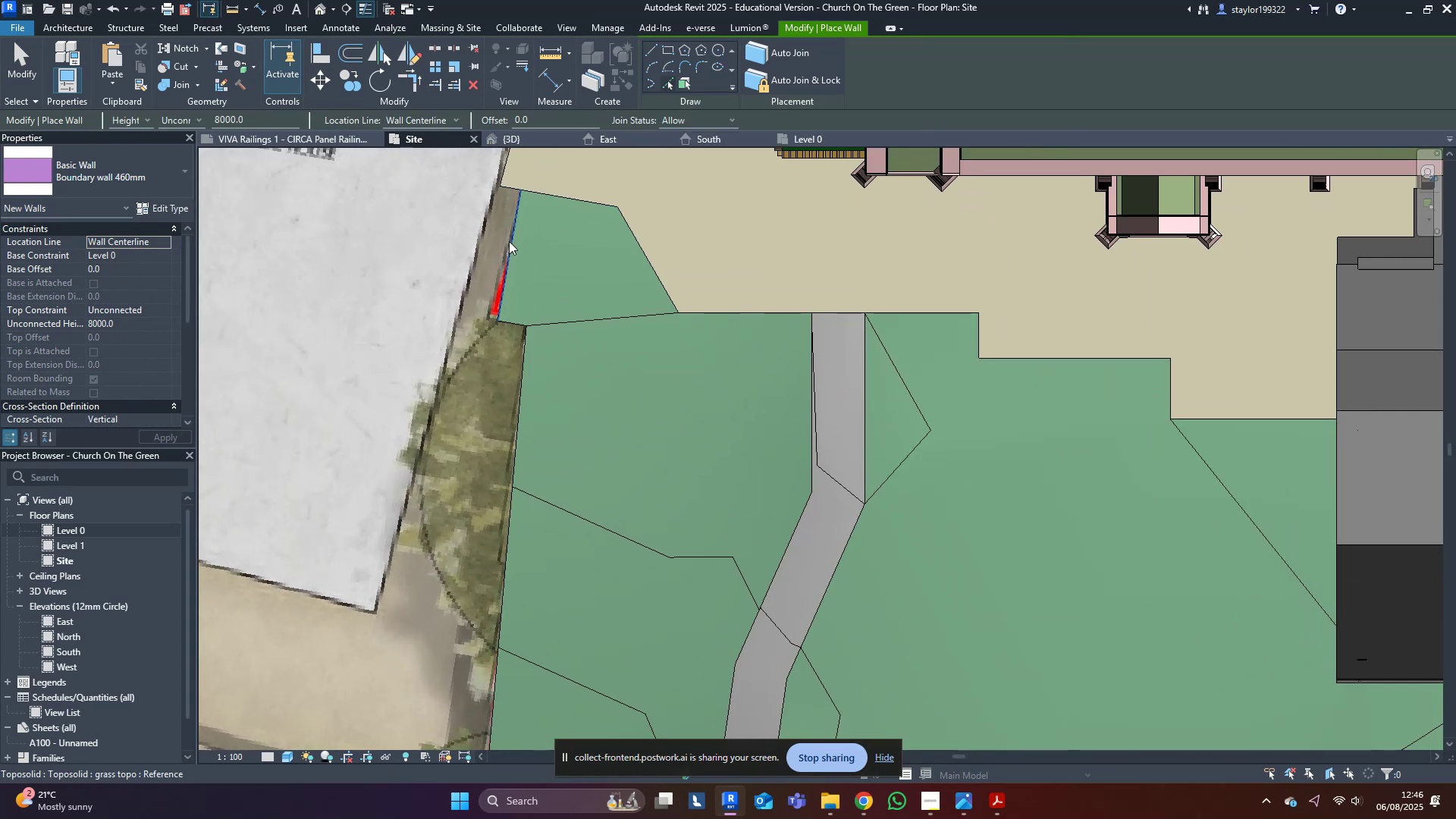 
left_click([513, 239])
 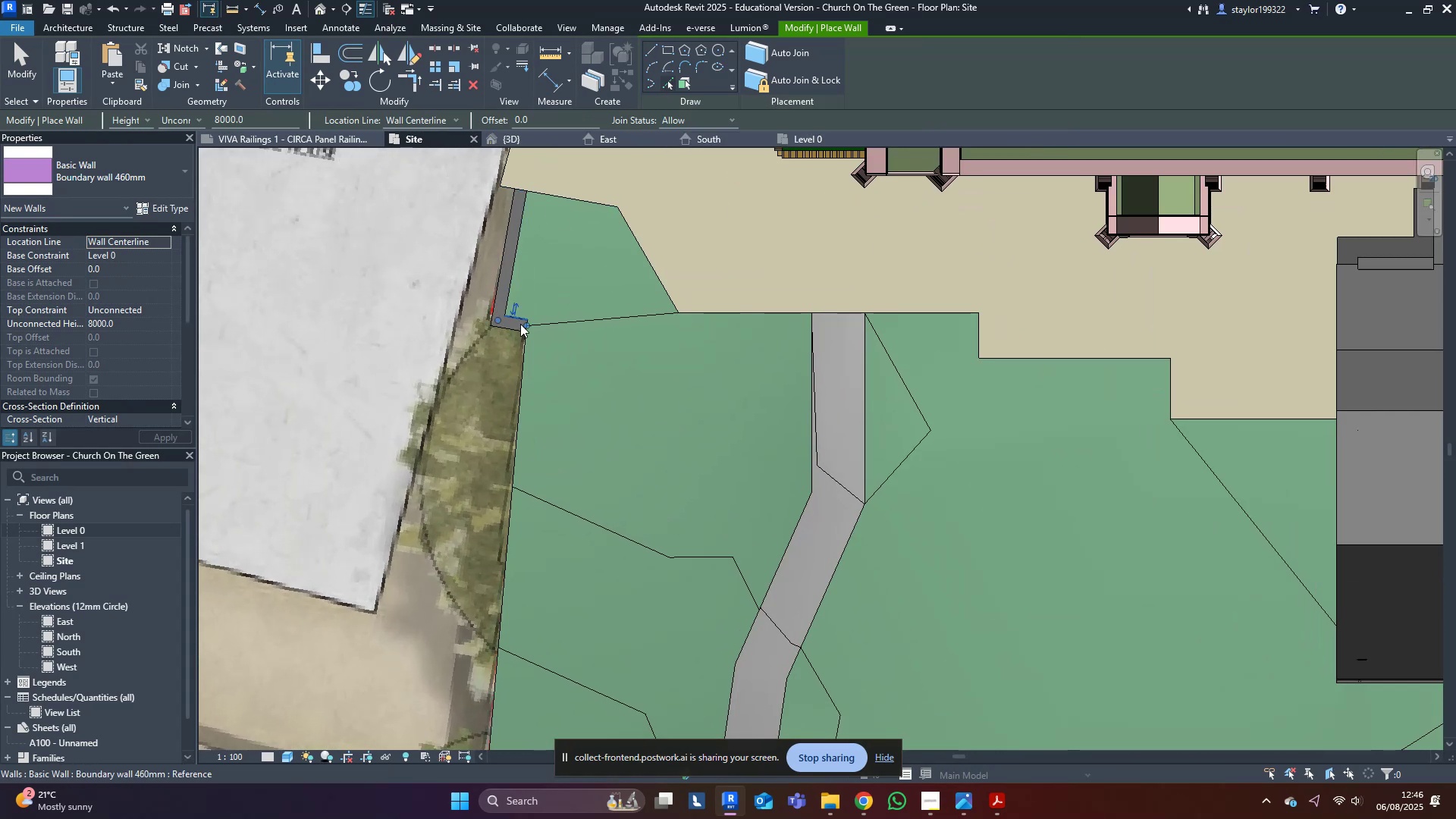 
double_click([525, 364])
 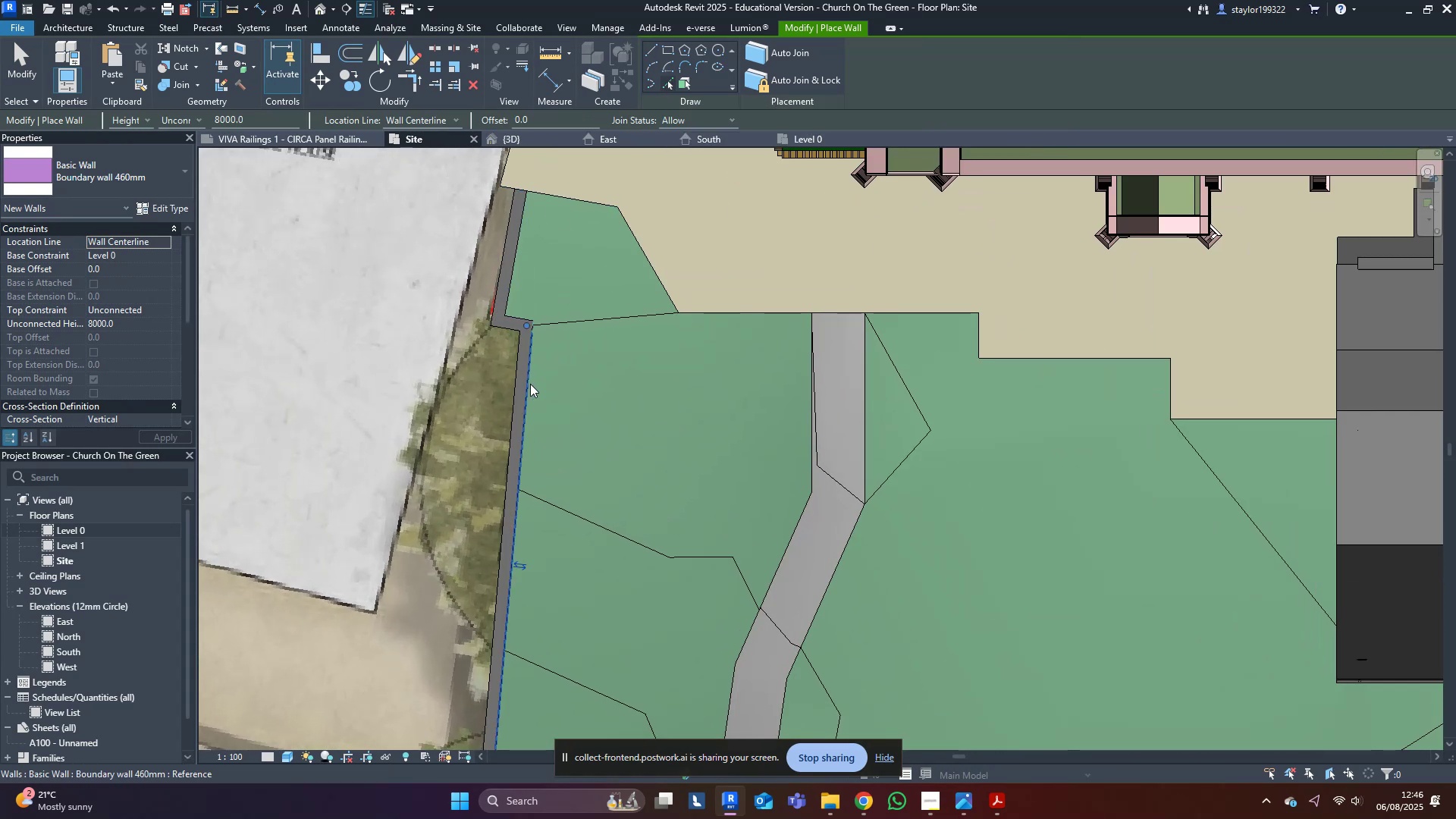 
scroll: coordinate [541, 423], scroll_direction: down, amount: 4.0
 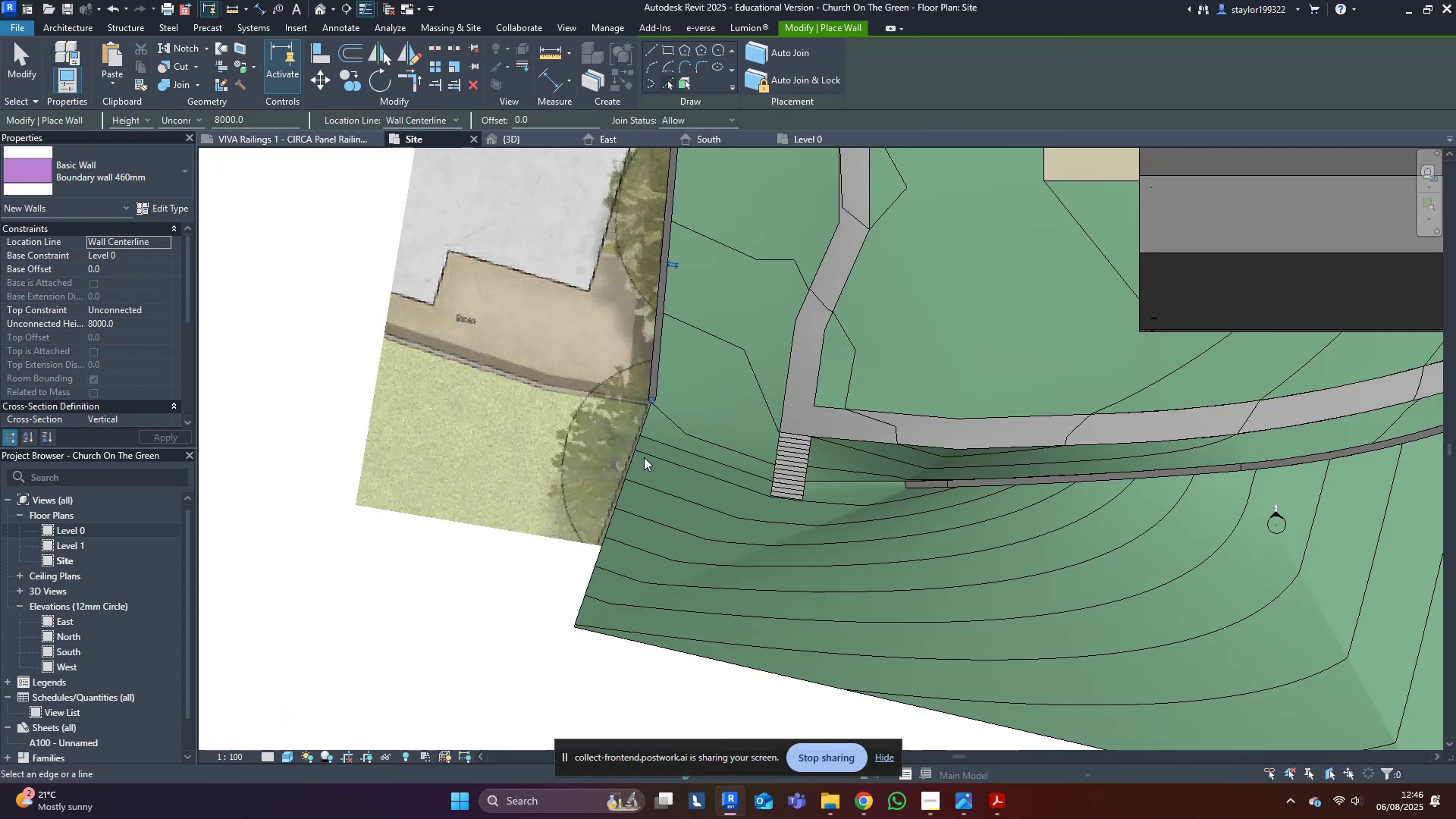 
left_click([635, 466])
 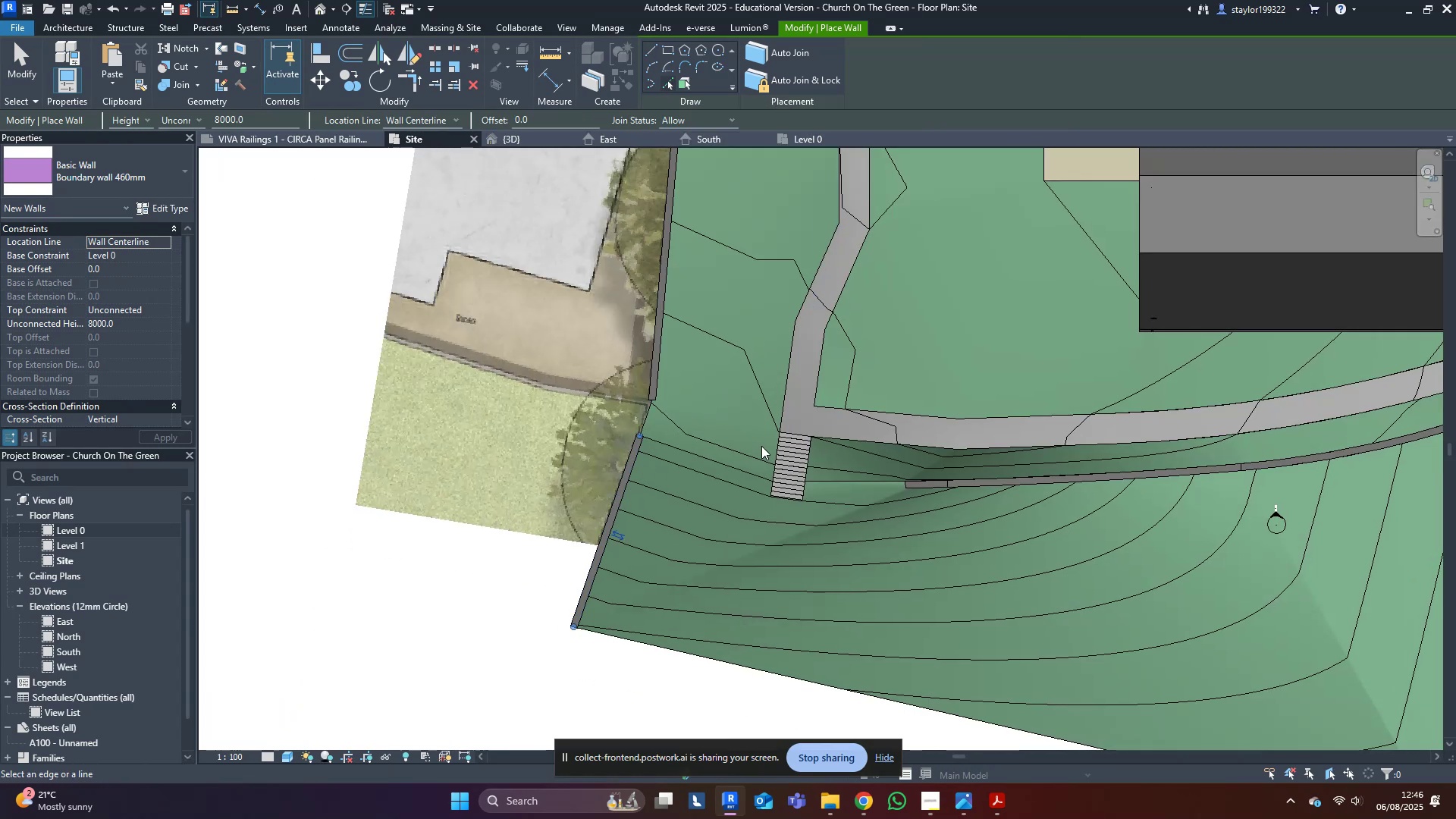 
type(tr)
 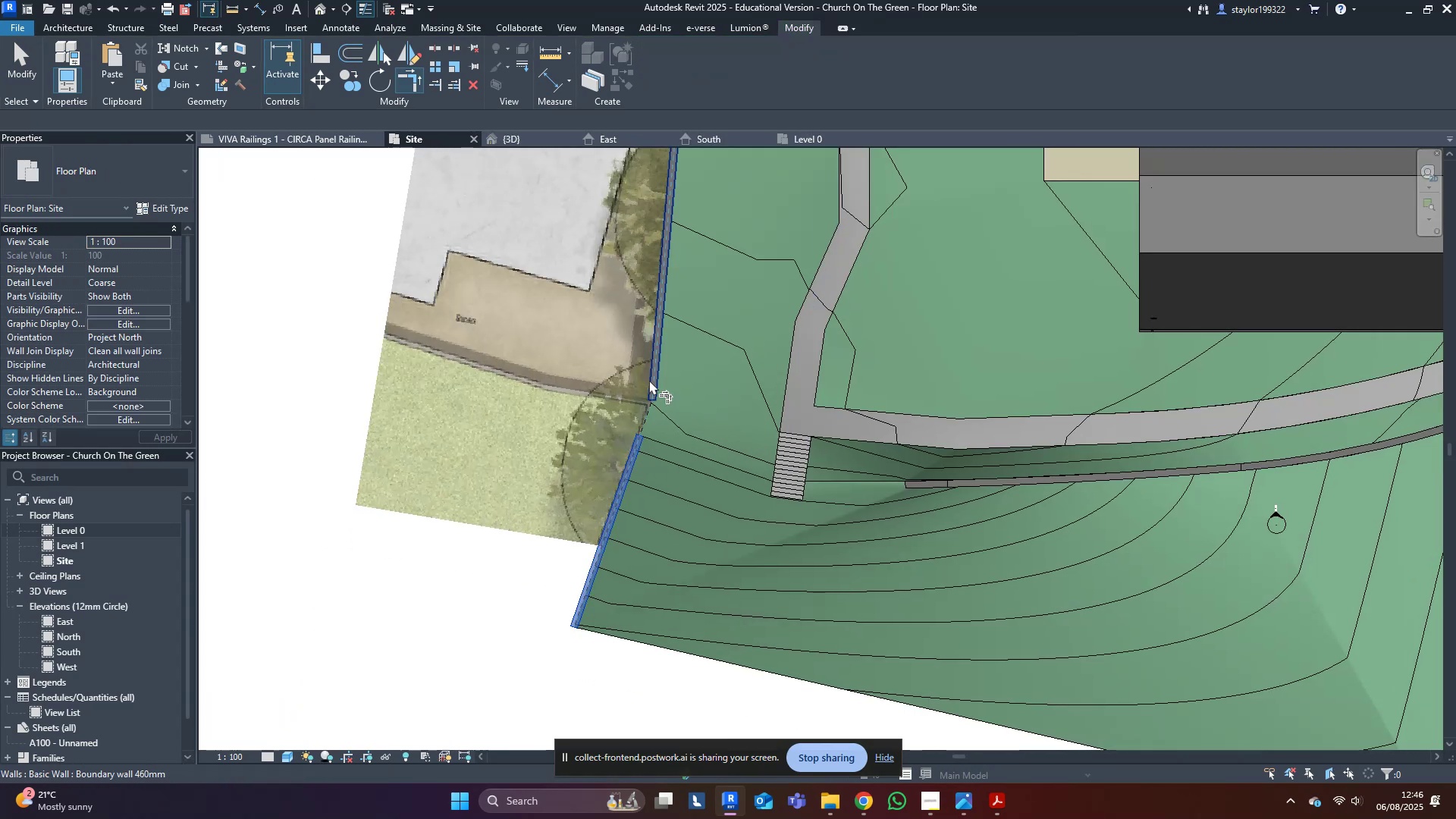 
left_click([650, 357])
 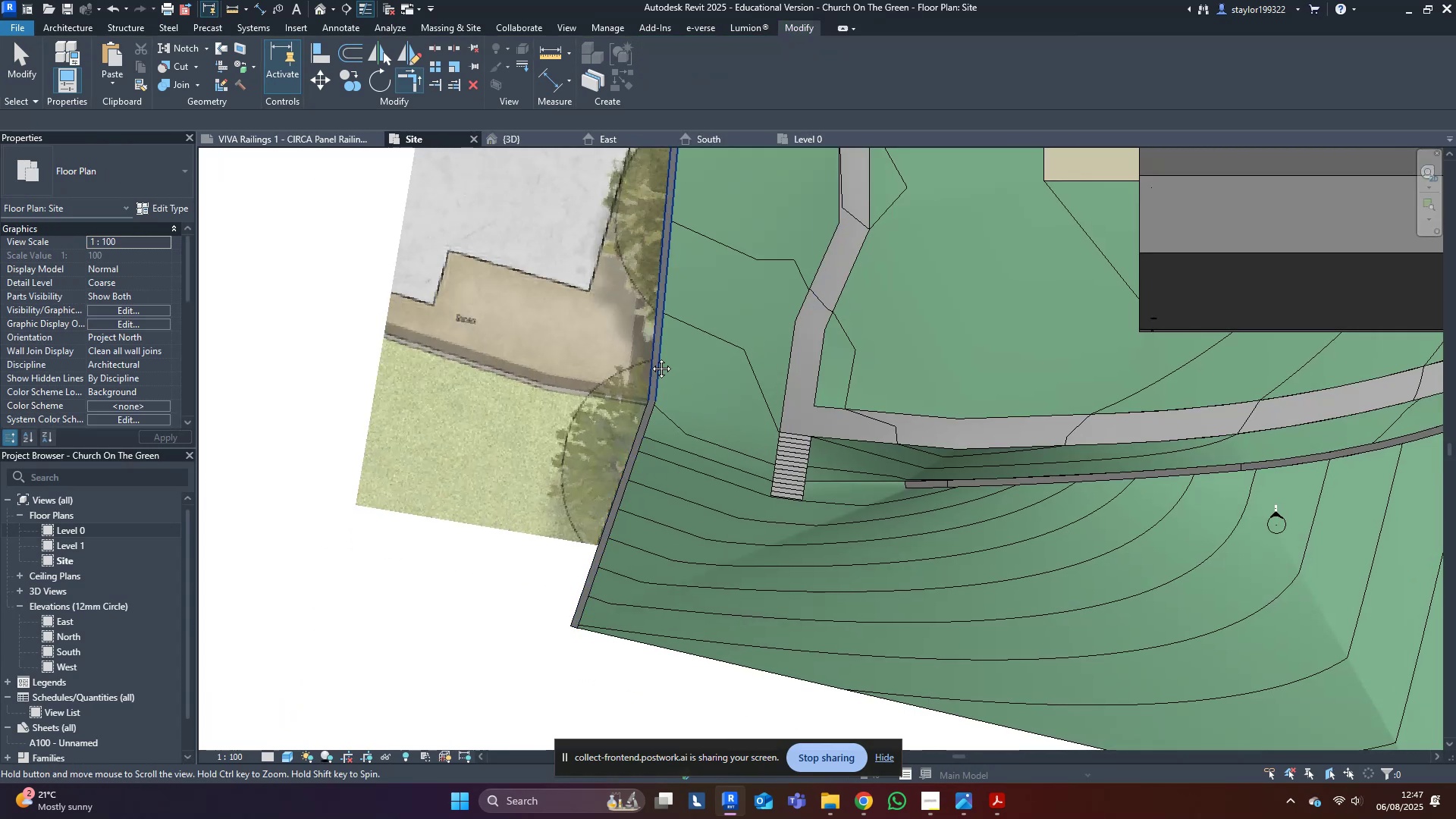 
middle_click([650, 357])
 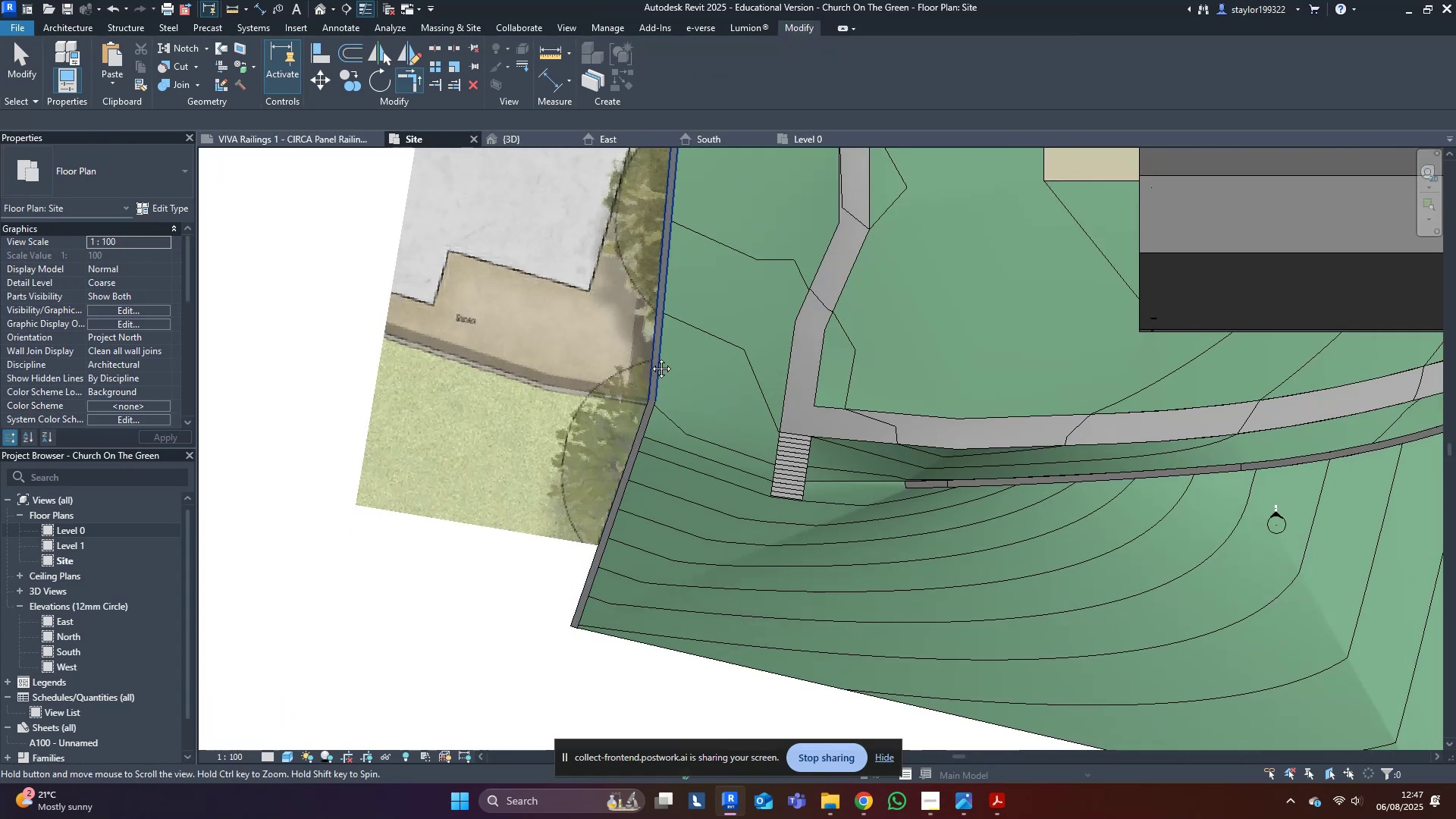 
type(md)
 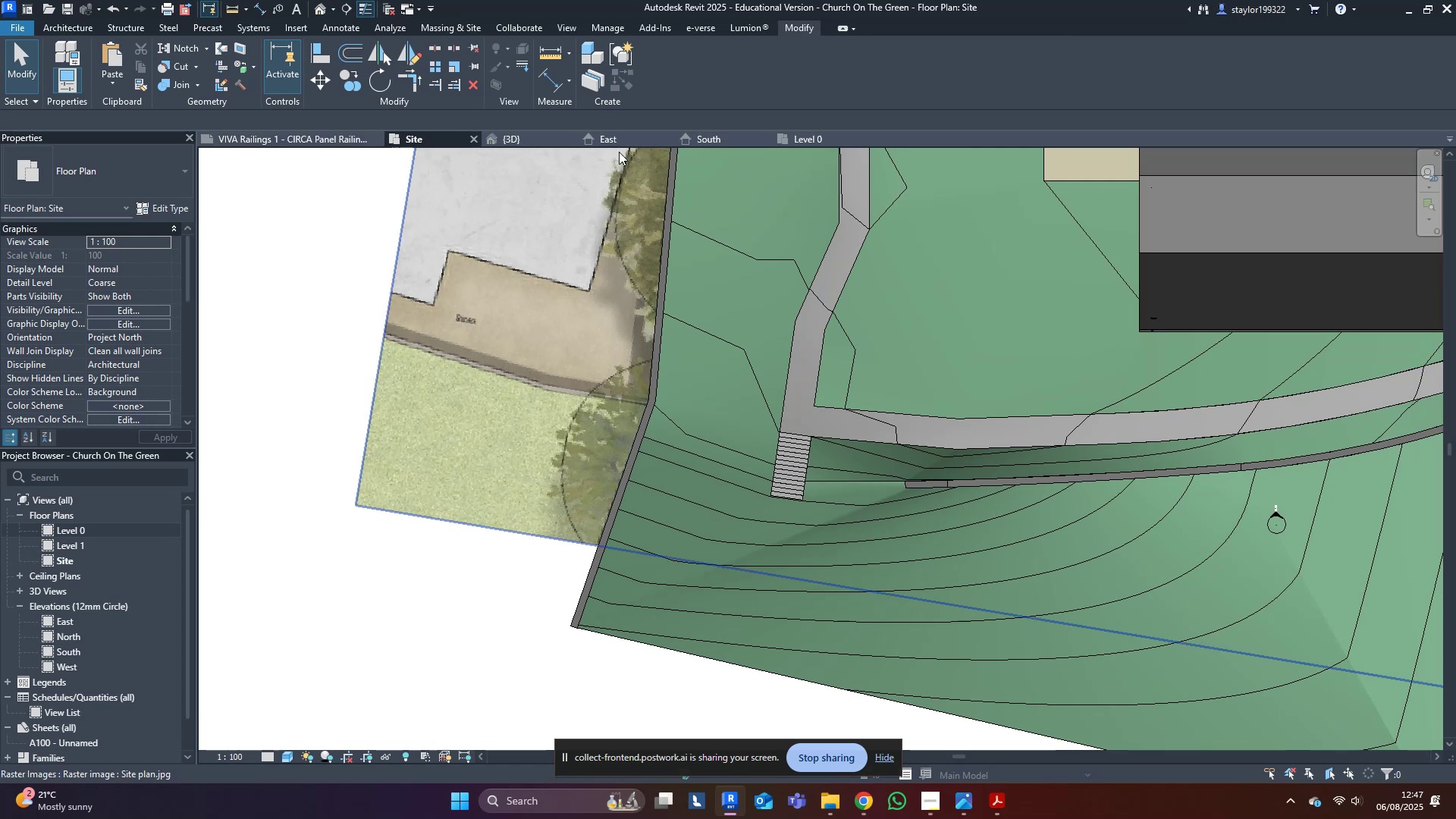 
left_click([509, 130])
 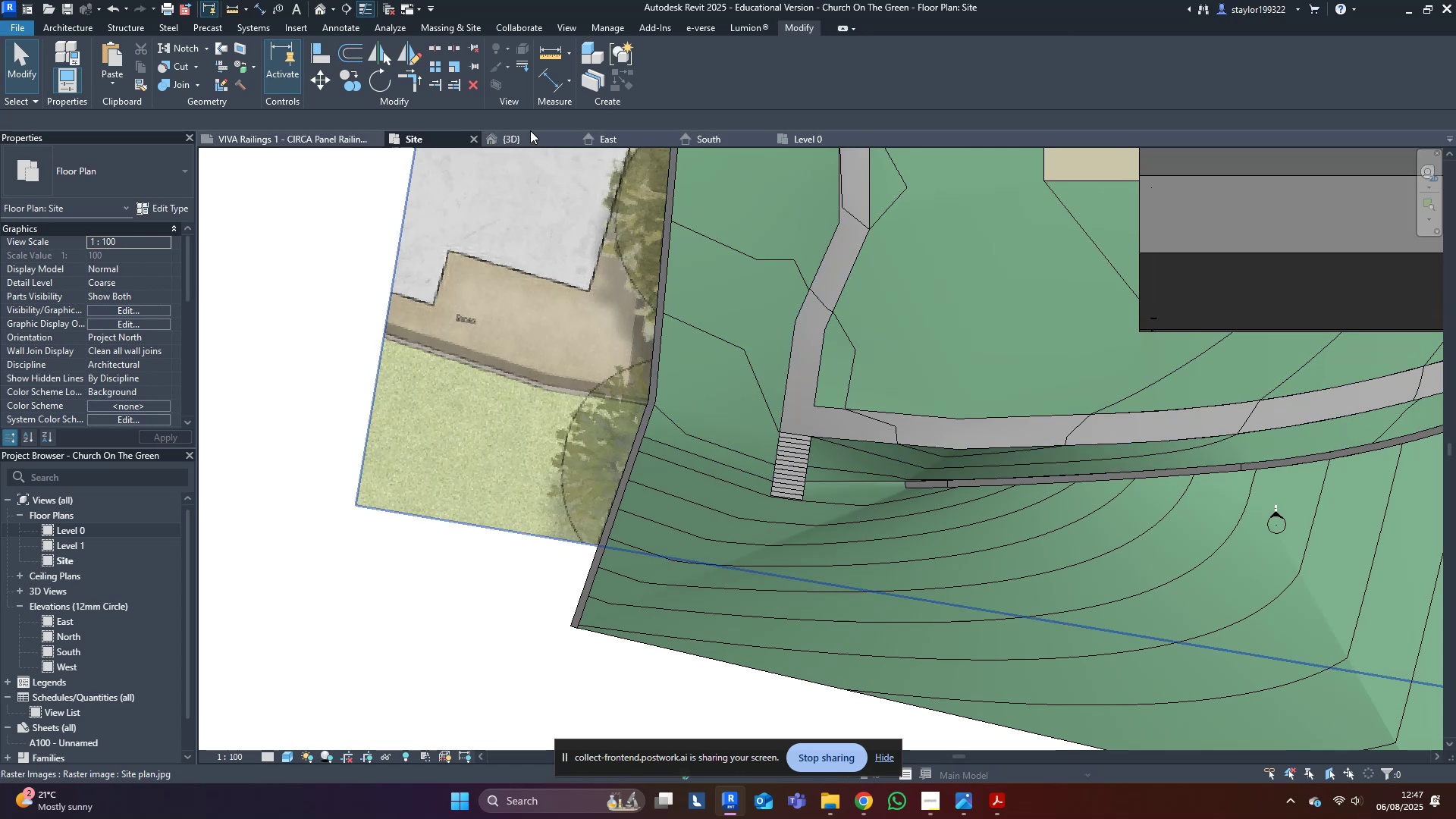 
double_click([535, 149])
 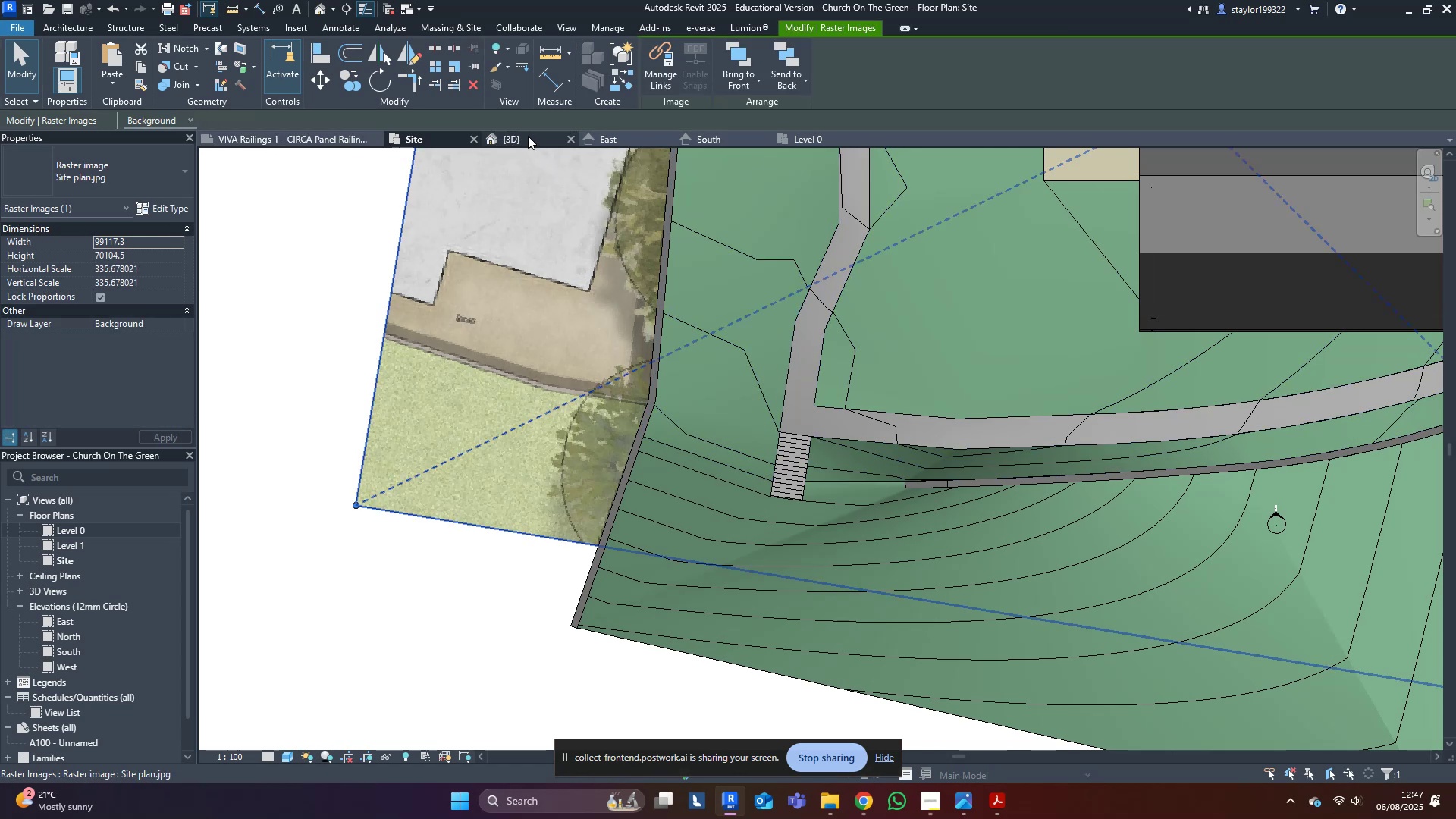 
left_click([528, 136])
 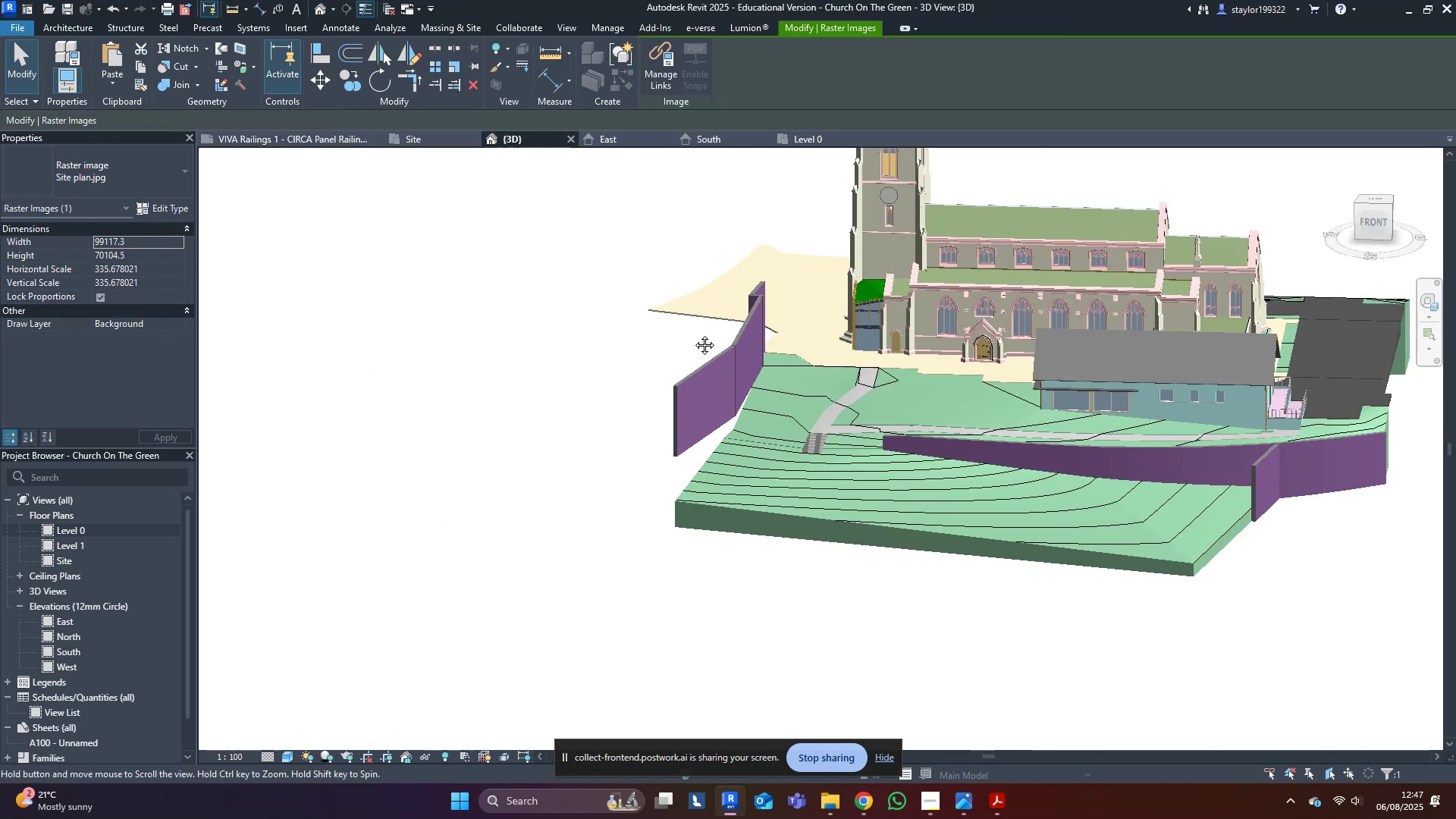 
scroll: coordinate [790, 477], scroll_direction: up, amount: 5.0
 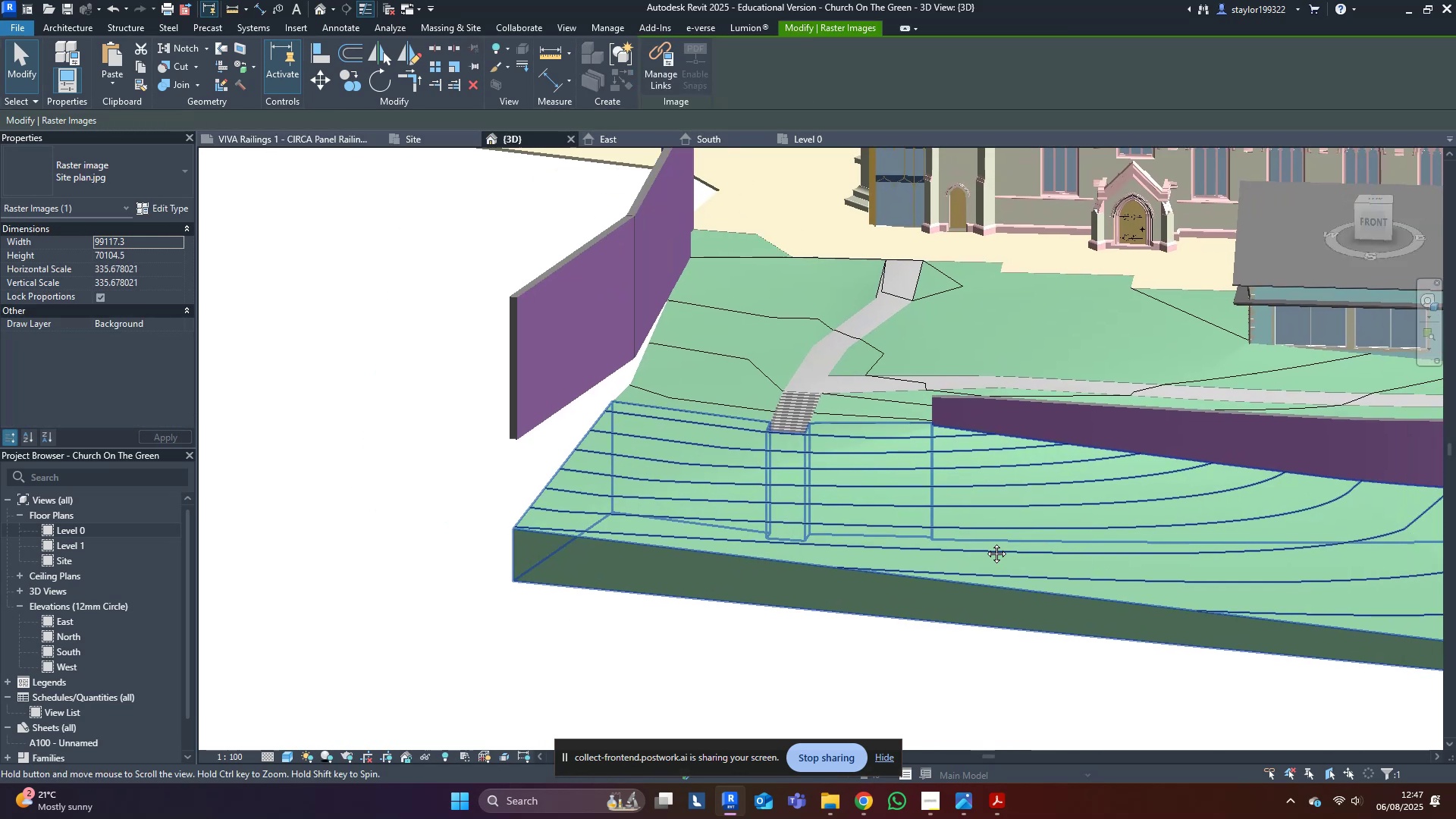 
scroll: coordinate [707, 501], scroll_direction: down, amount: 5.0
 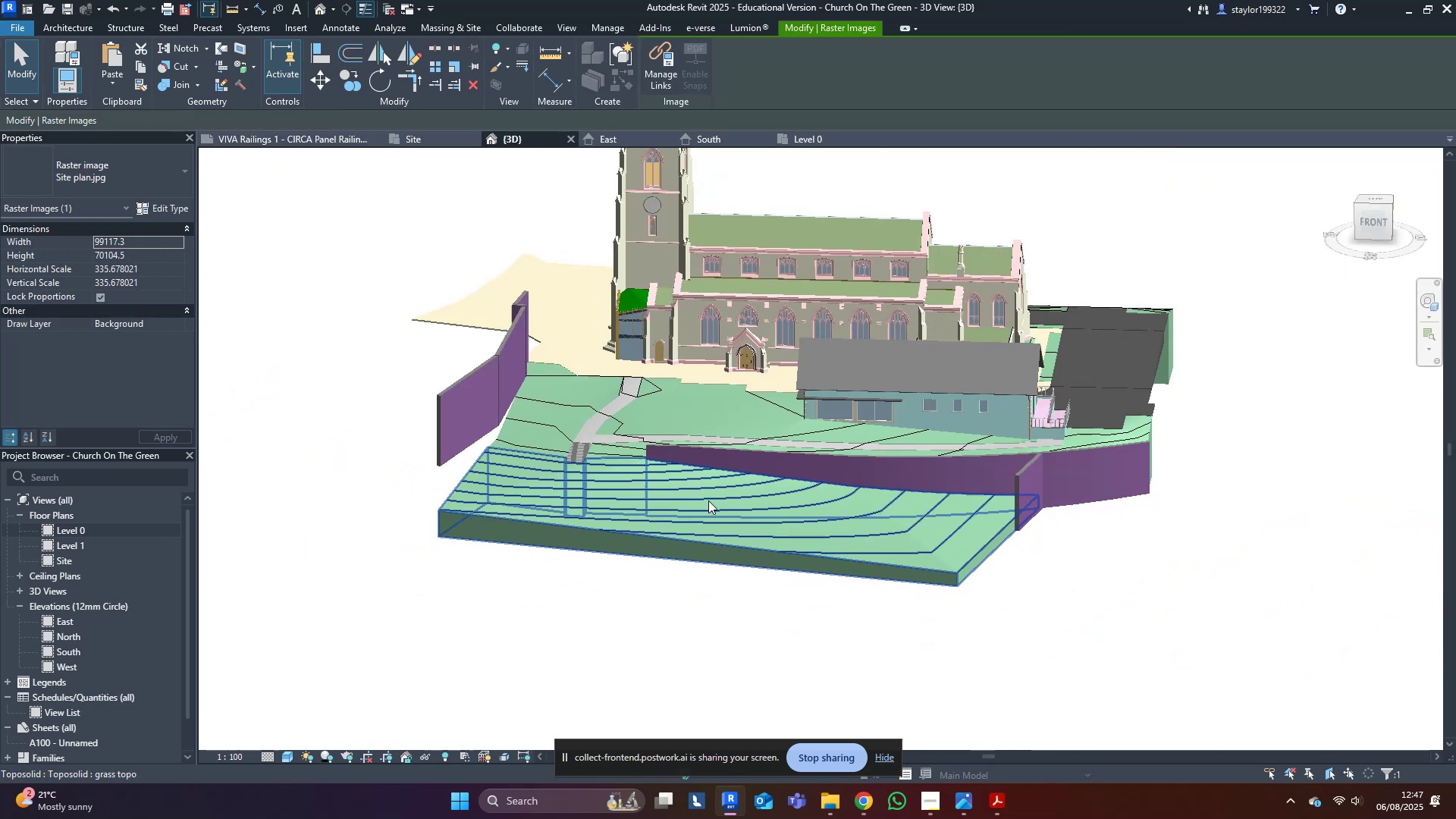 
hold_key(key=M, duration=1.6)
 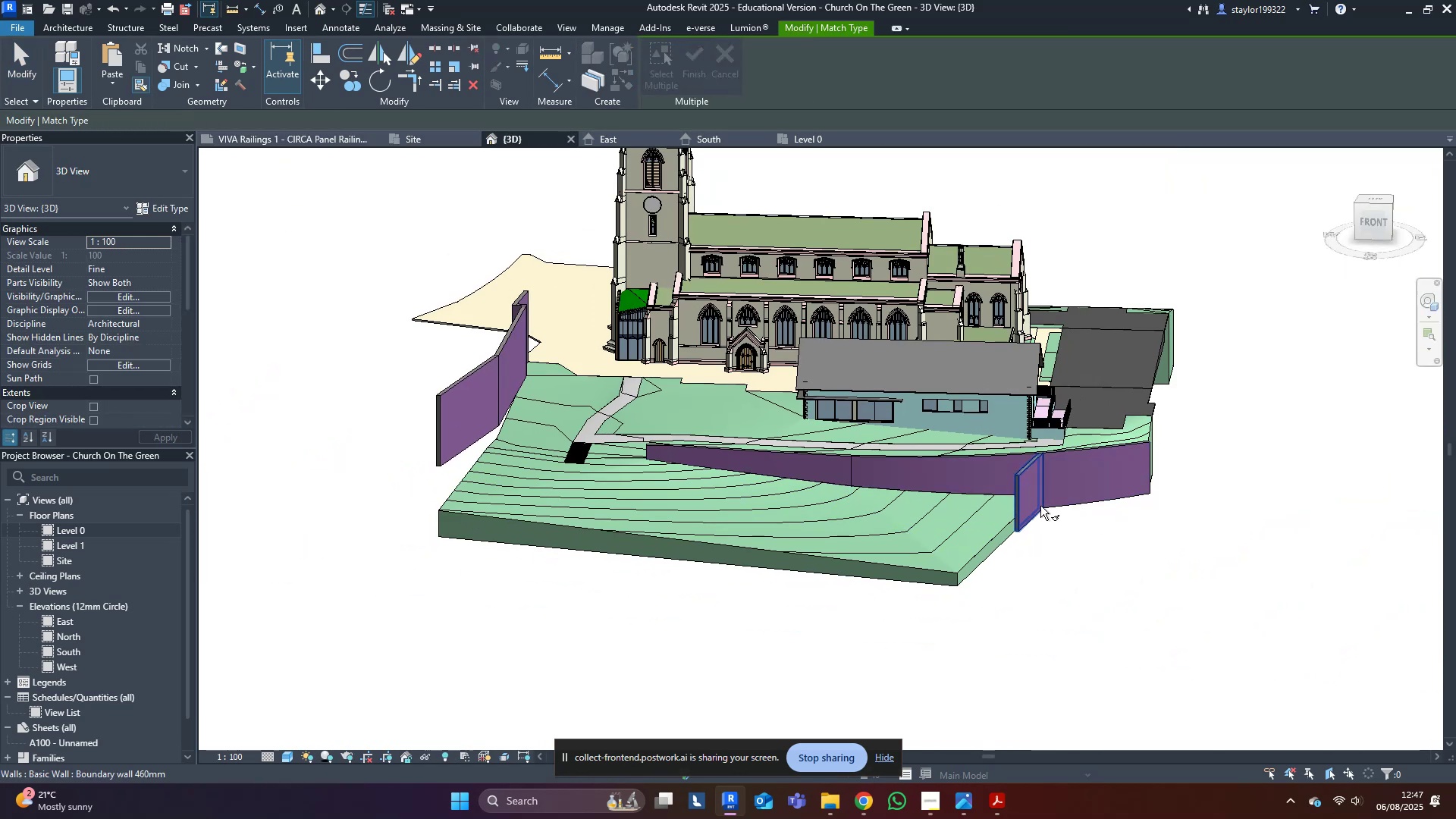 
key(A)
 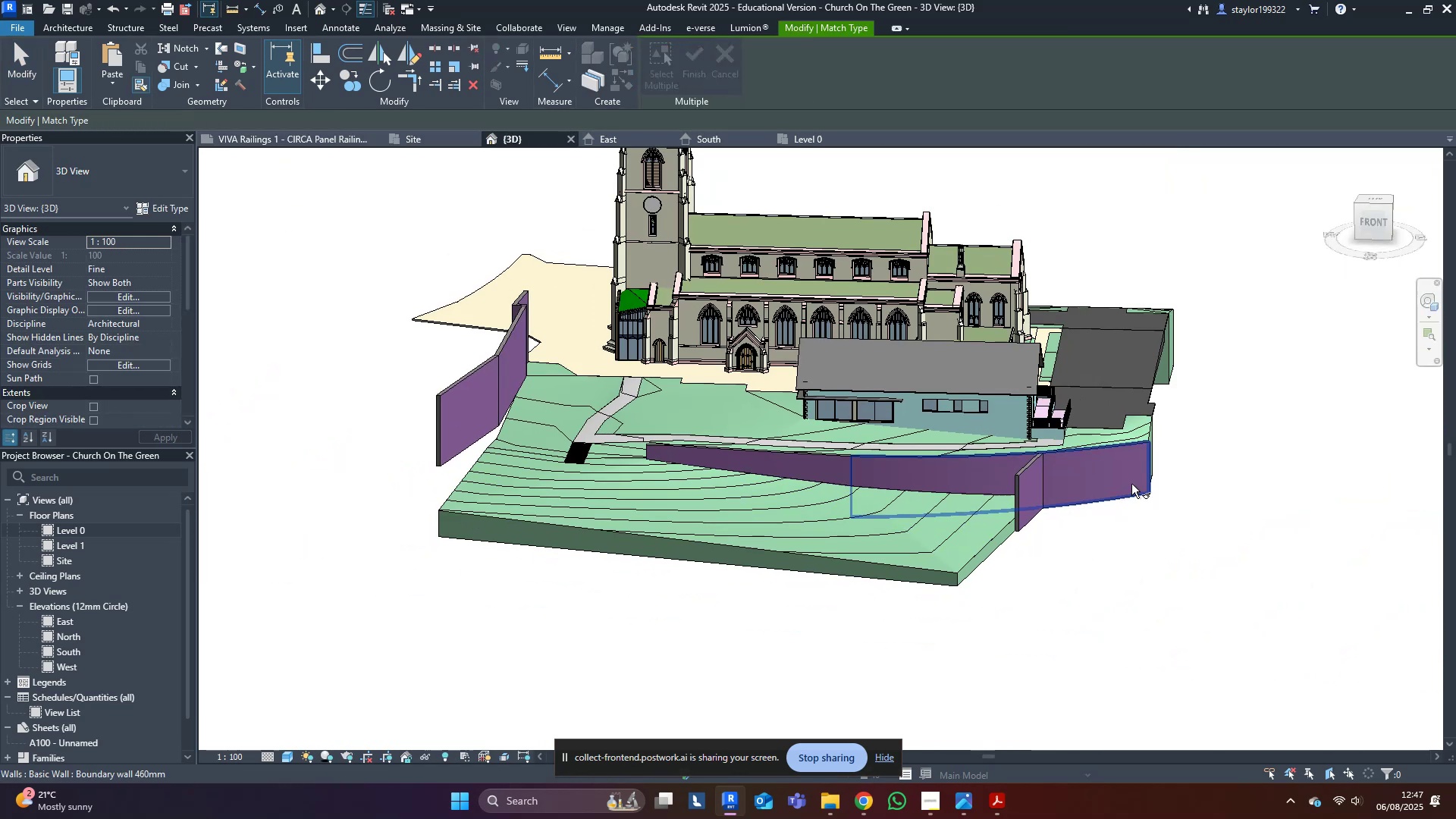 
left_click([1131, 469])
 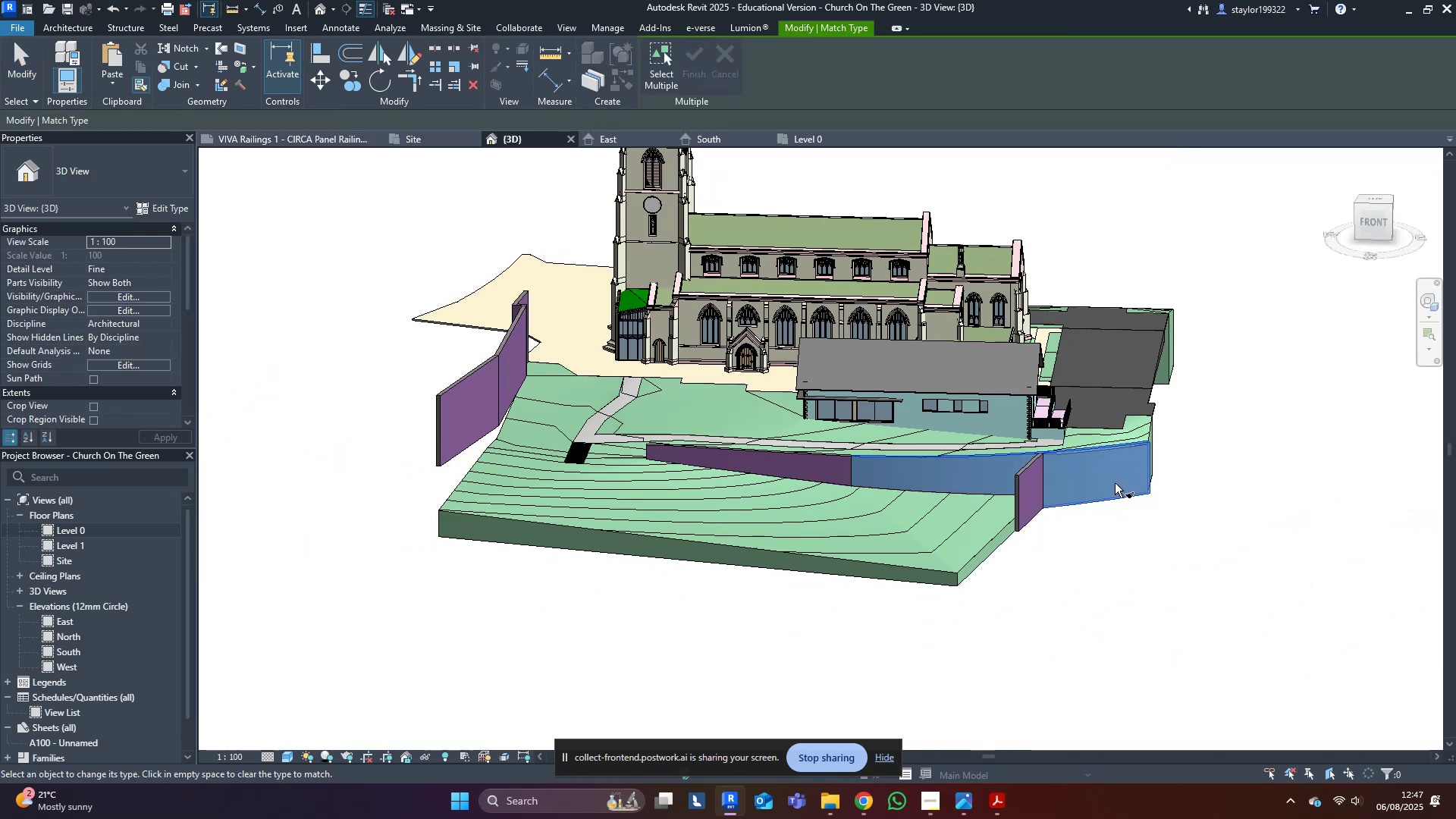 
left_click([1081, 563])
 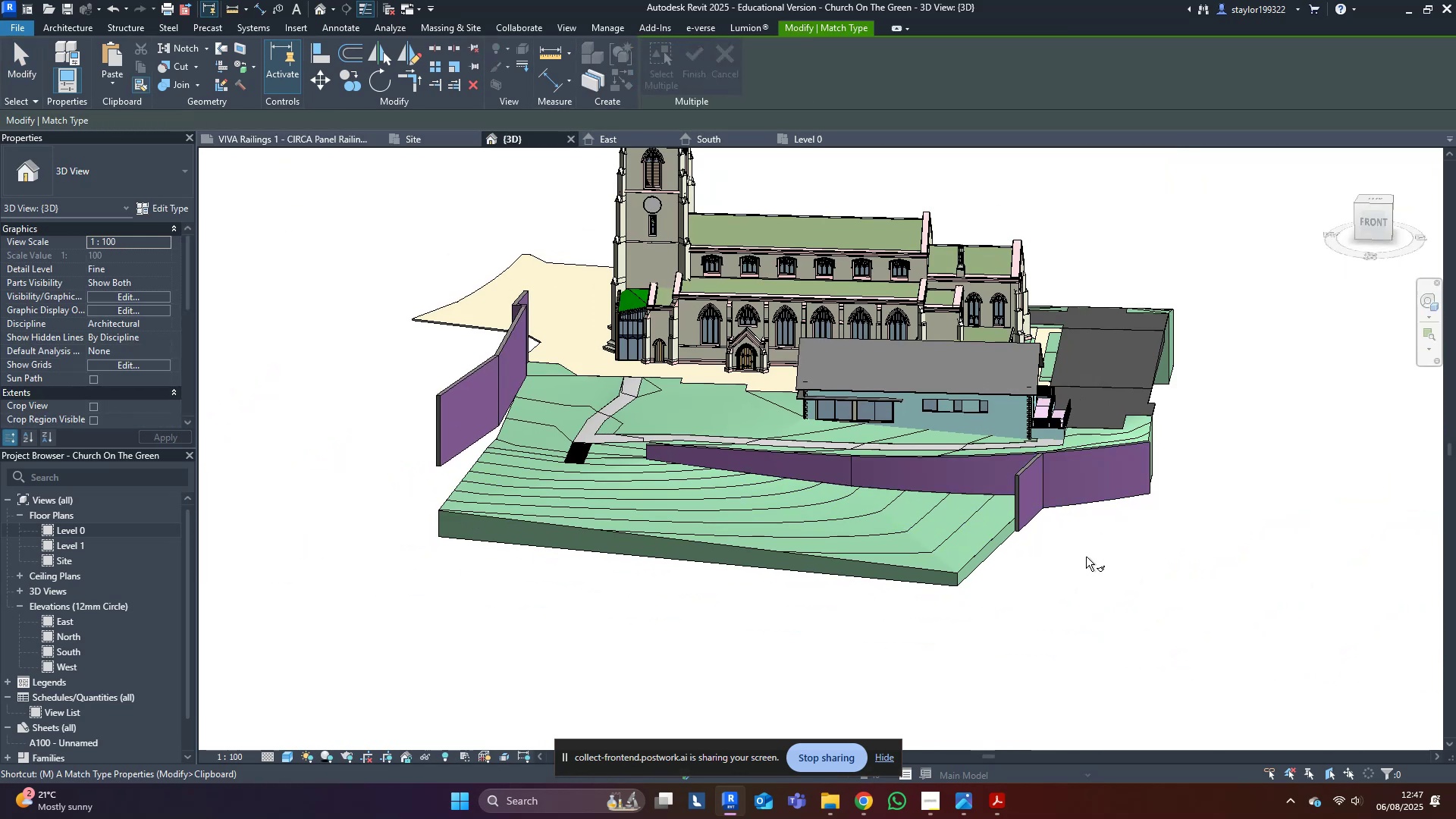 
key(A)
 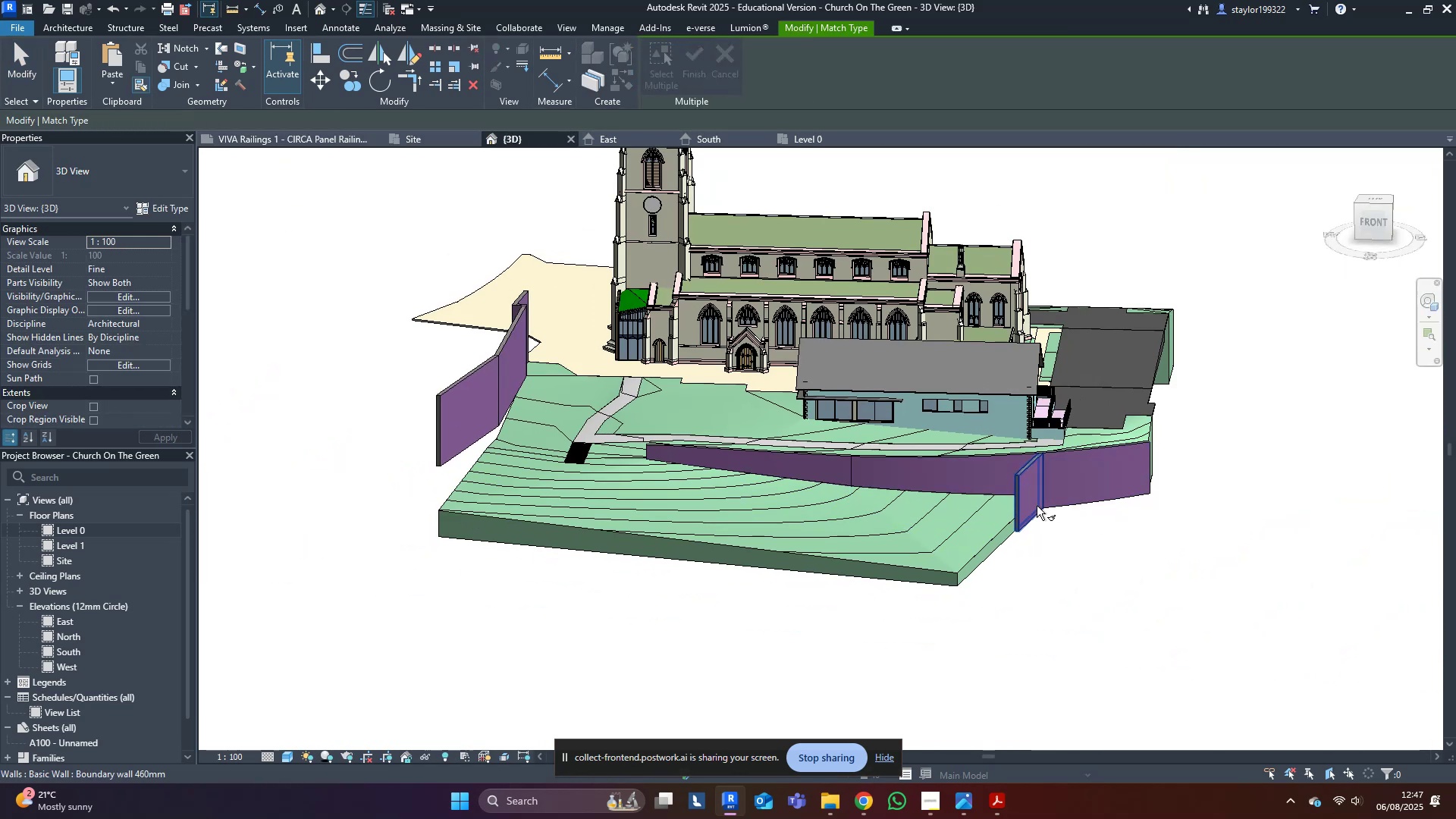 
left_click([1037, 506])
 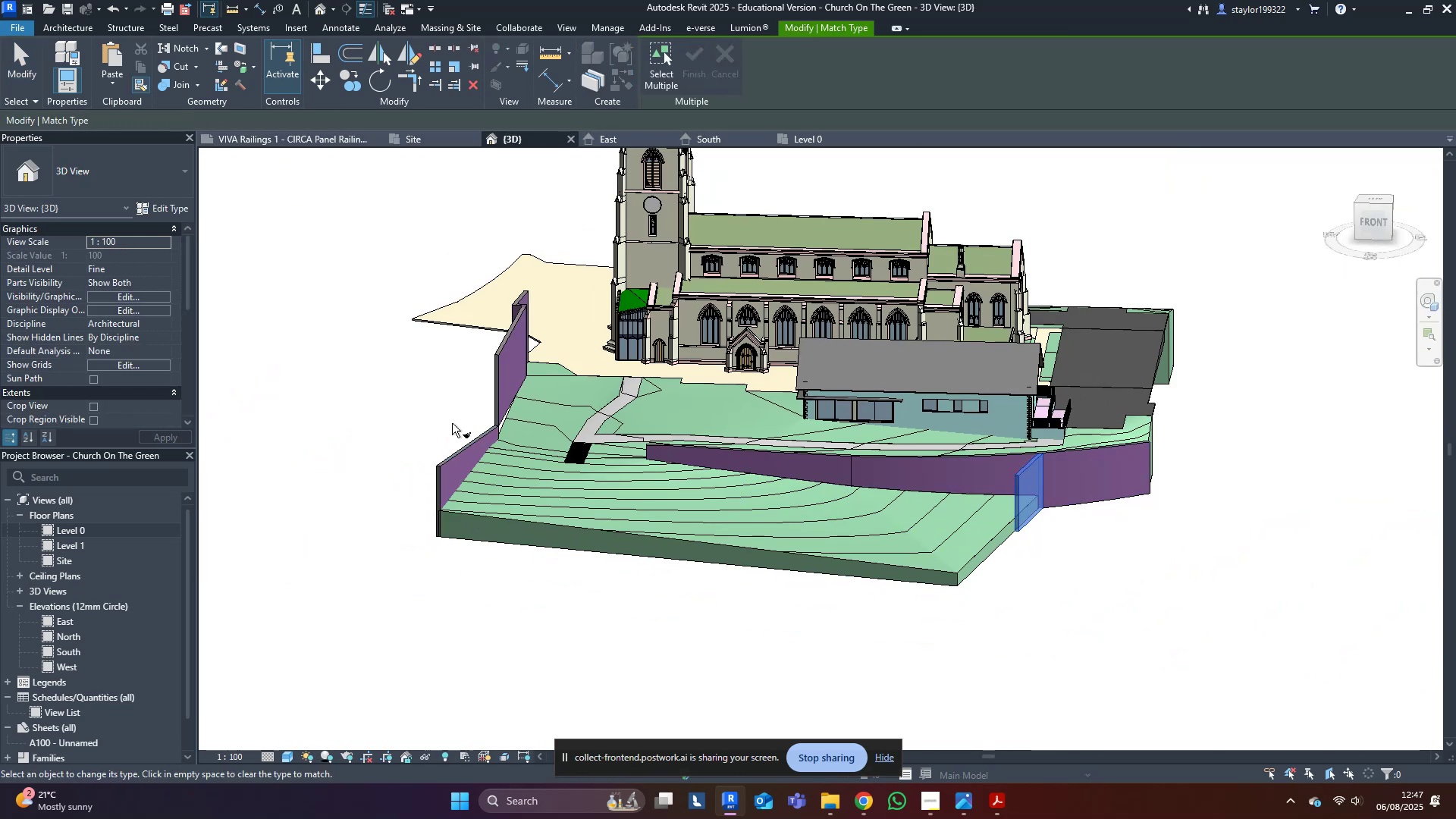 
double_click([494, 386])
 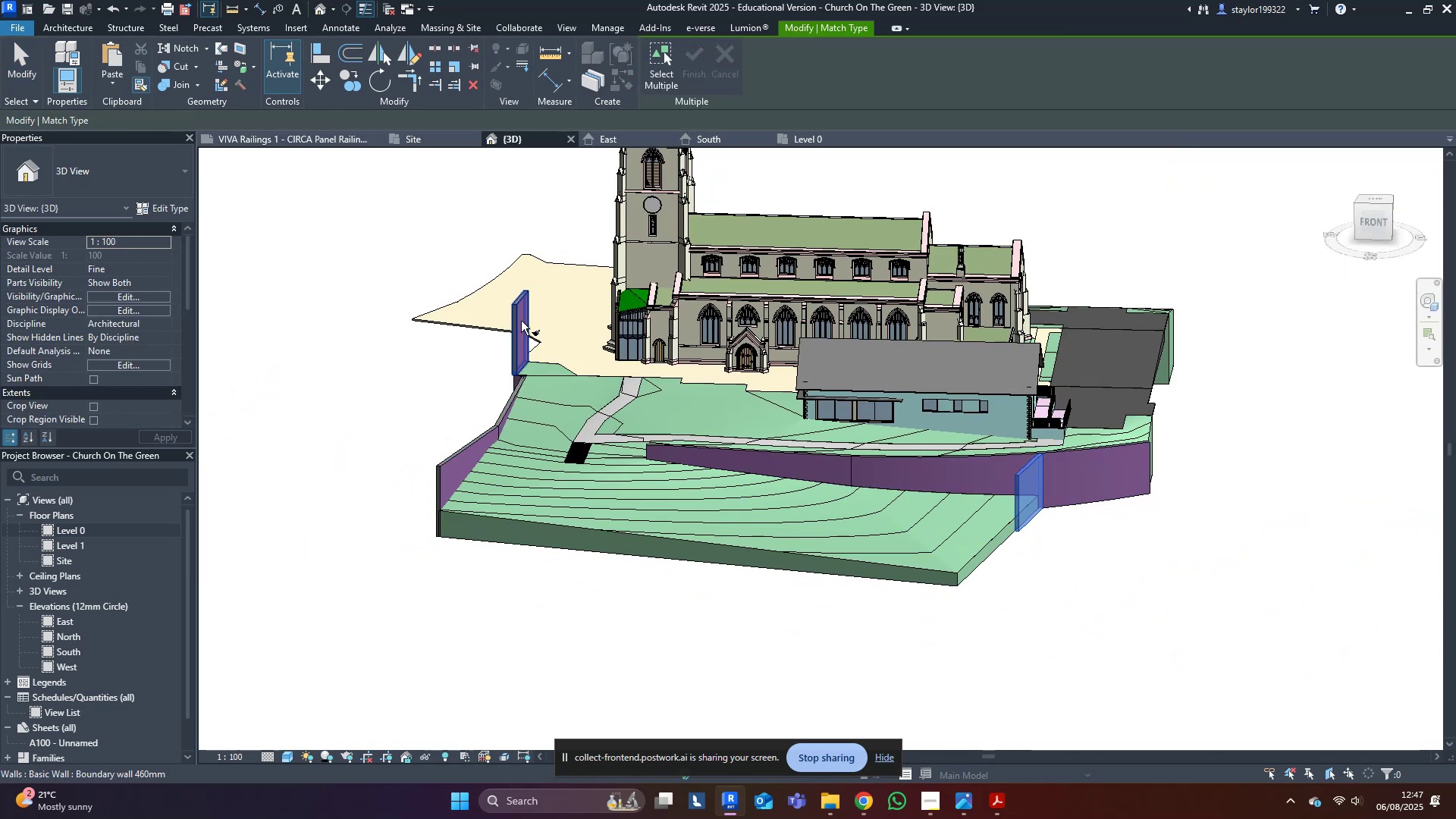 
key(Escape)
 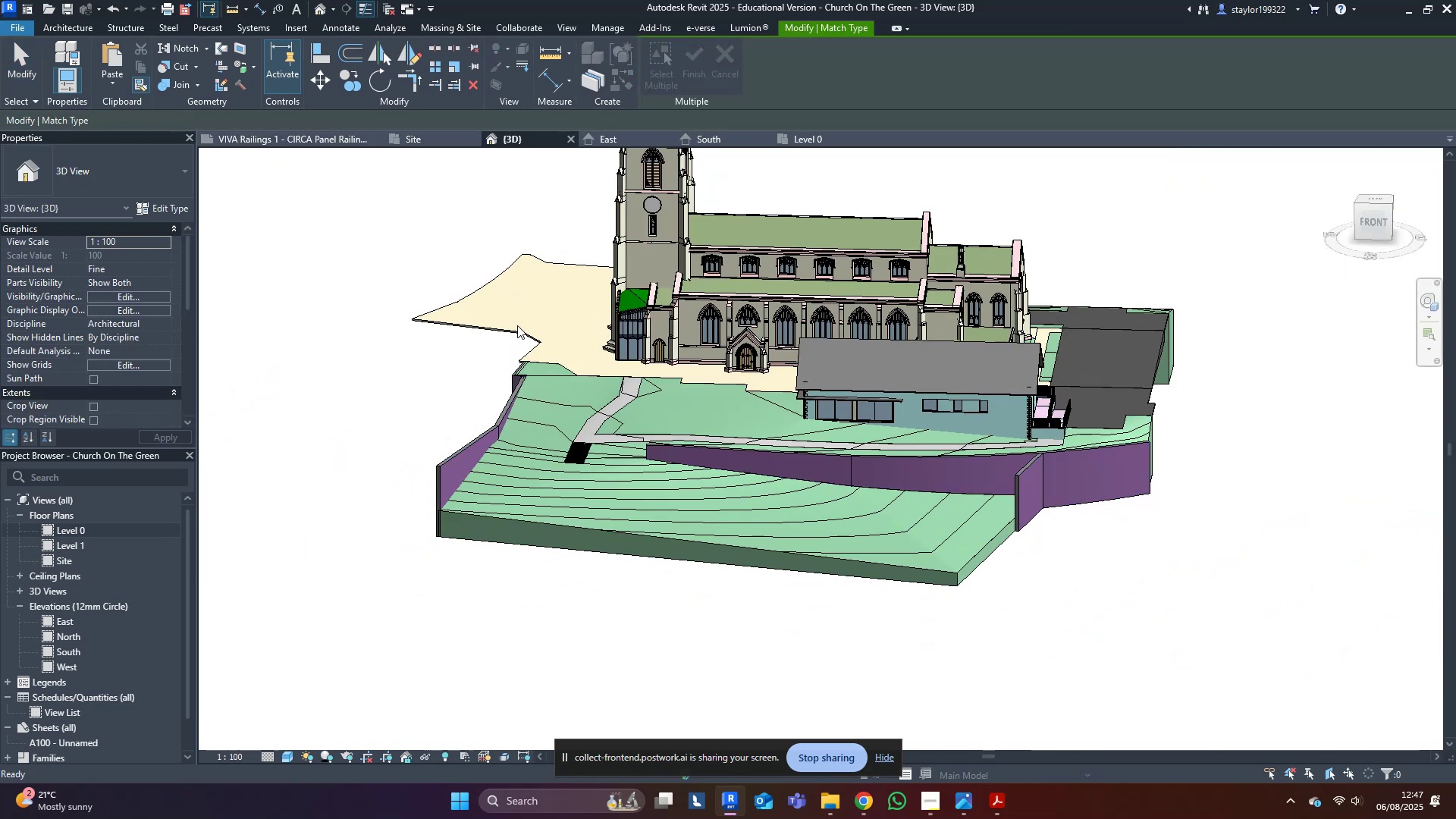 
key(Escape)
 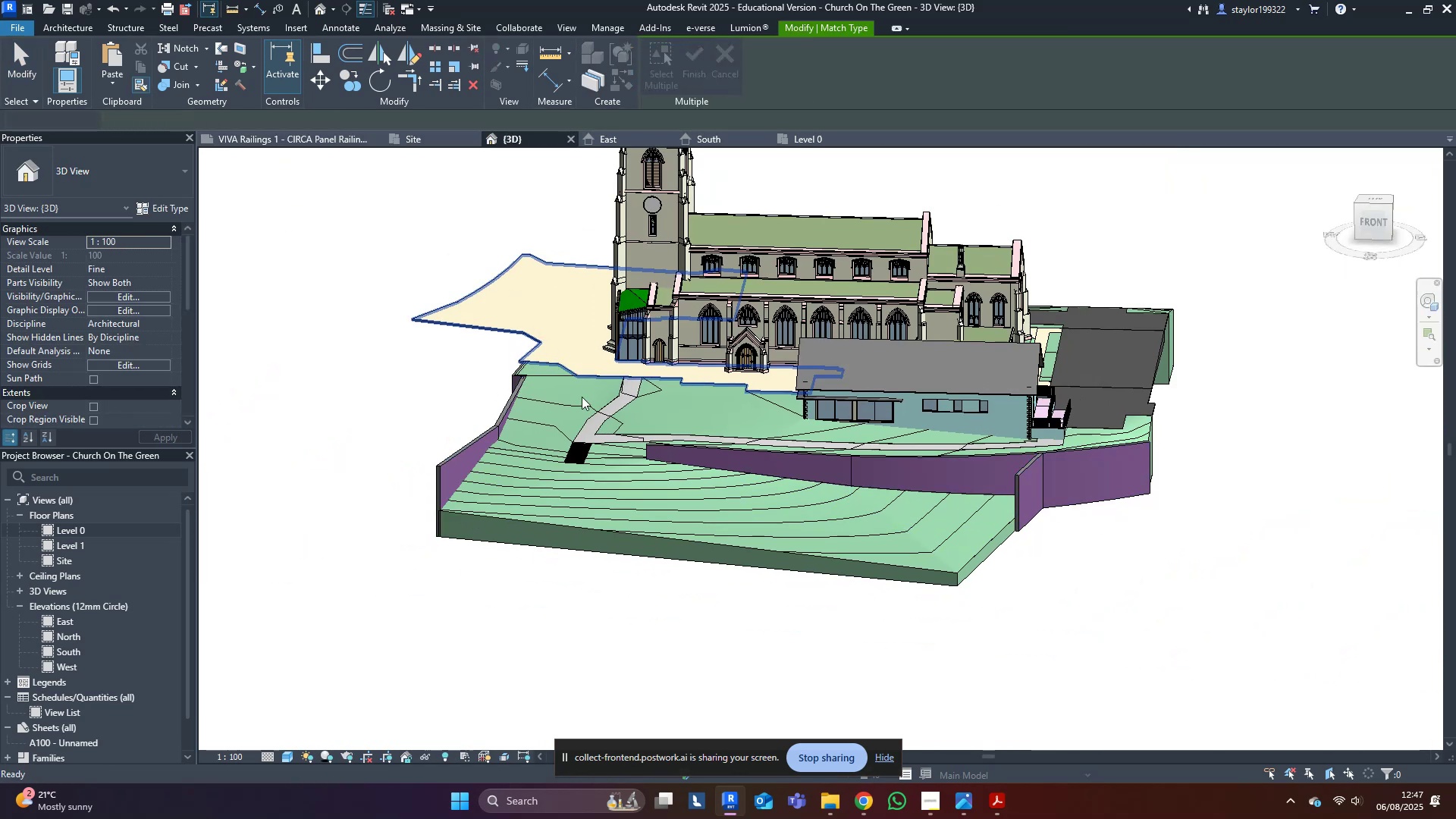 
key(Escape)
 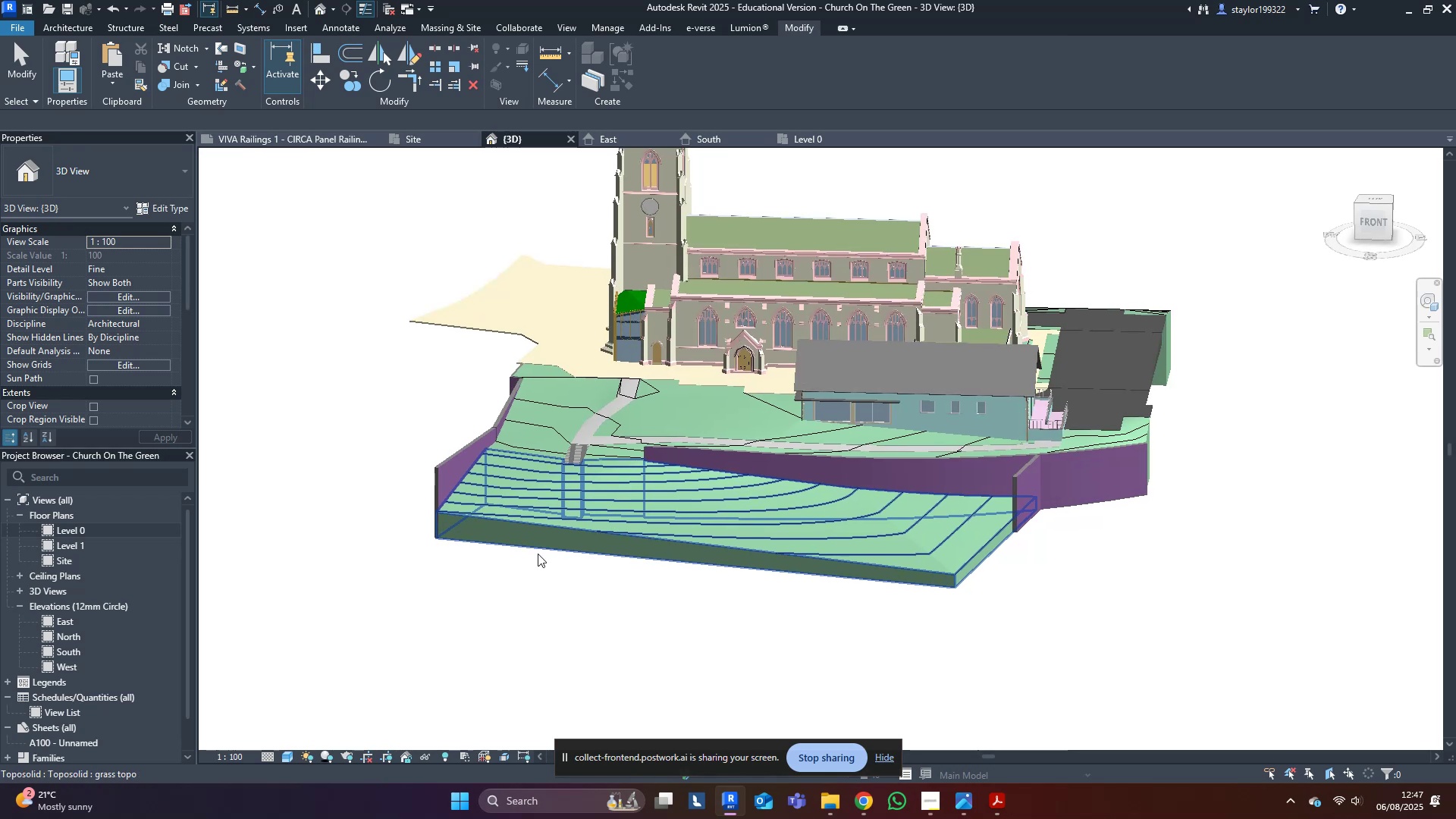 
hold_key(key=ShiftLeft, duration=1.35)
 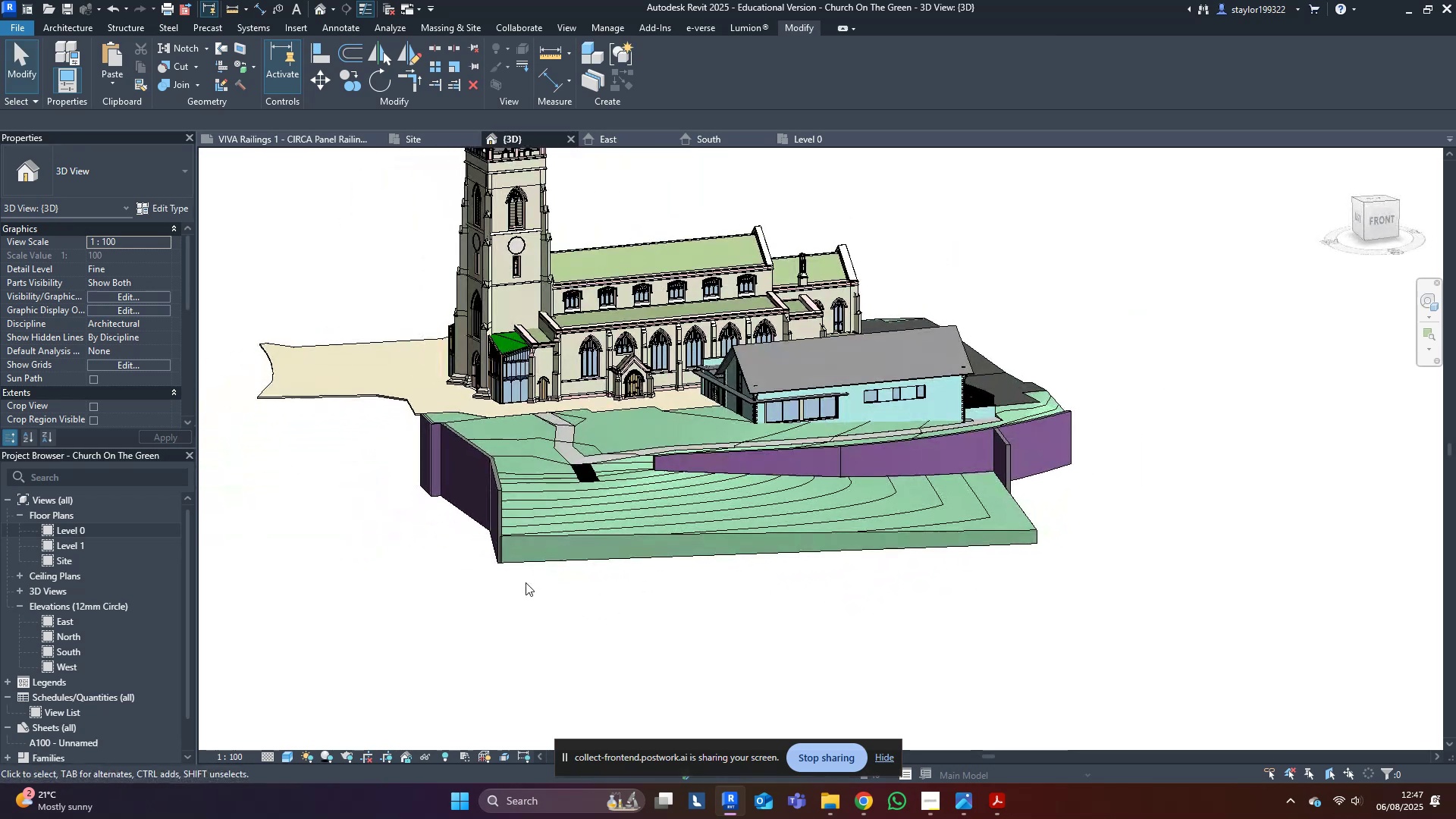 
scroll: coordinate [526, 582], scroll_direction: up, amount: 1.0
 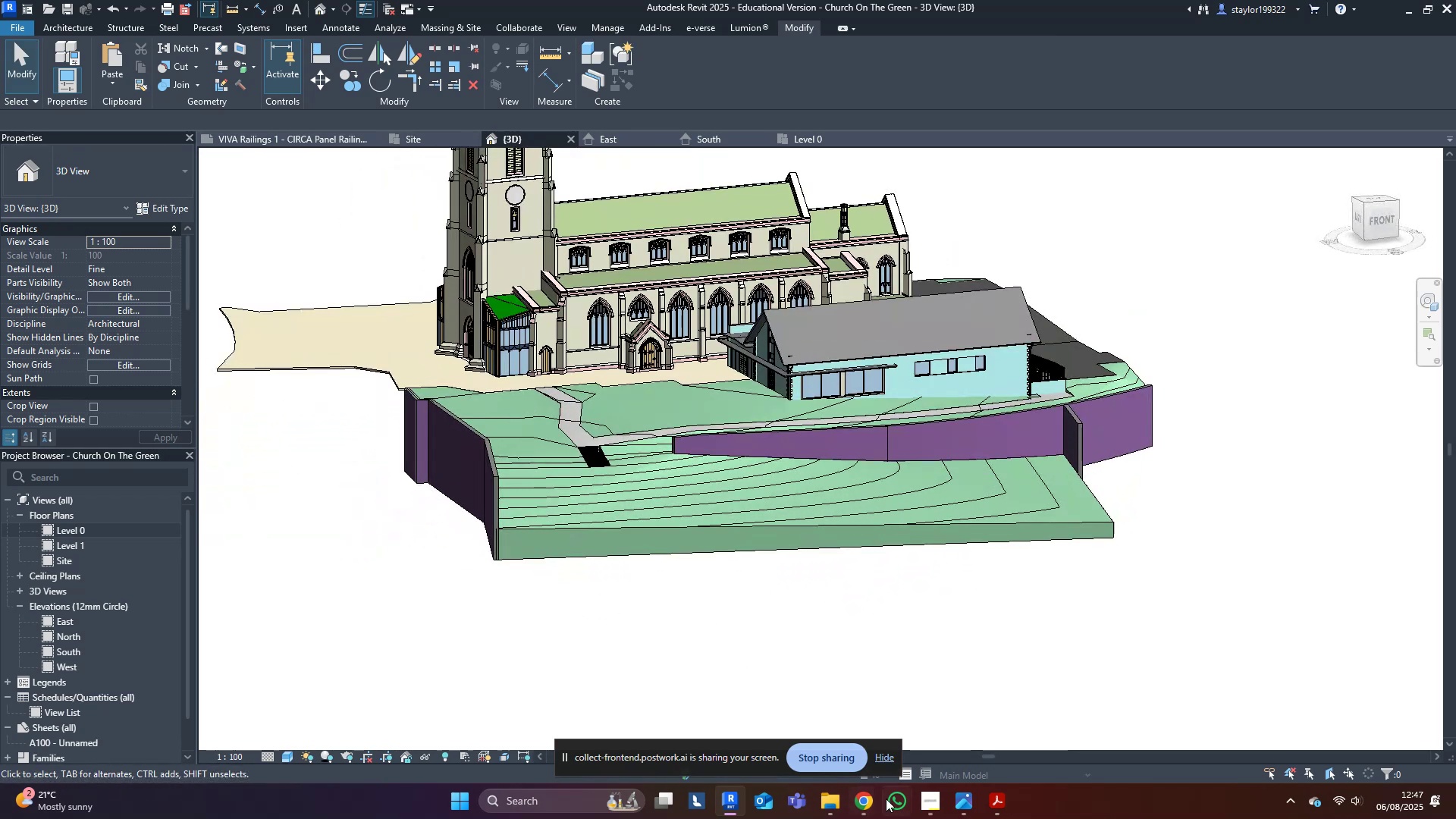 
left_click([866, 806])
 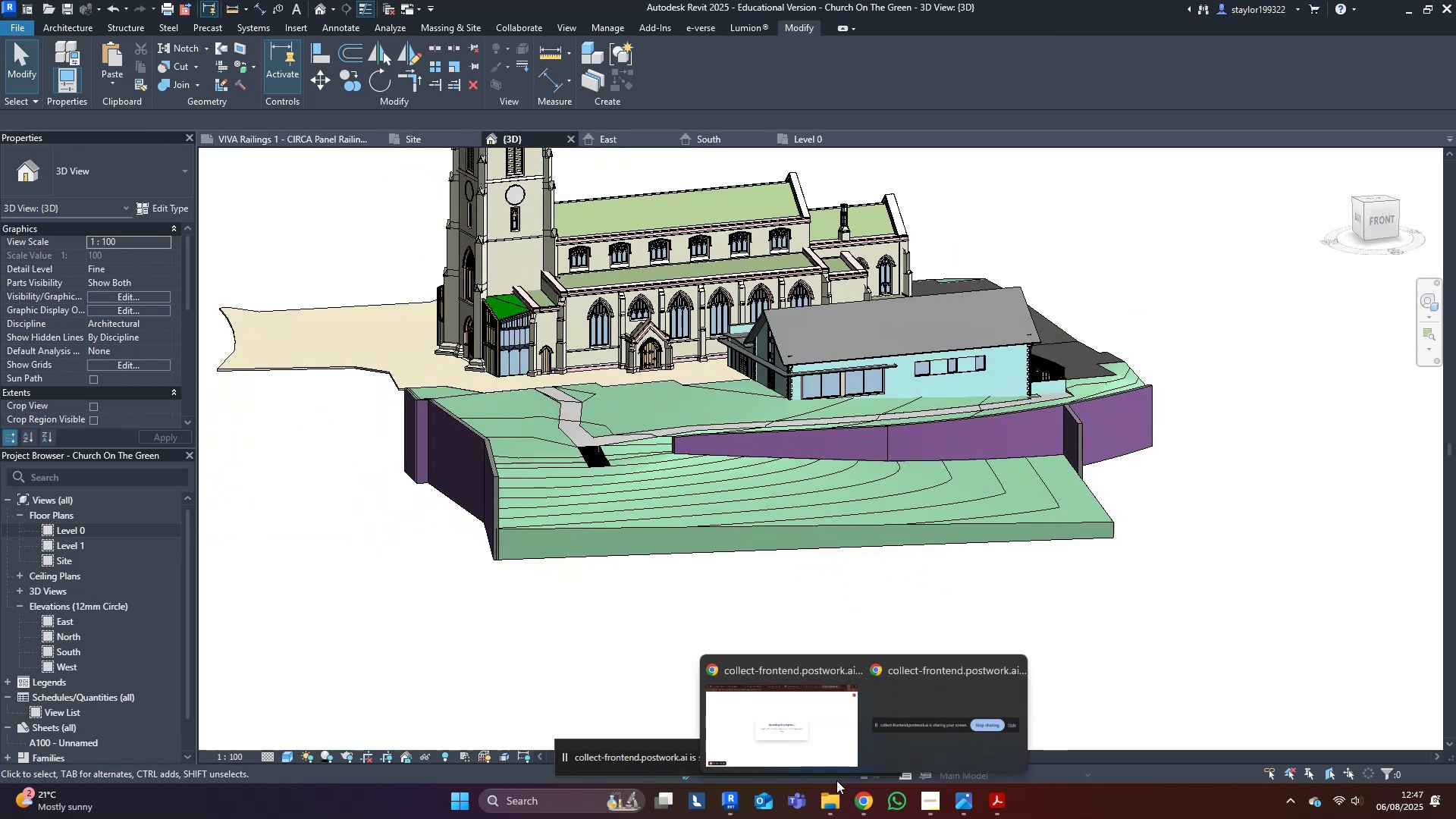 
left_click([812, 726])
 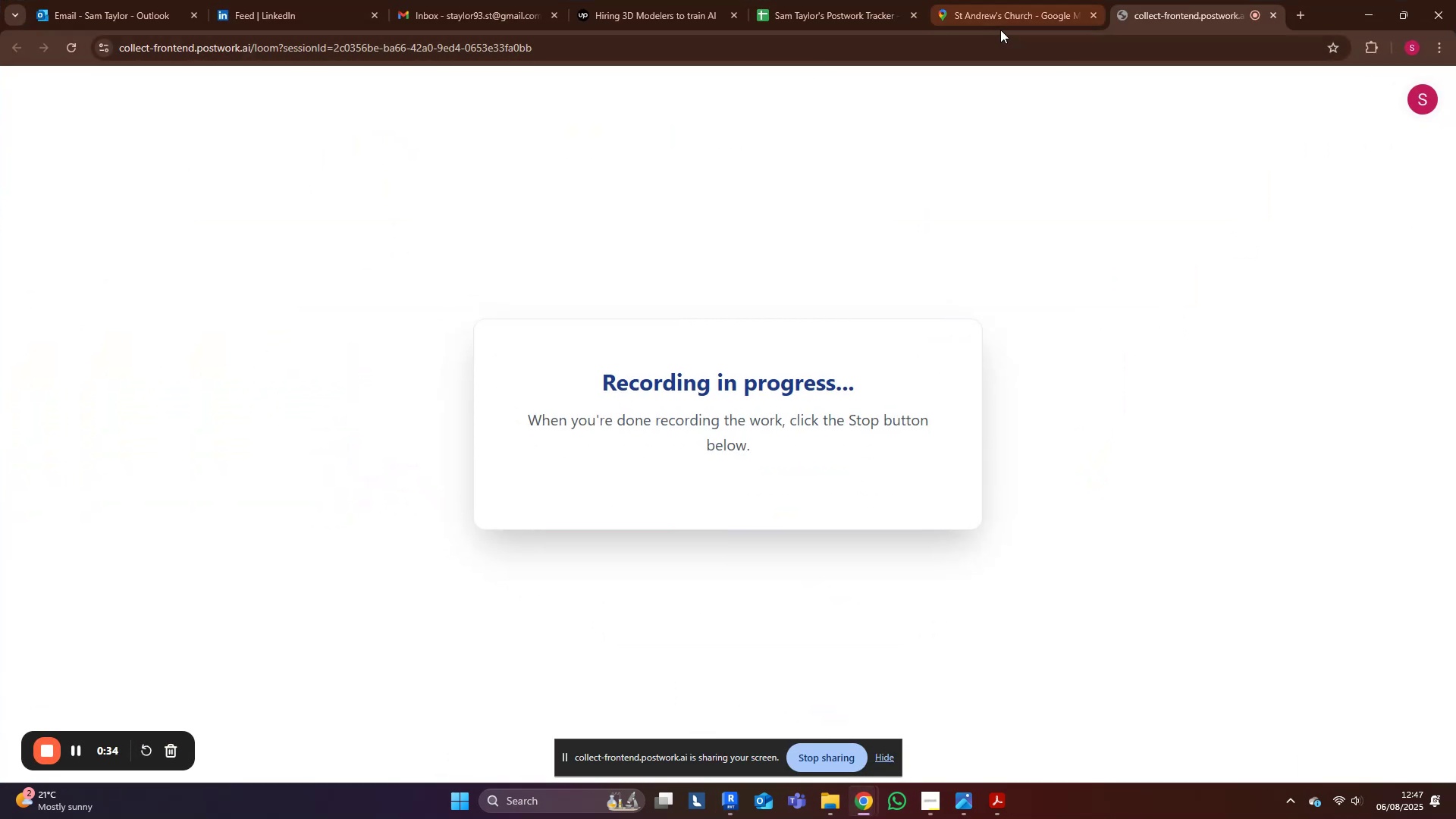 
left_click([1014, 10])
 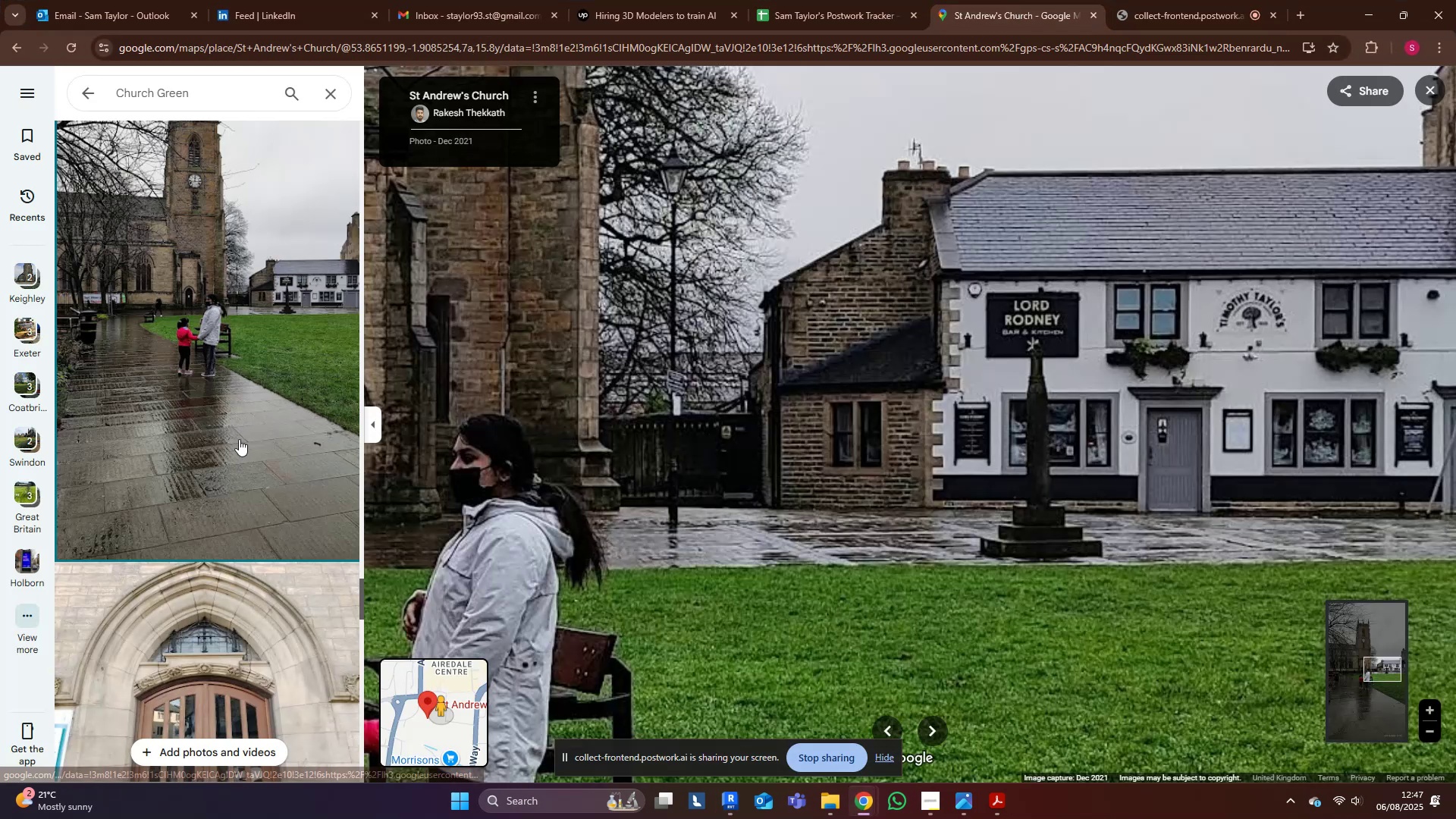 
left_click_drag(start_coordinate=[1232, 525], to_coordinate=[1122, 514])
 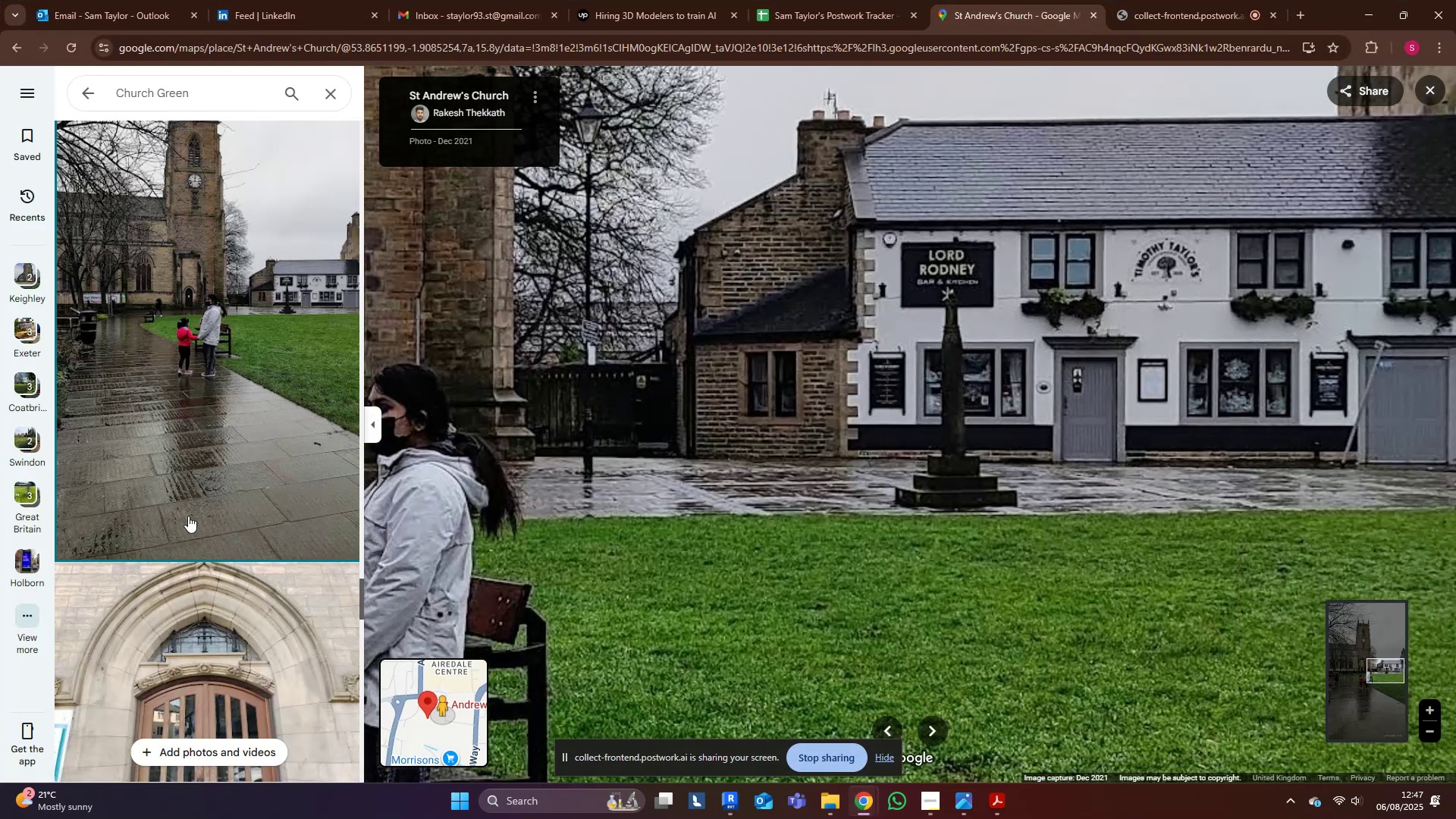 
scroll: coordinate [181, 494], scroll_direction: up, amount: 33.0
 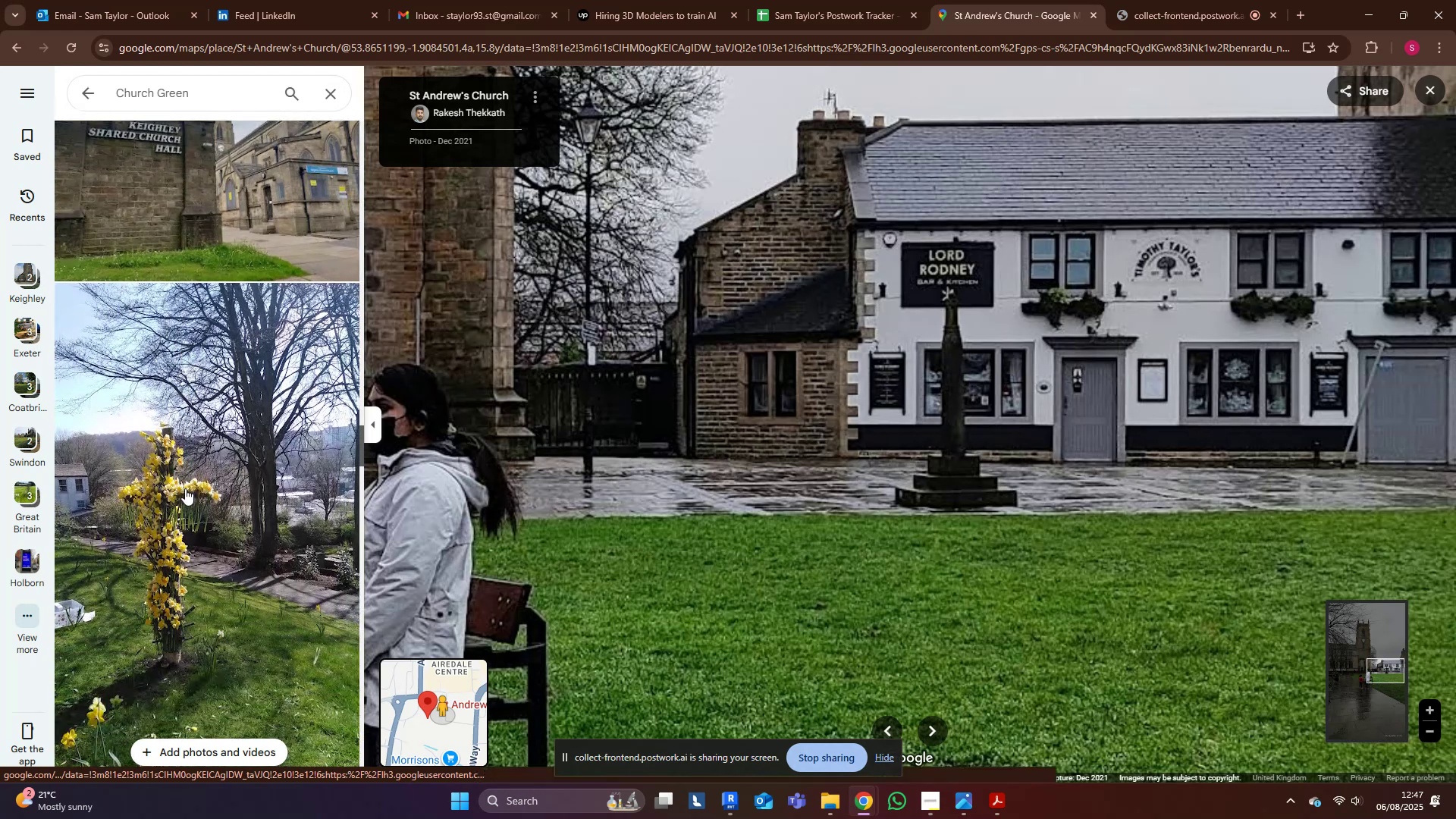 
left_click([186, 488])
 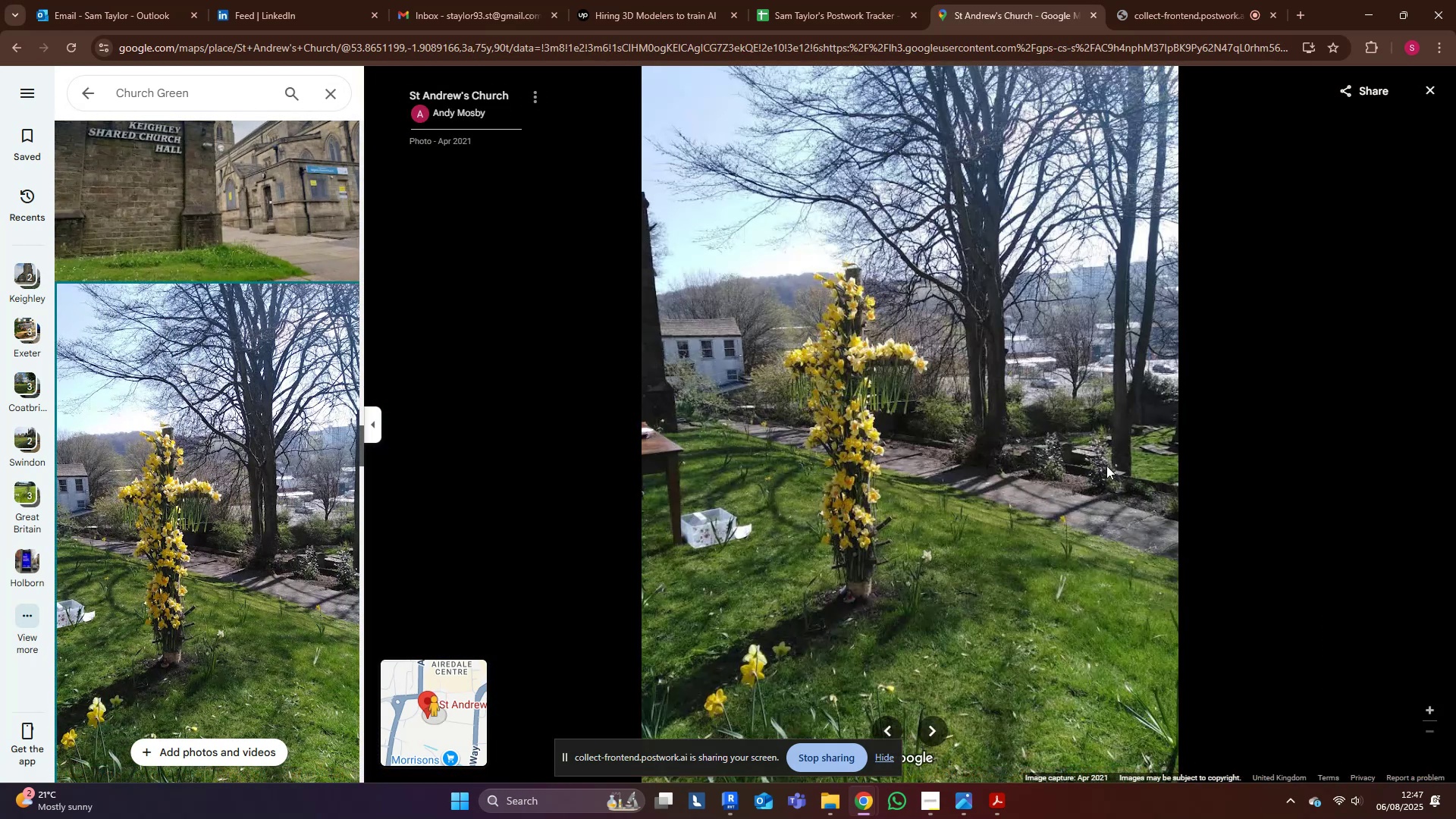 
scroll: coordinate [215, 469], scroll_direction: up, amount: 12.0
 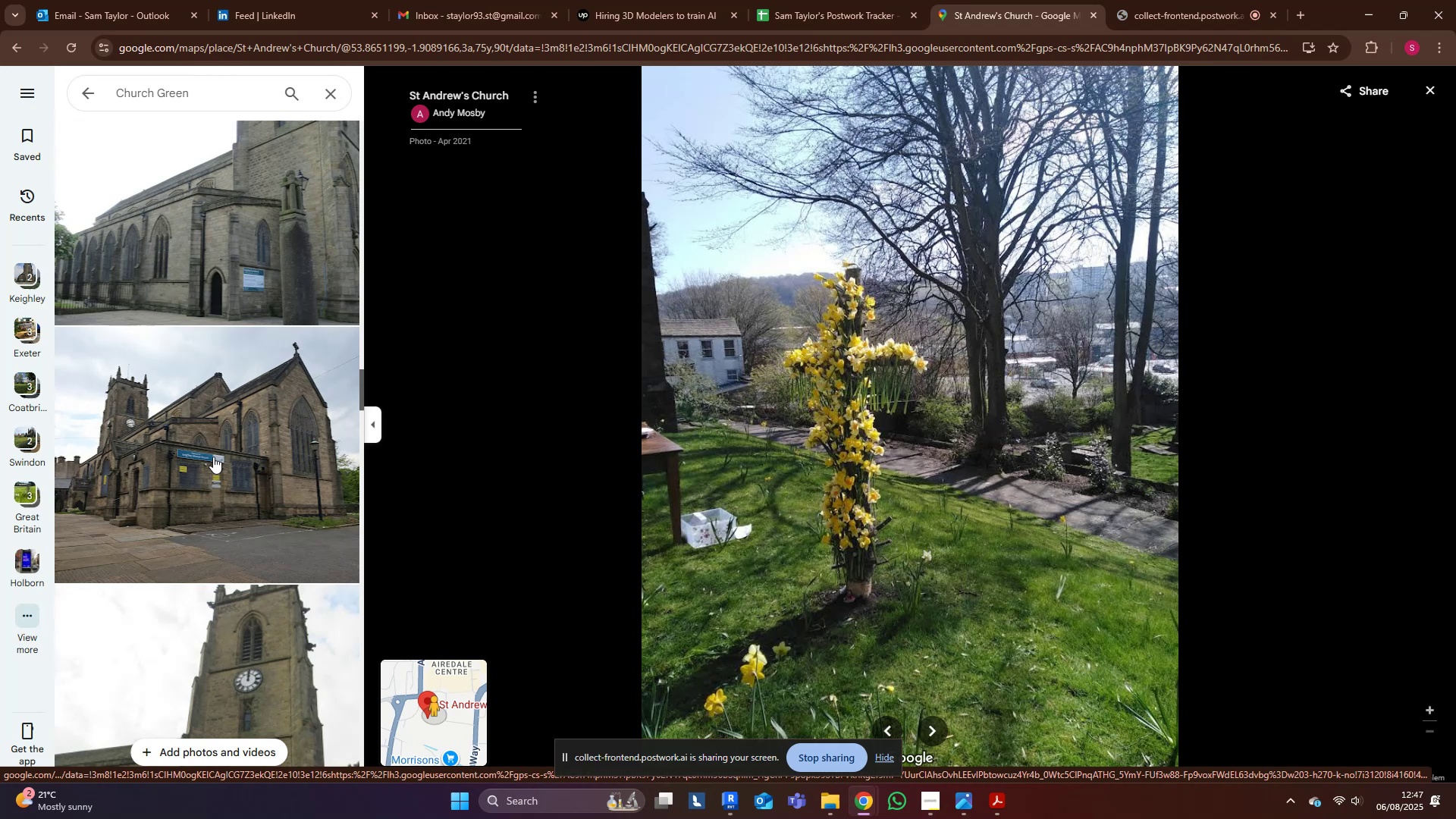 
left_click([223, 456])
 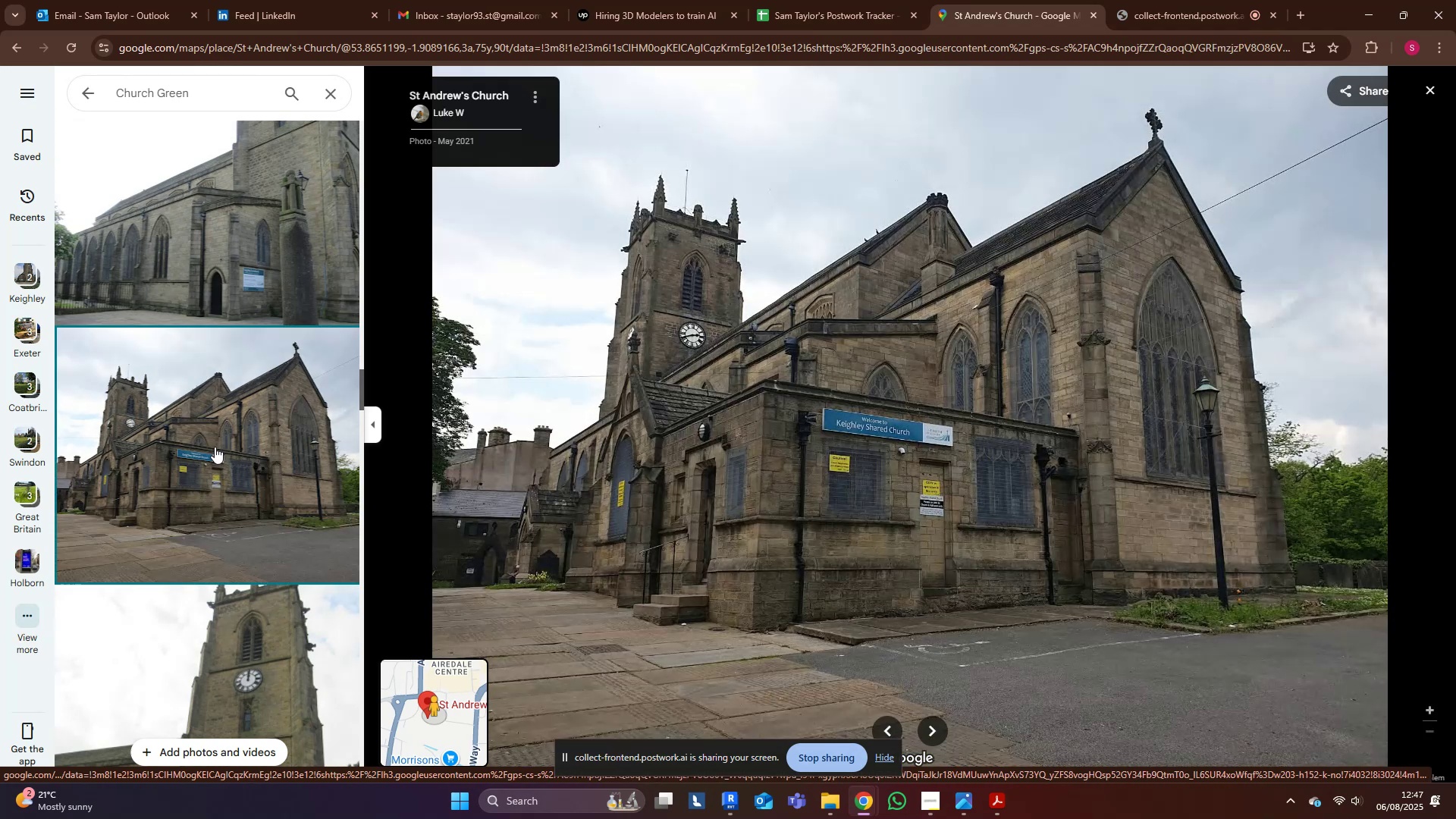 
scroll: coordinate [202, 449], scroll_direction: up, amount: 27.0
 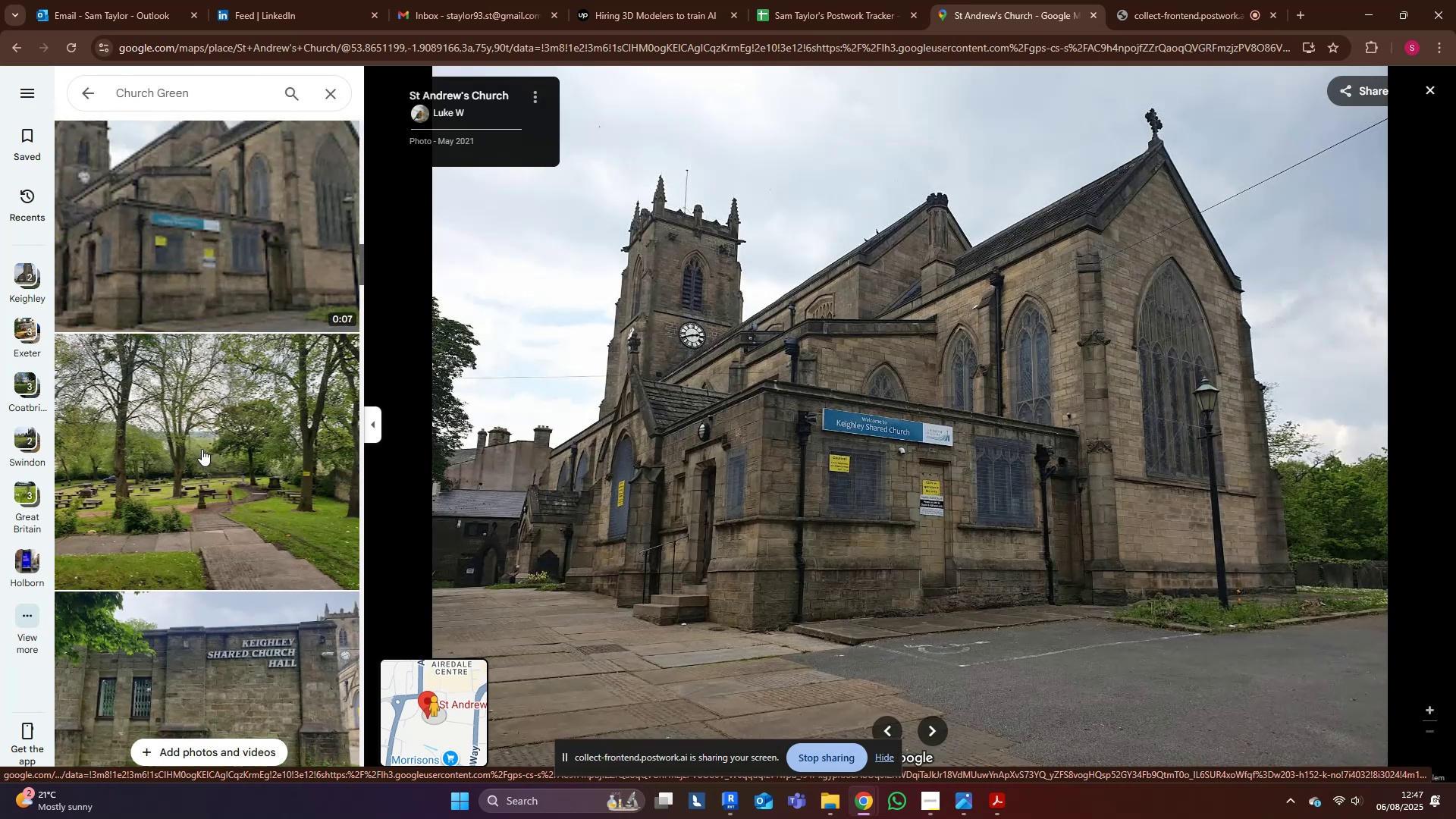 
left_click([202, 449])
 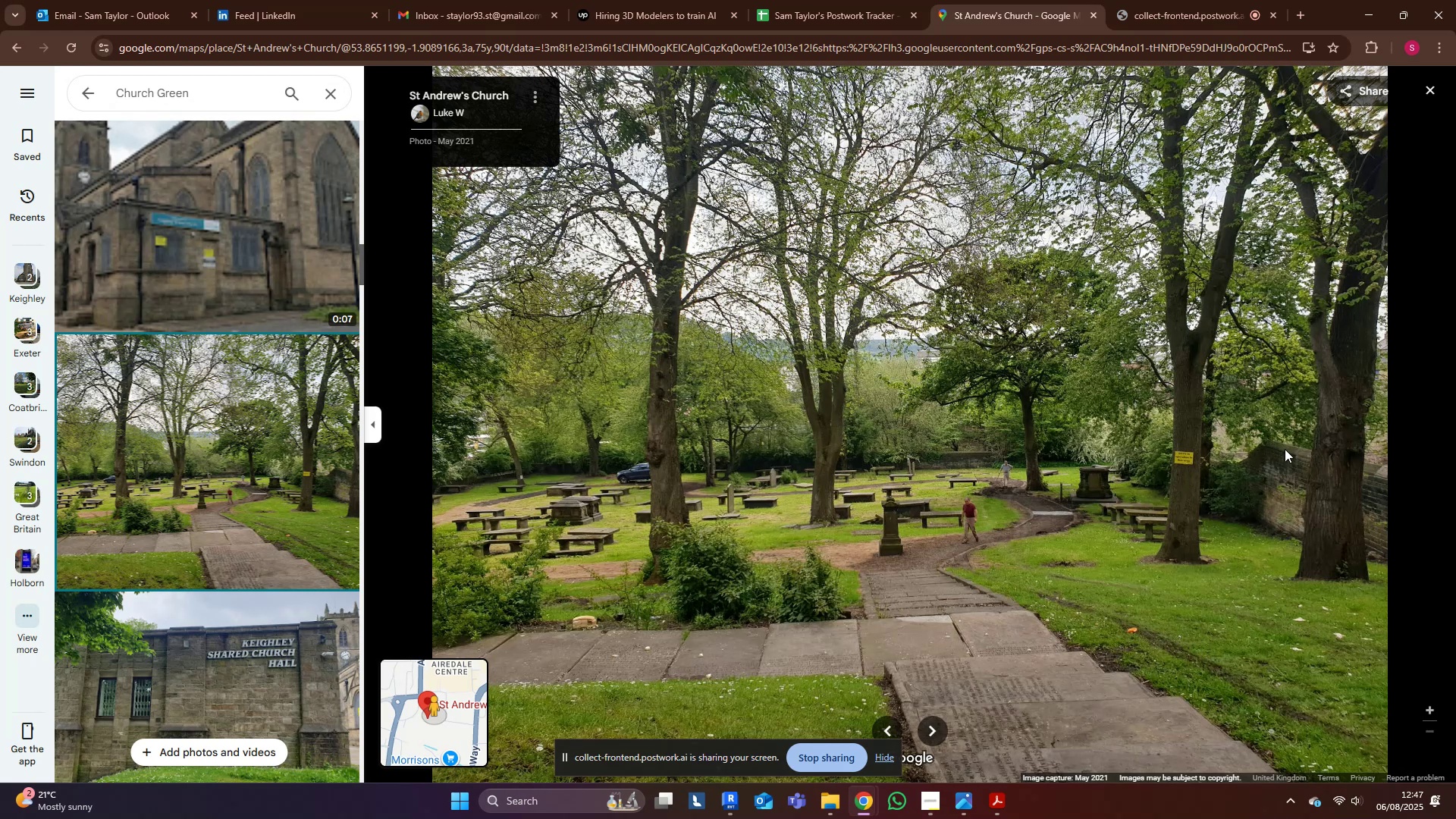 
wait(9.09)
 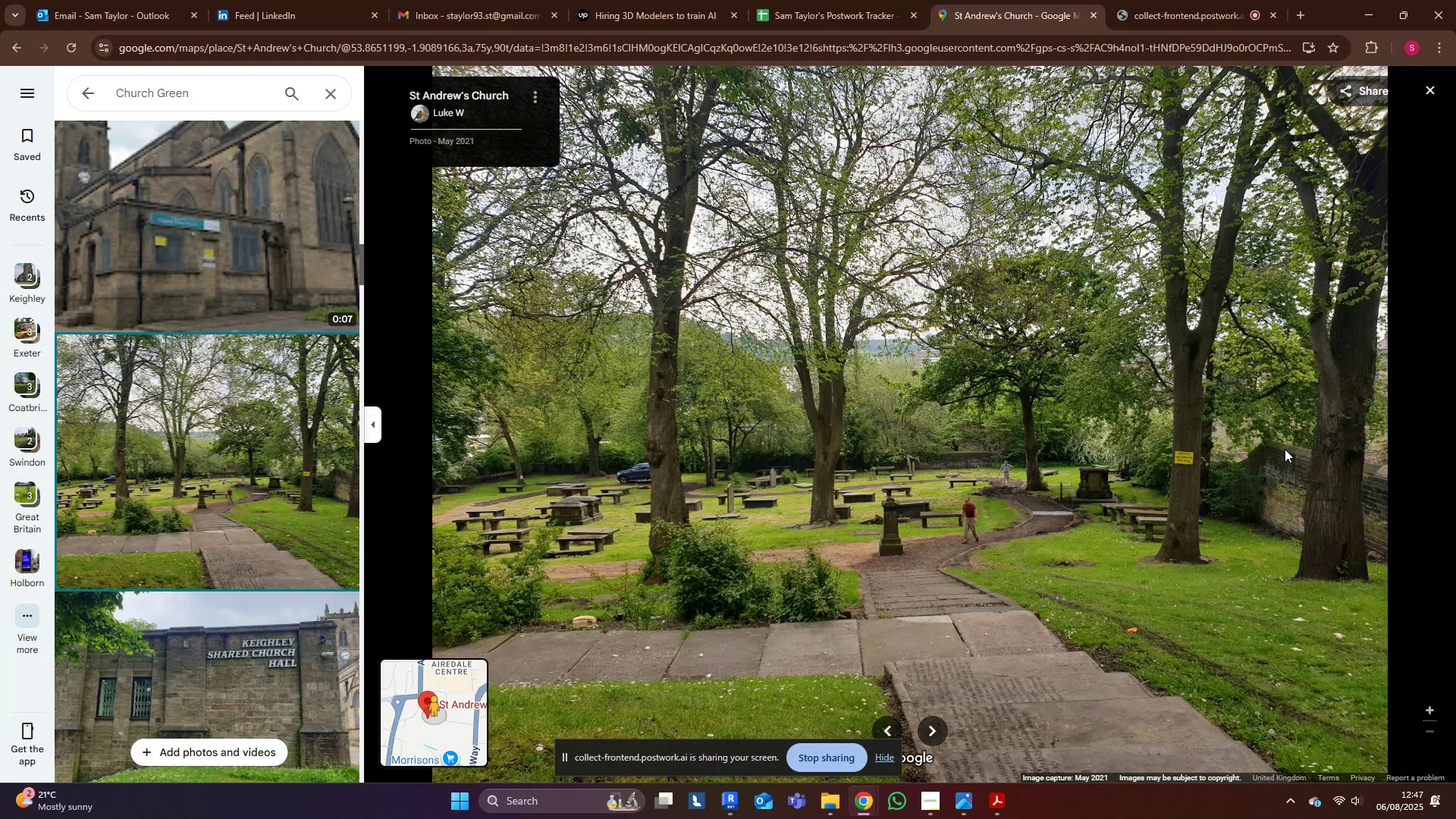 
left_click([1365, 19])
 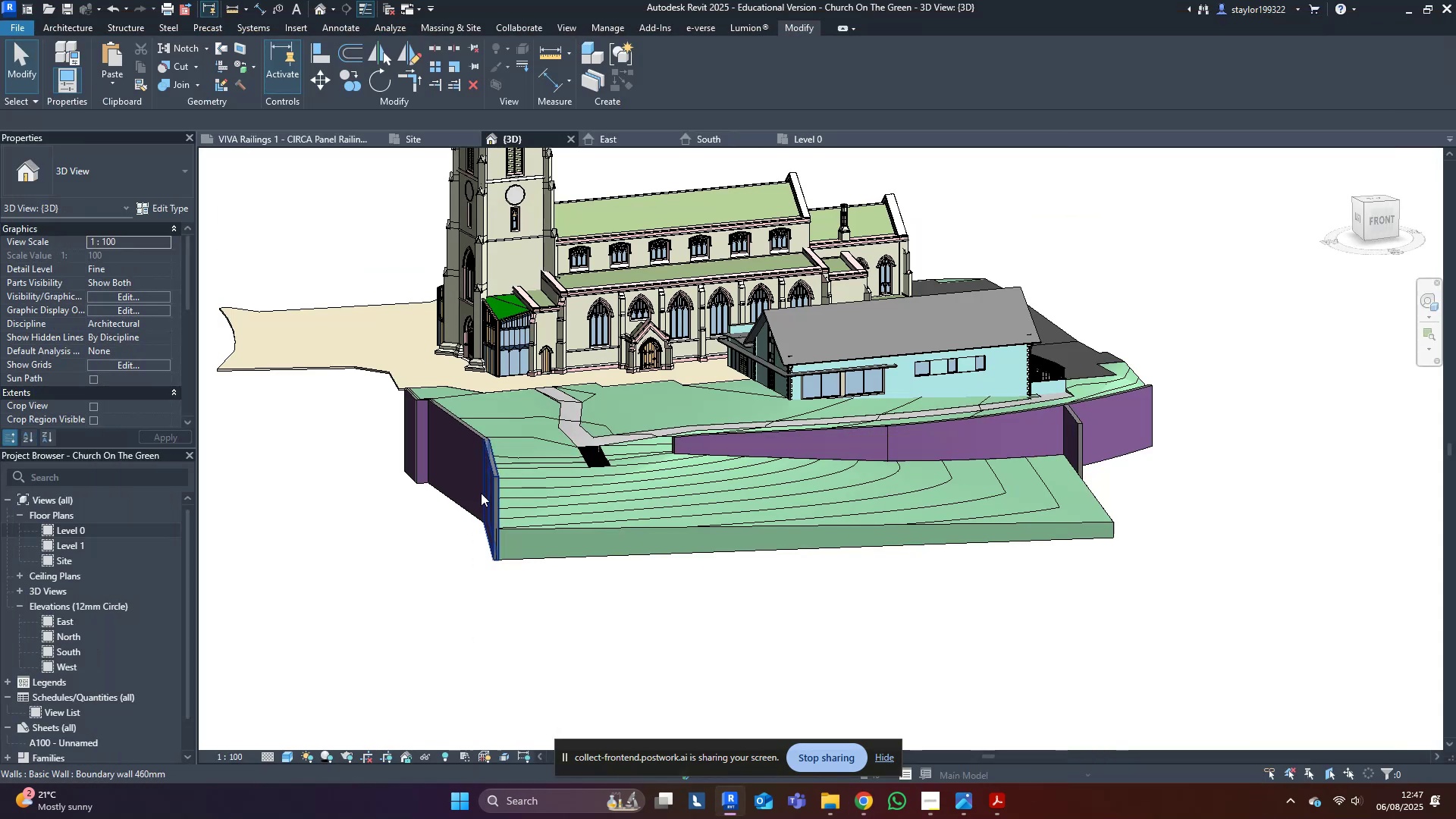 
left_click([494, 483])
 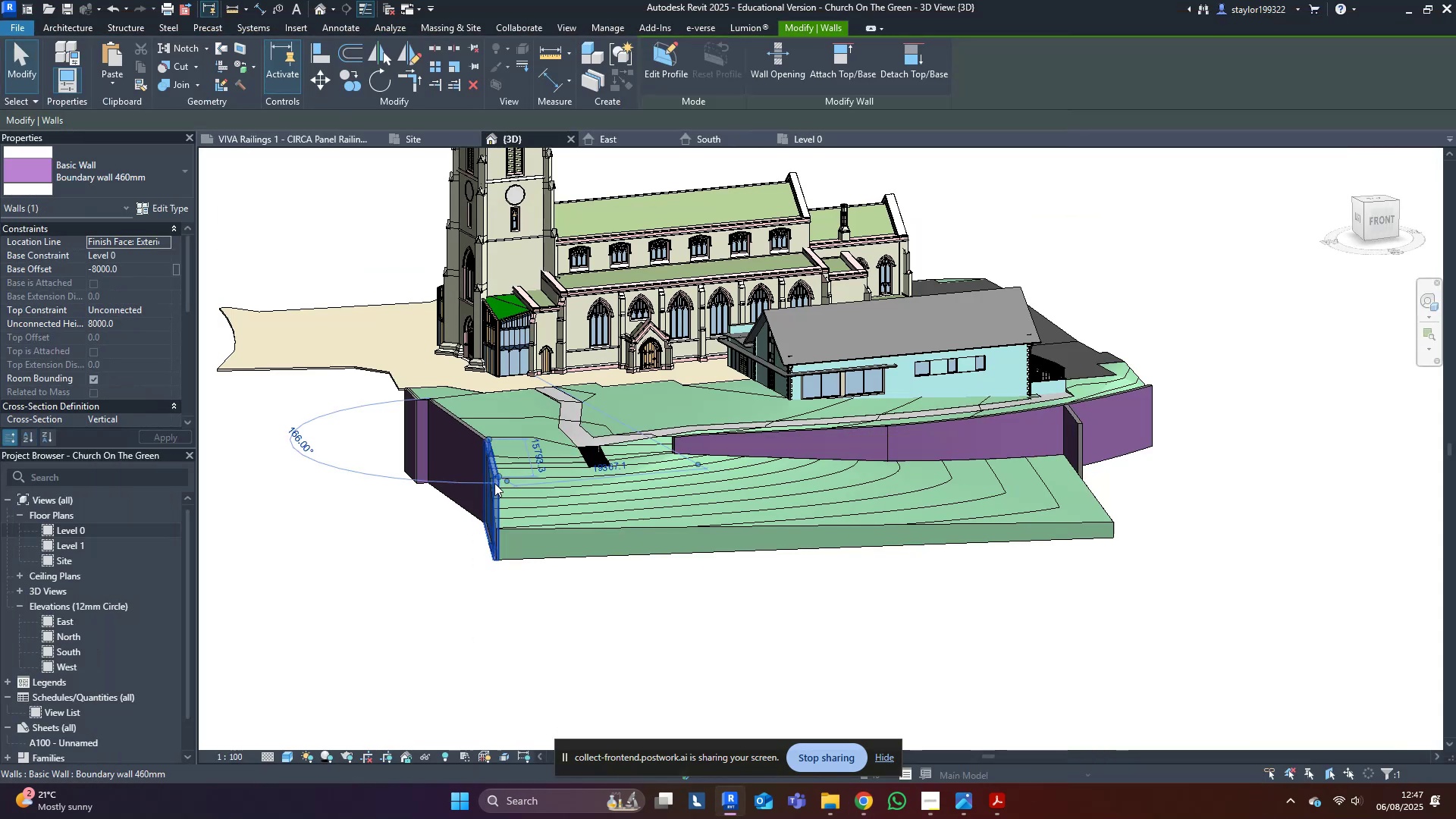 
hold_key(key=ShiftLeft, duration=0.82)
 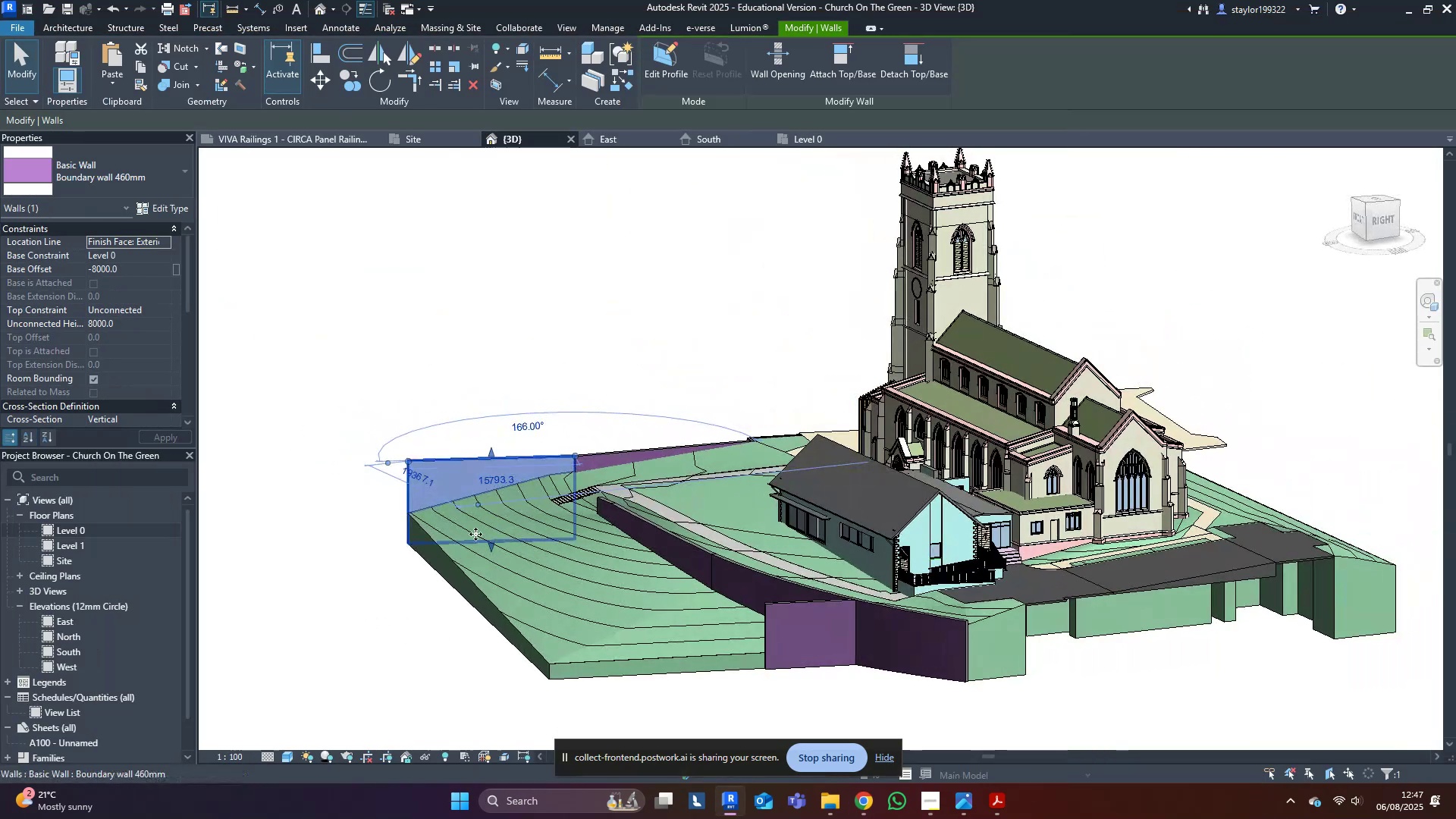 
scroll: coordinate [629, 479], scroll_direction: up, amount: 3.0
 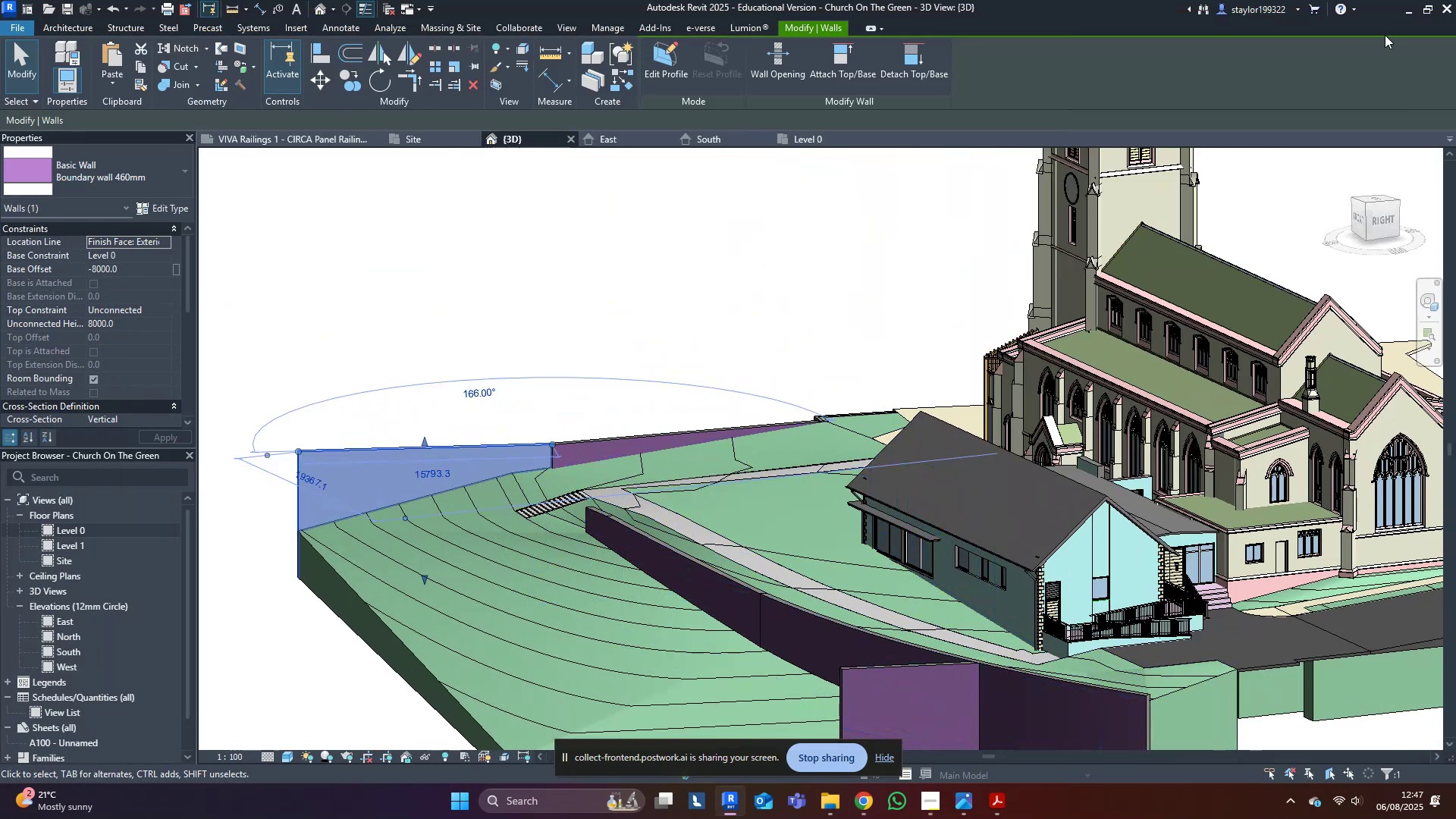 
left_click([1410, 7])
 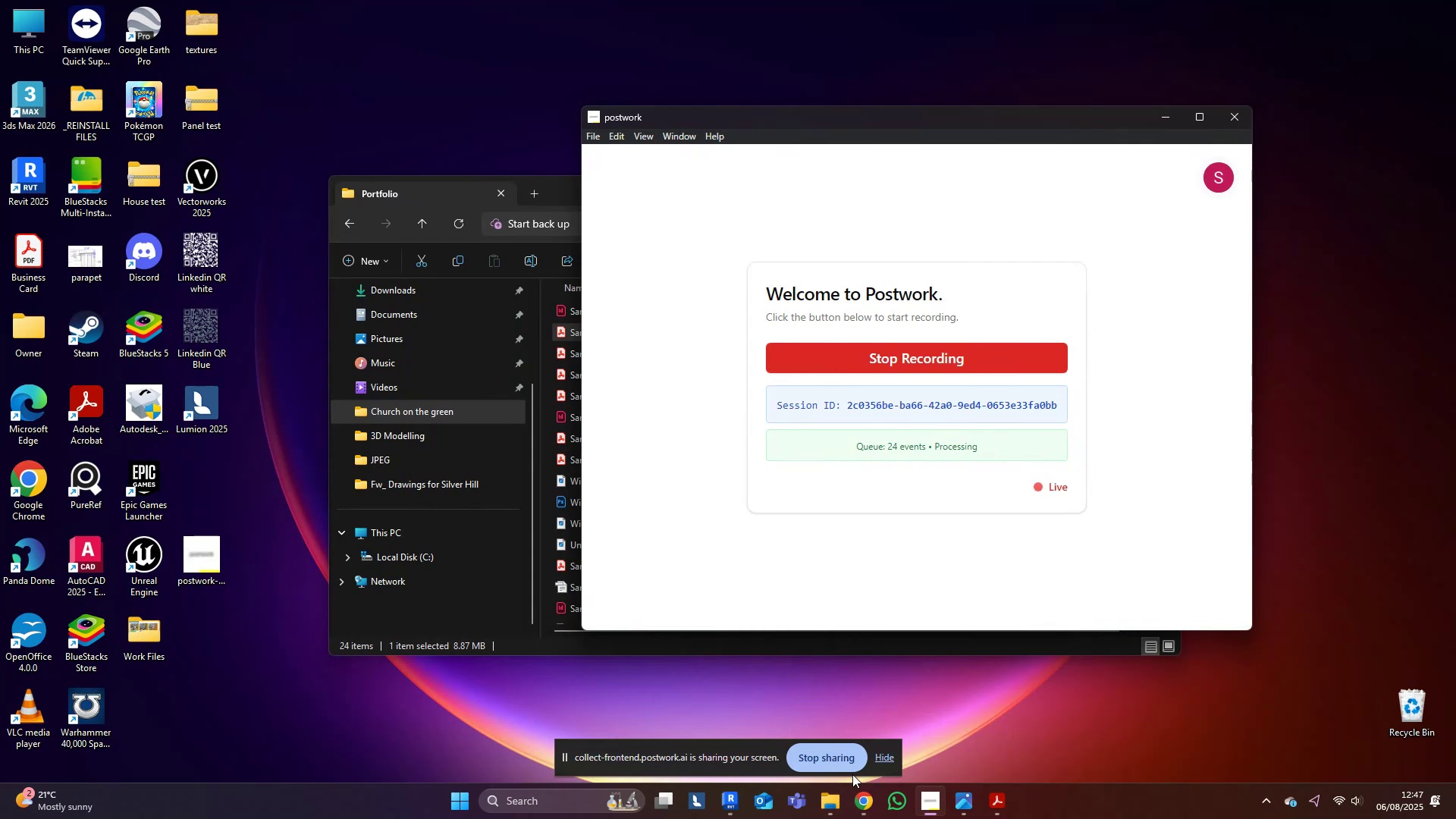 
left_click([867, 802])
 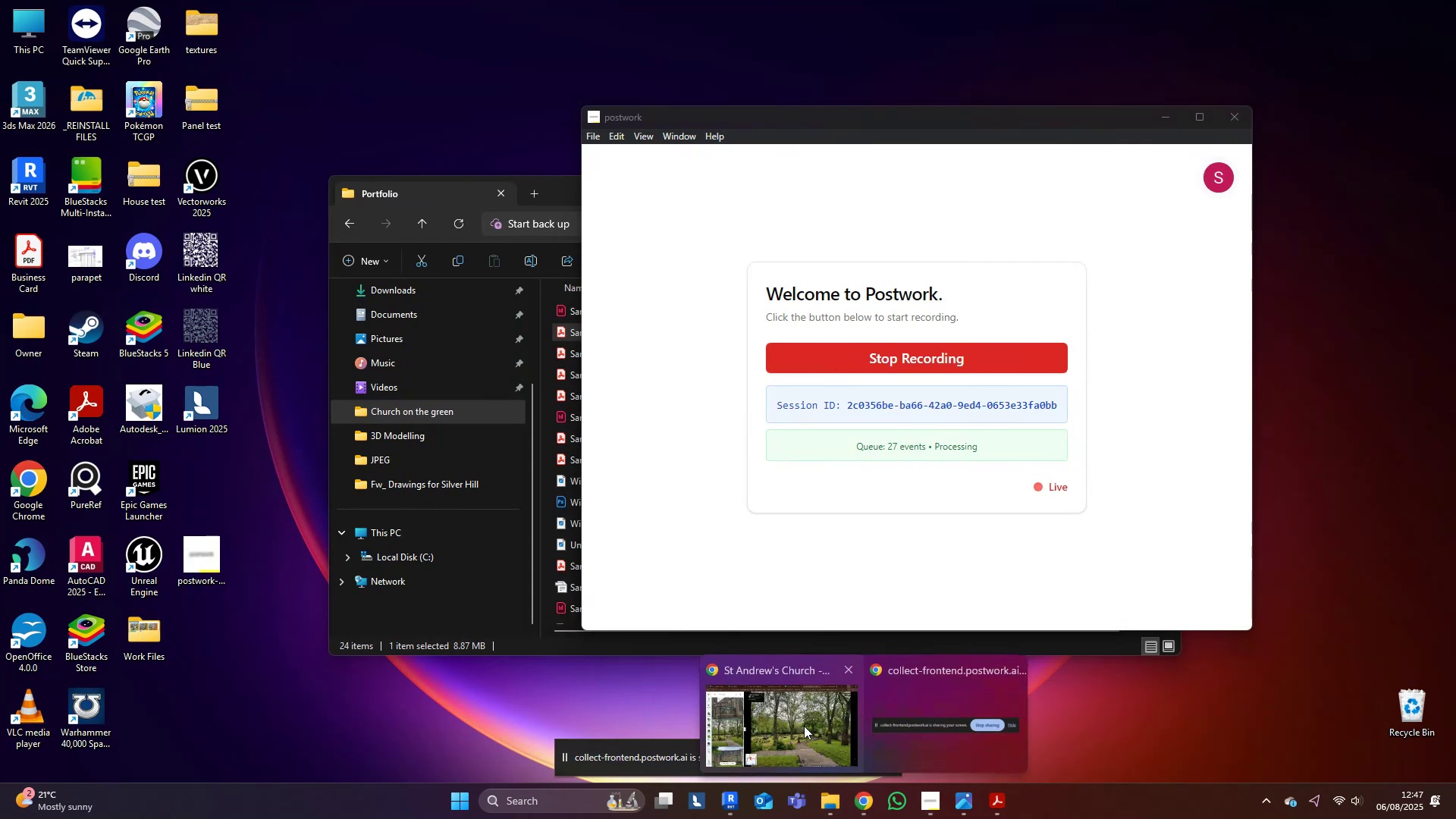 
left_click([804, 726])
 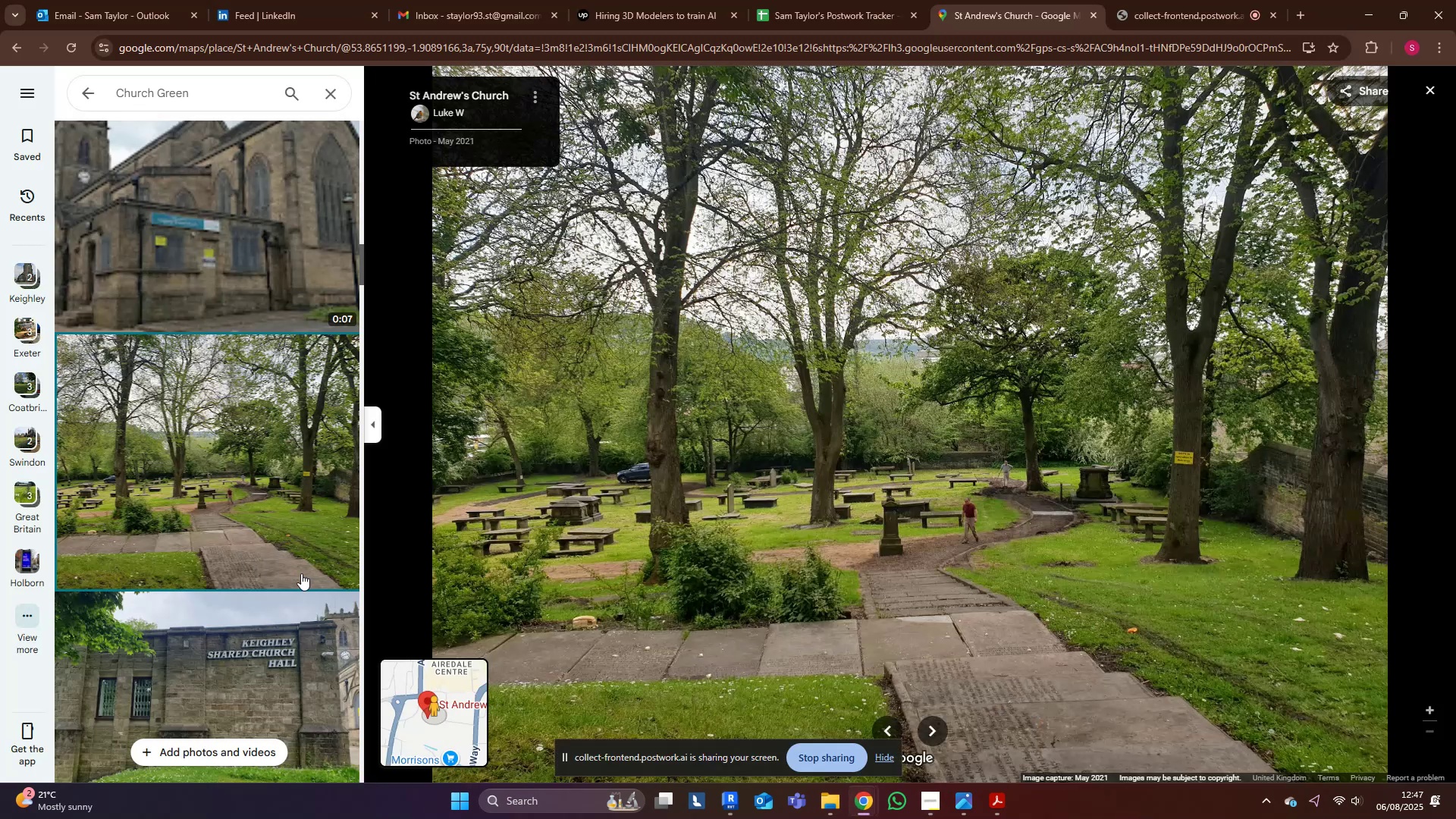 
scroll: coordinate [253, 578], scroll_direction: up, amount: 29.0
 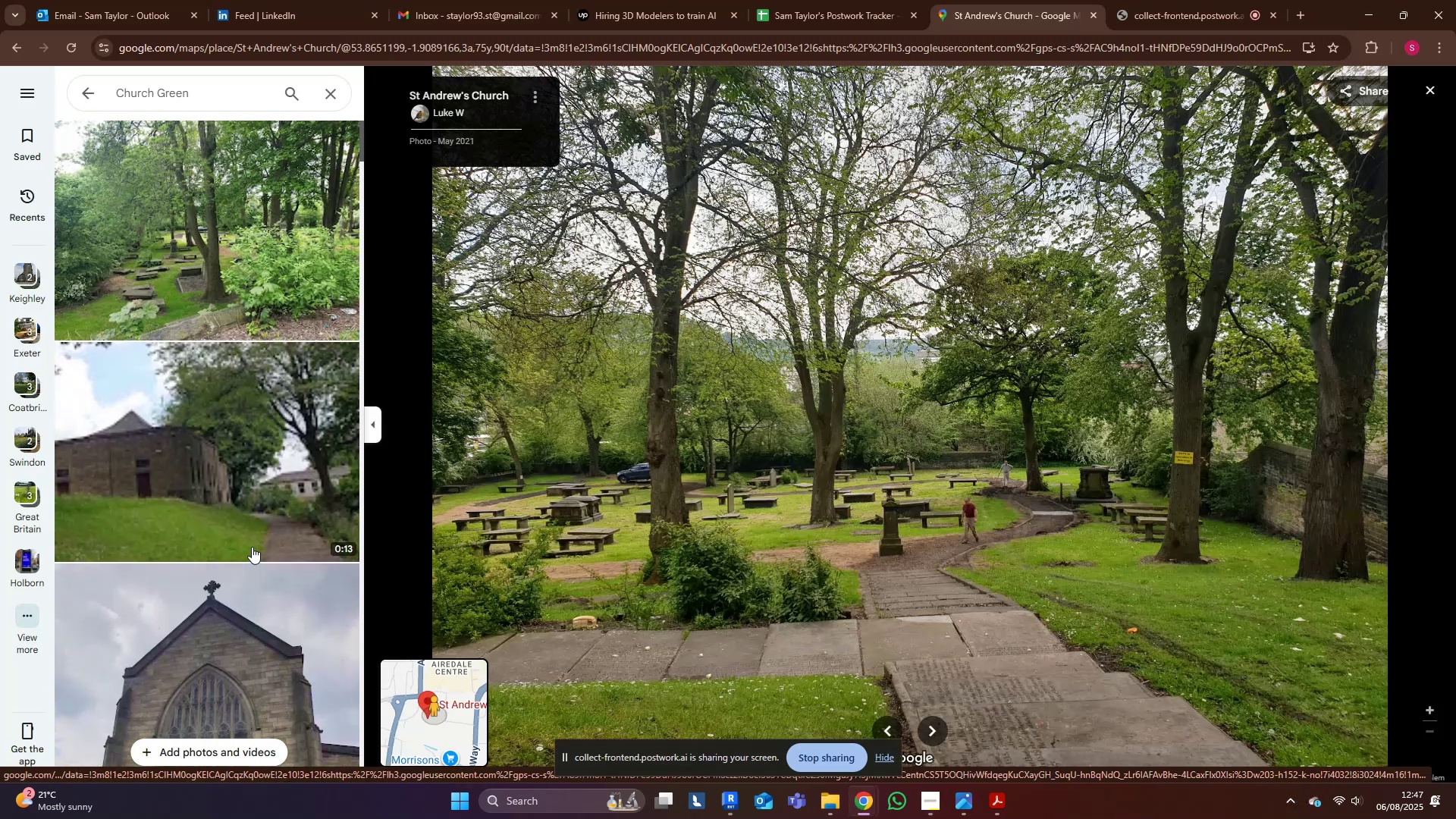 
left_click([253, 539])
 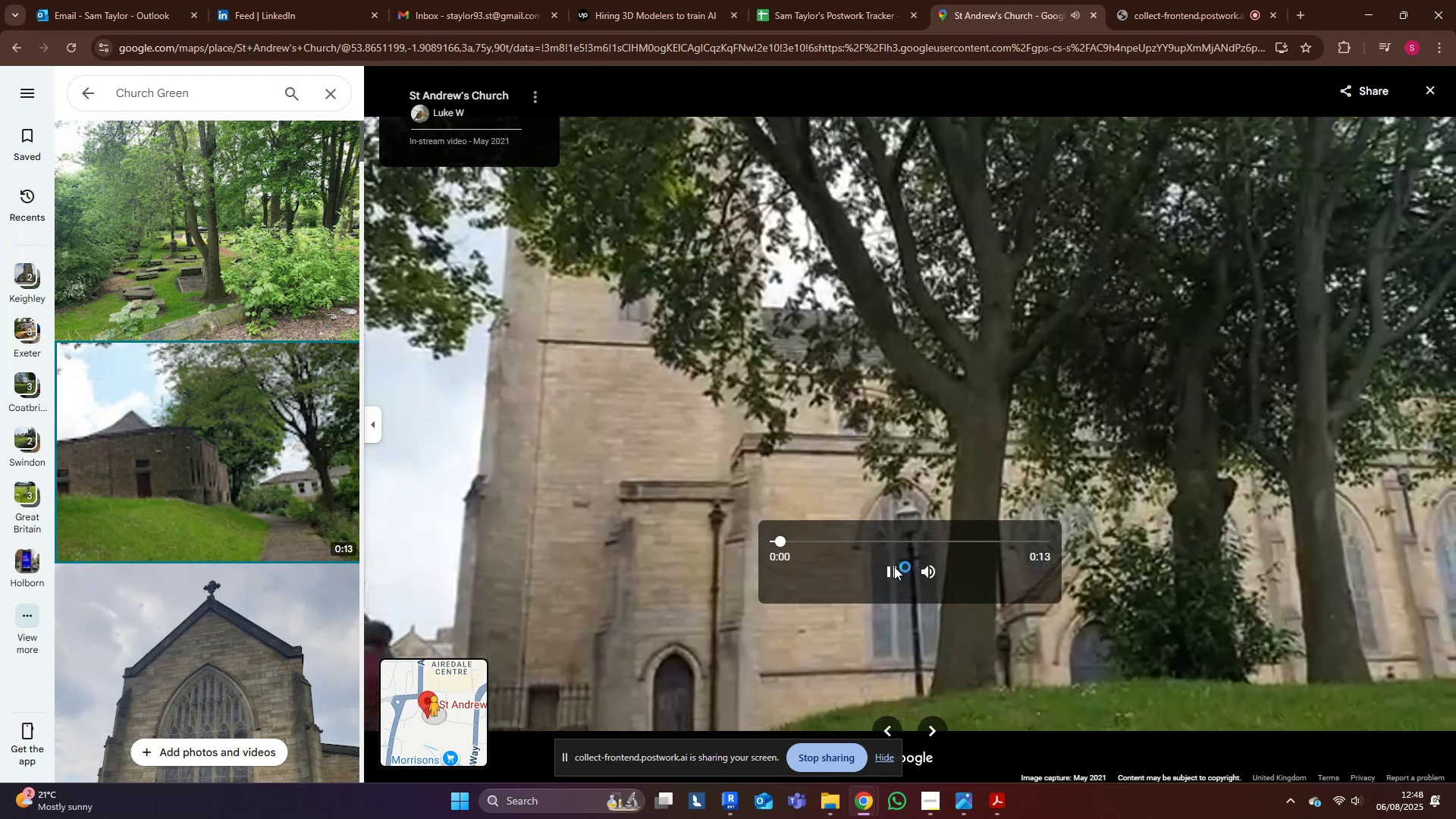 
left_click_drag(start_coordinate=[795, 537], to_coordinate=[941, 538])
 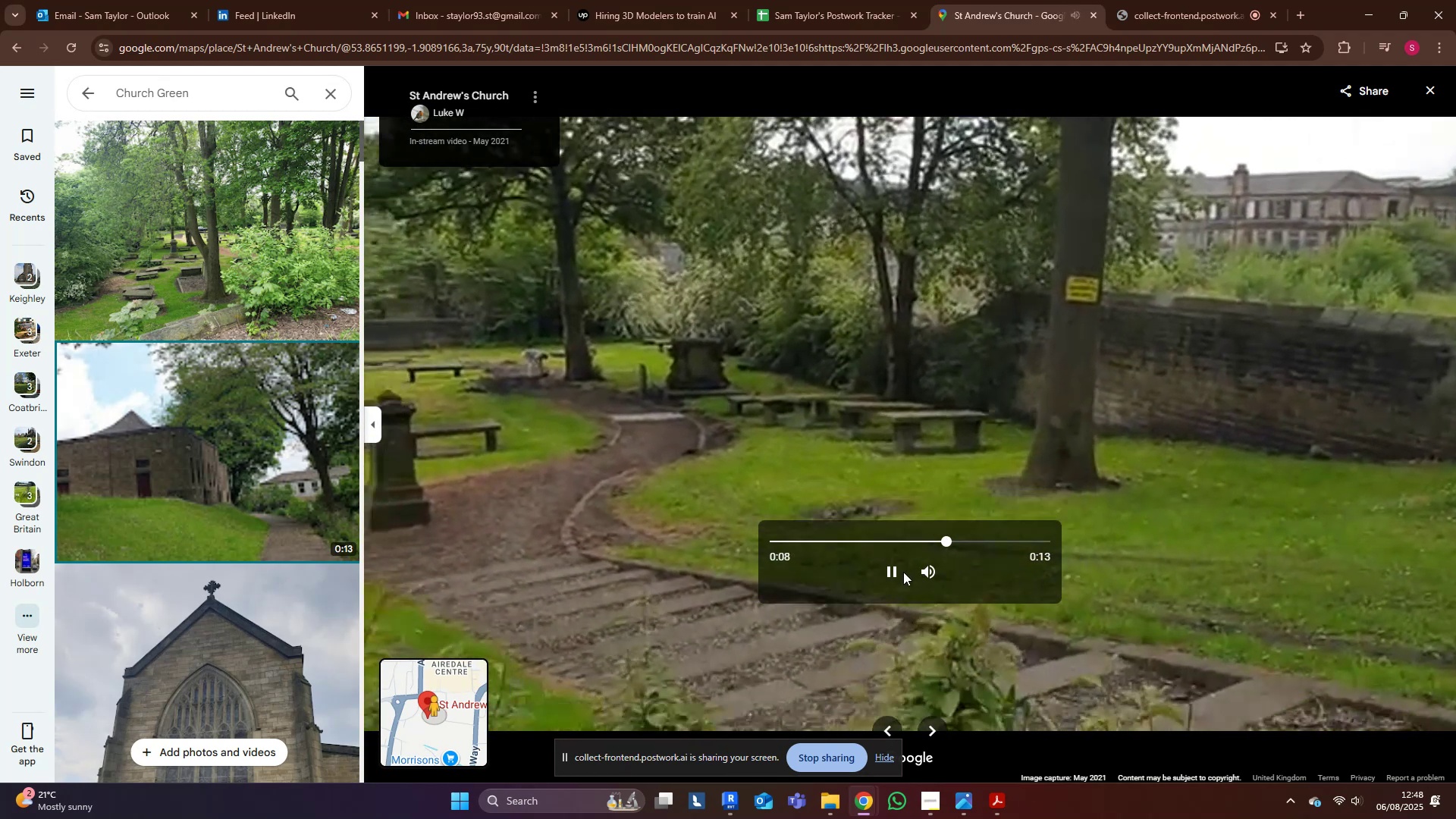 
left_click([893, 573])
 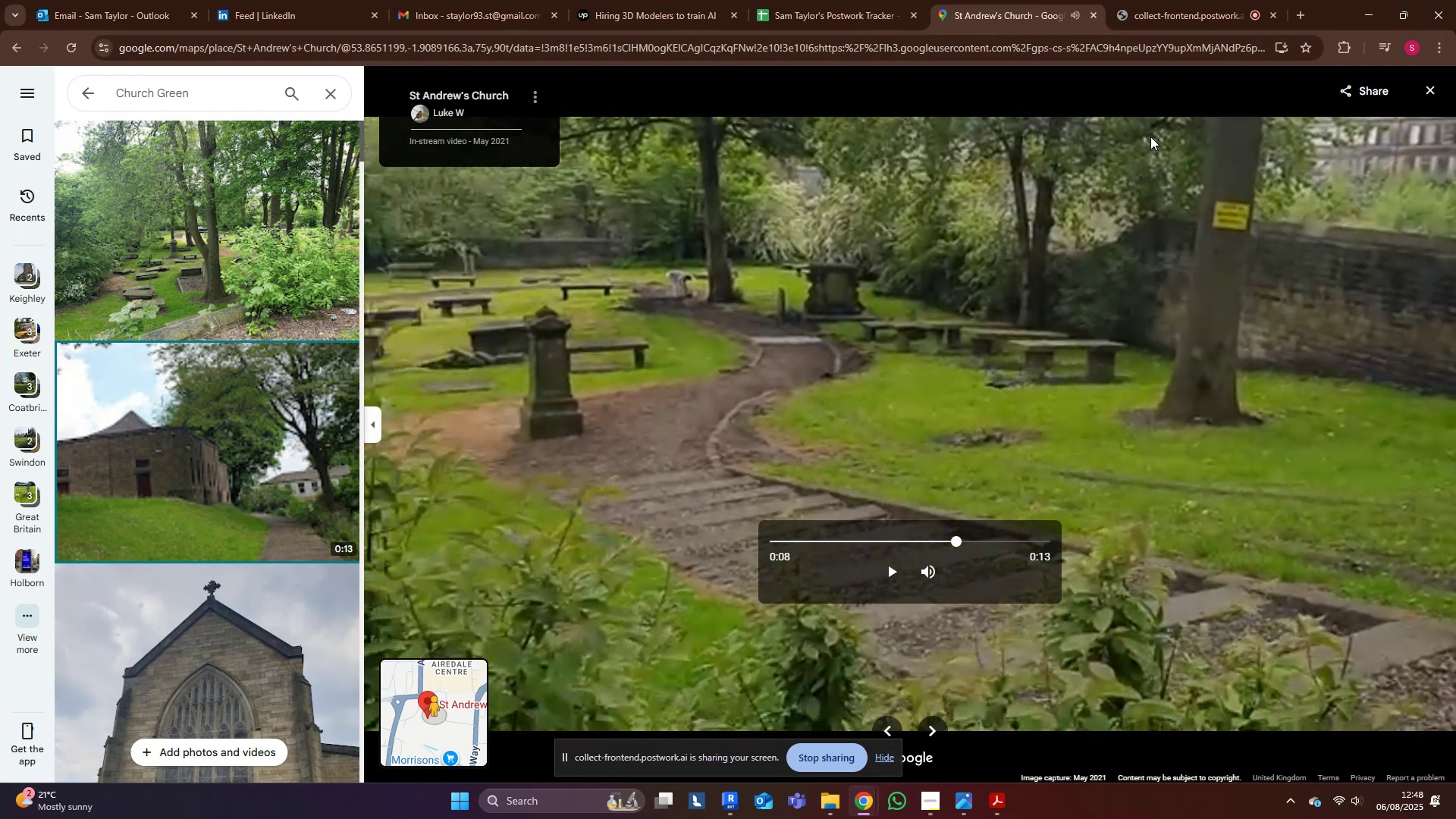 
left_click([1302, 13])
 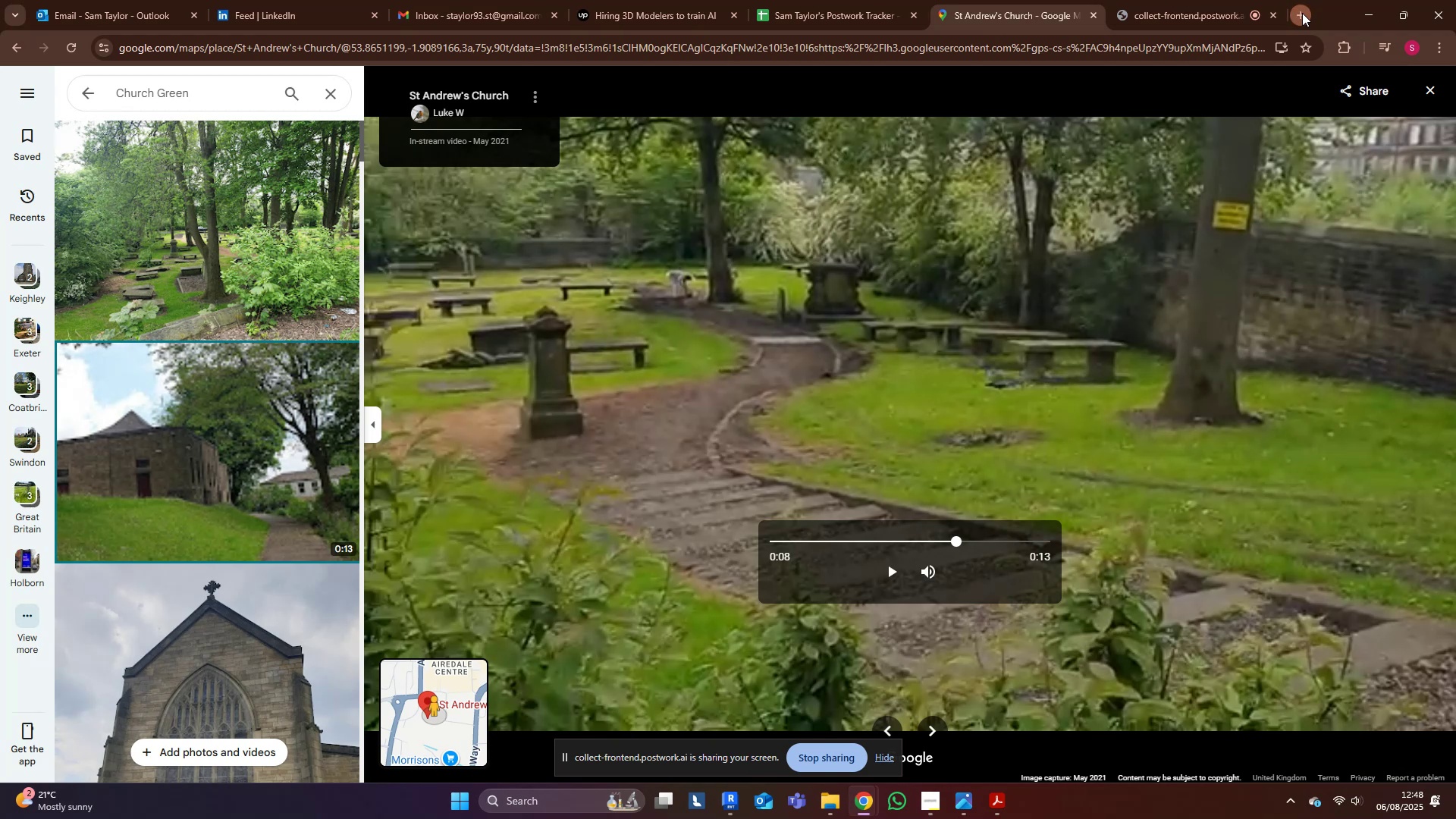 
key(Control+ControlLeft)
 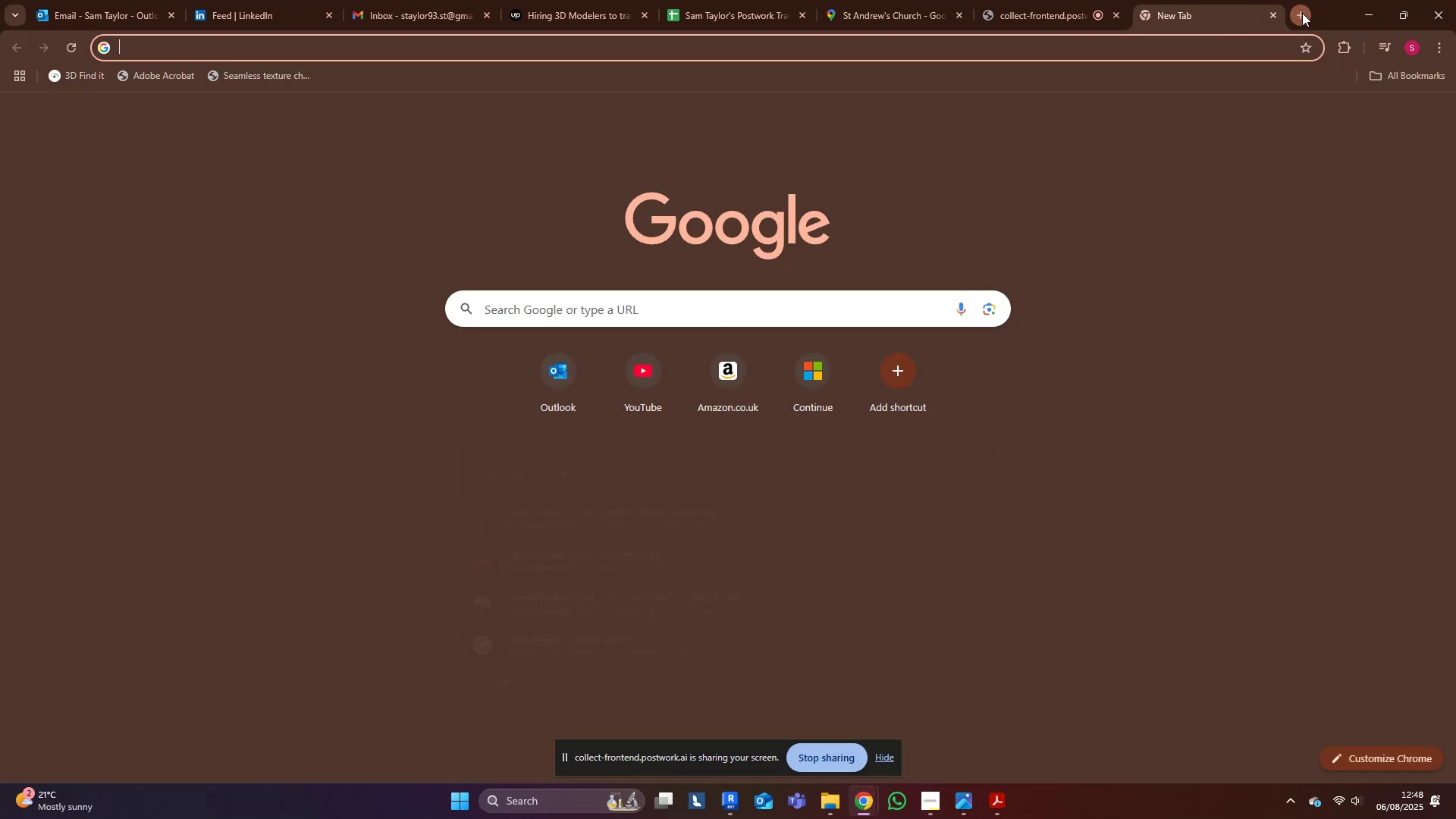 
key(Control+H)
 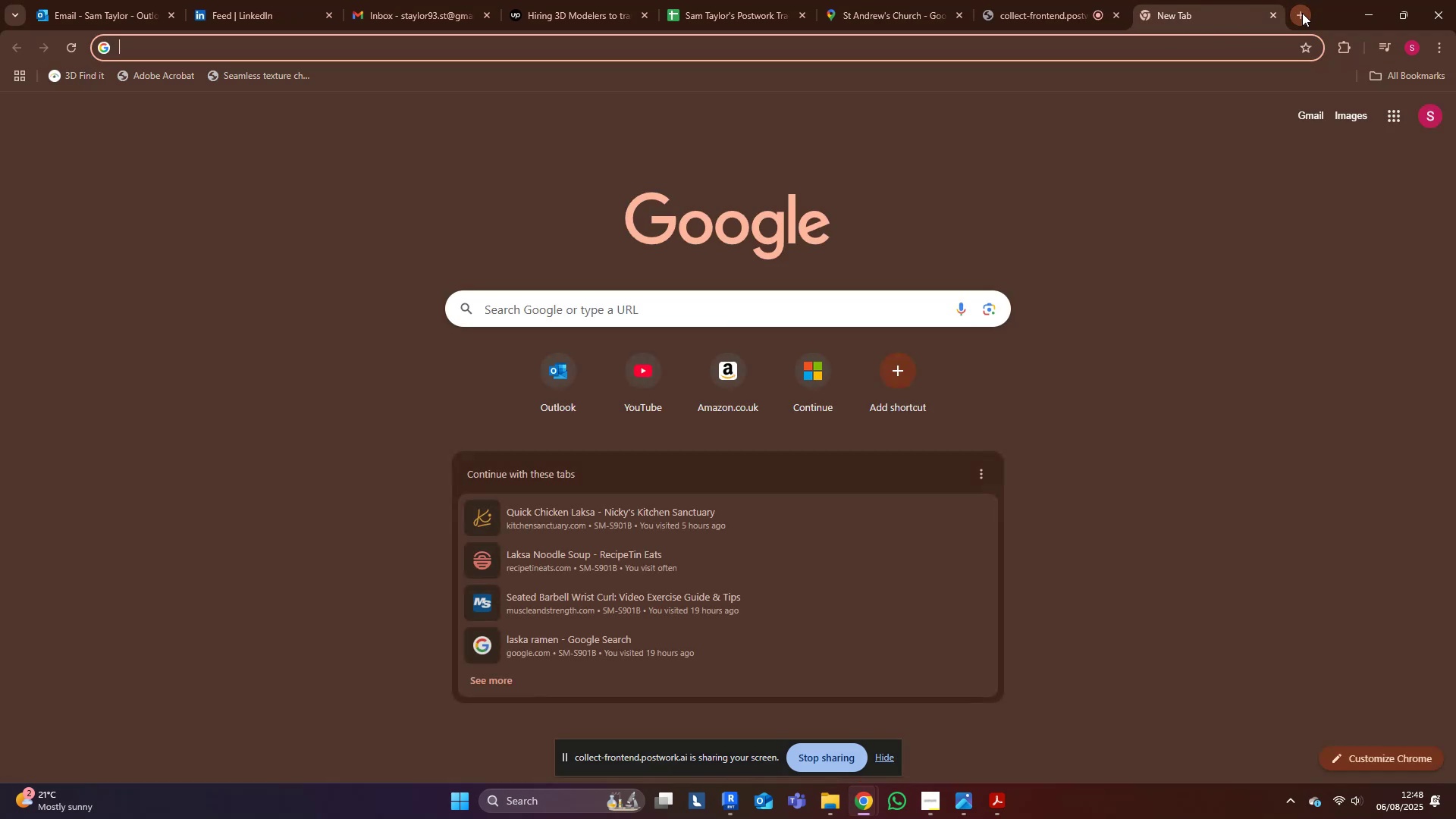 
type(maps)
 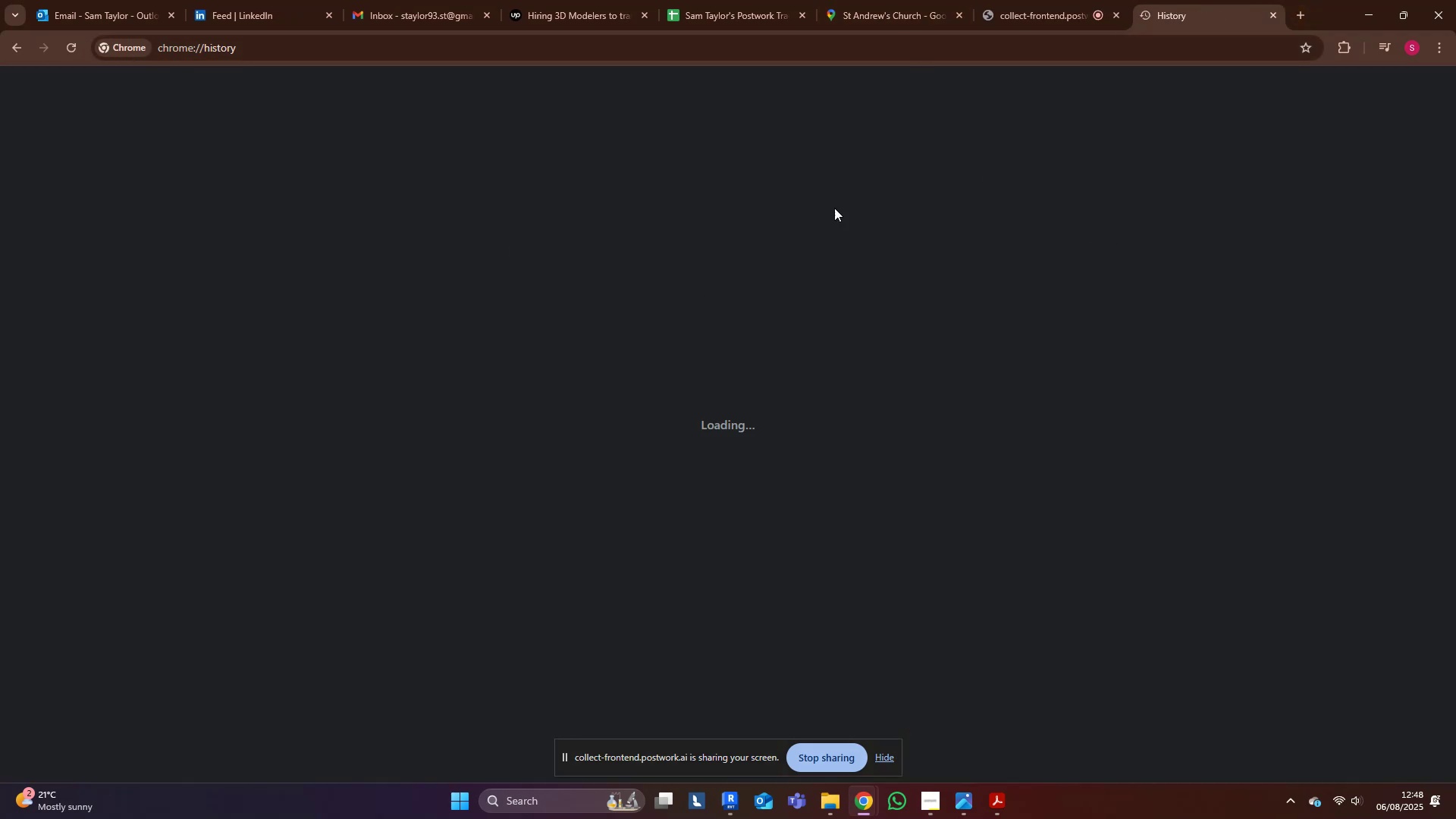 
left_click([677, 284])
 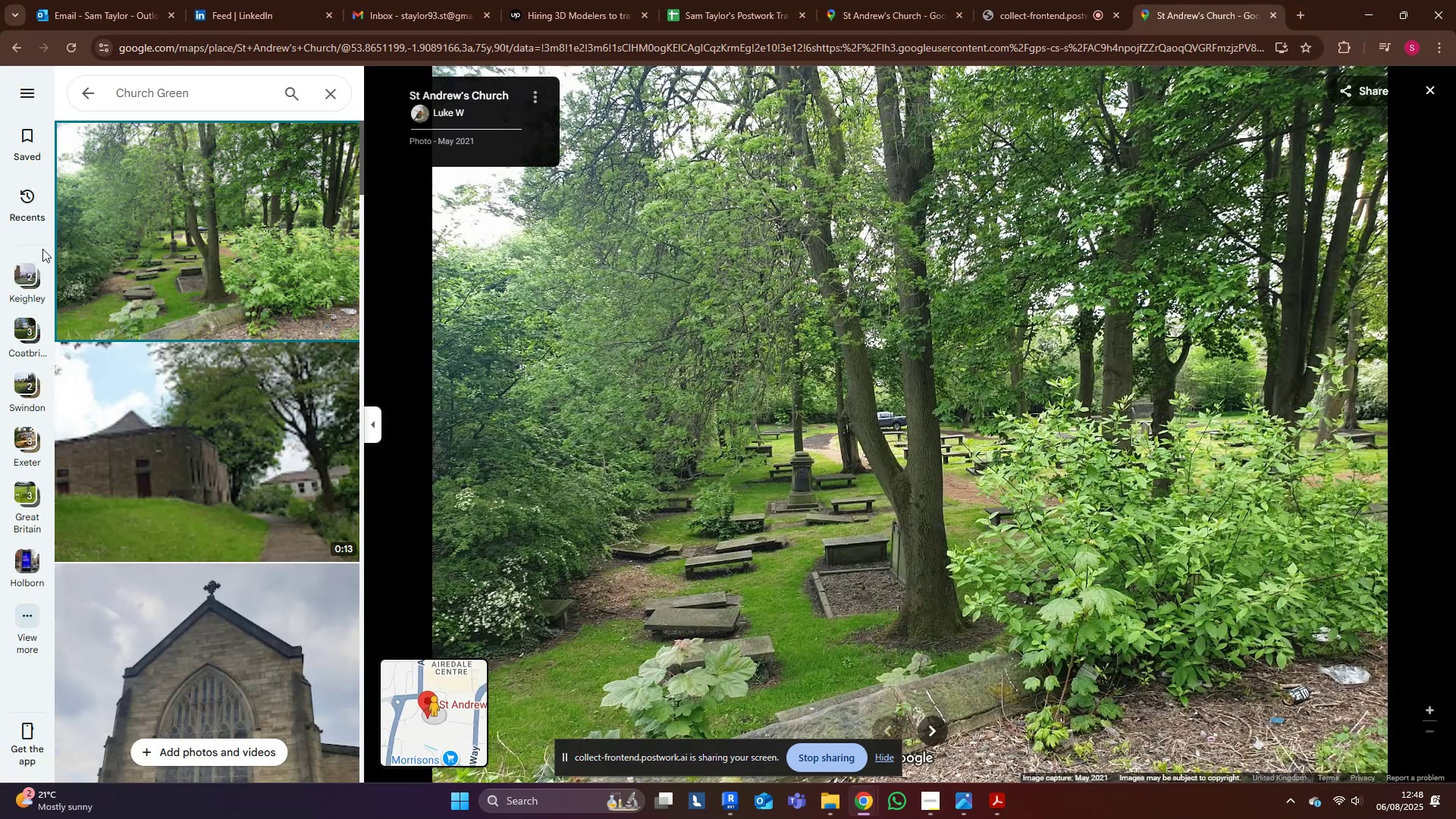 
left_click([86, 93])
 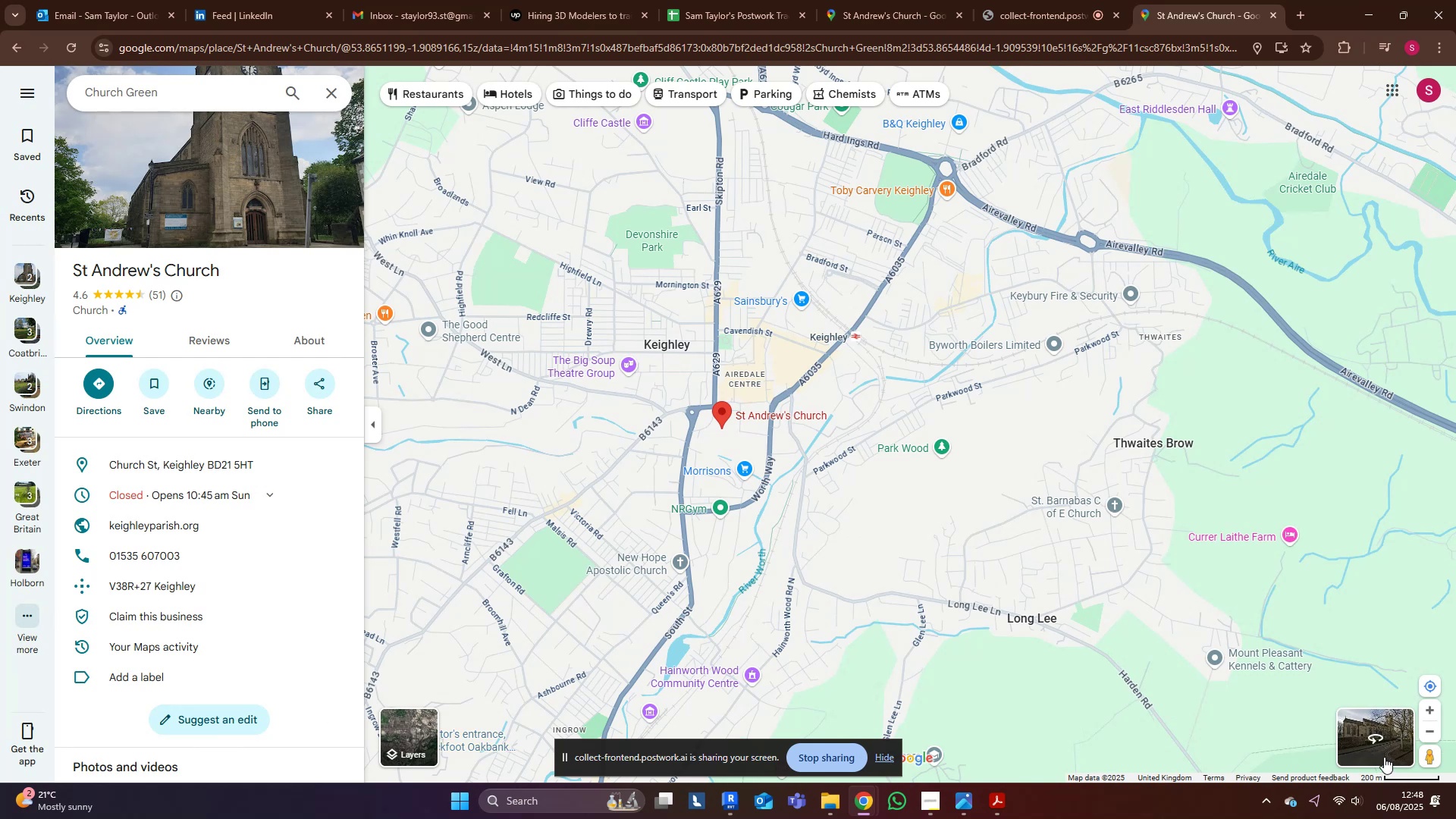 
left_click([403, 717])
 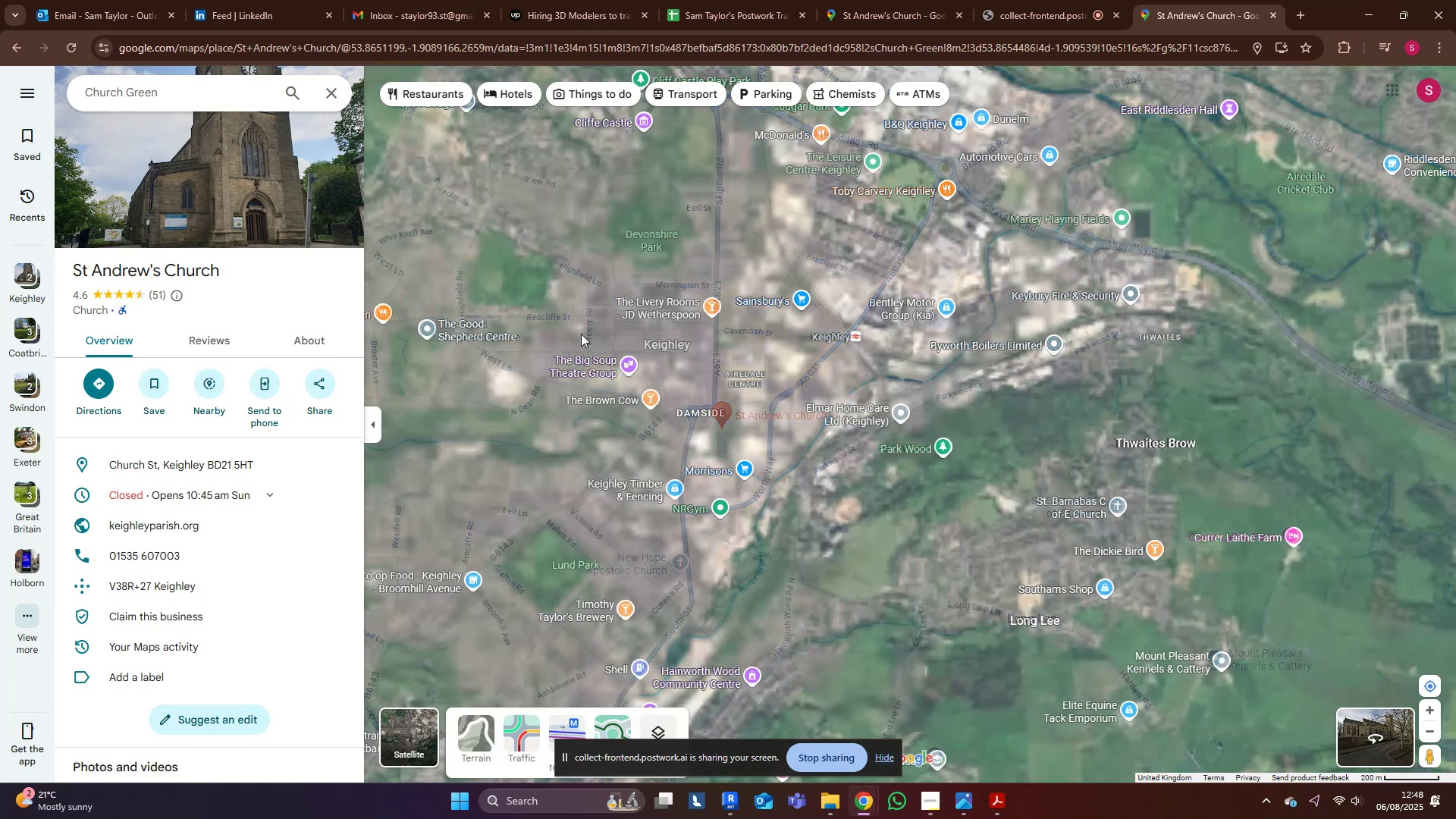 
scroll: coordinate [718, 579], scroll_direction: up, amount: 22.0
 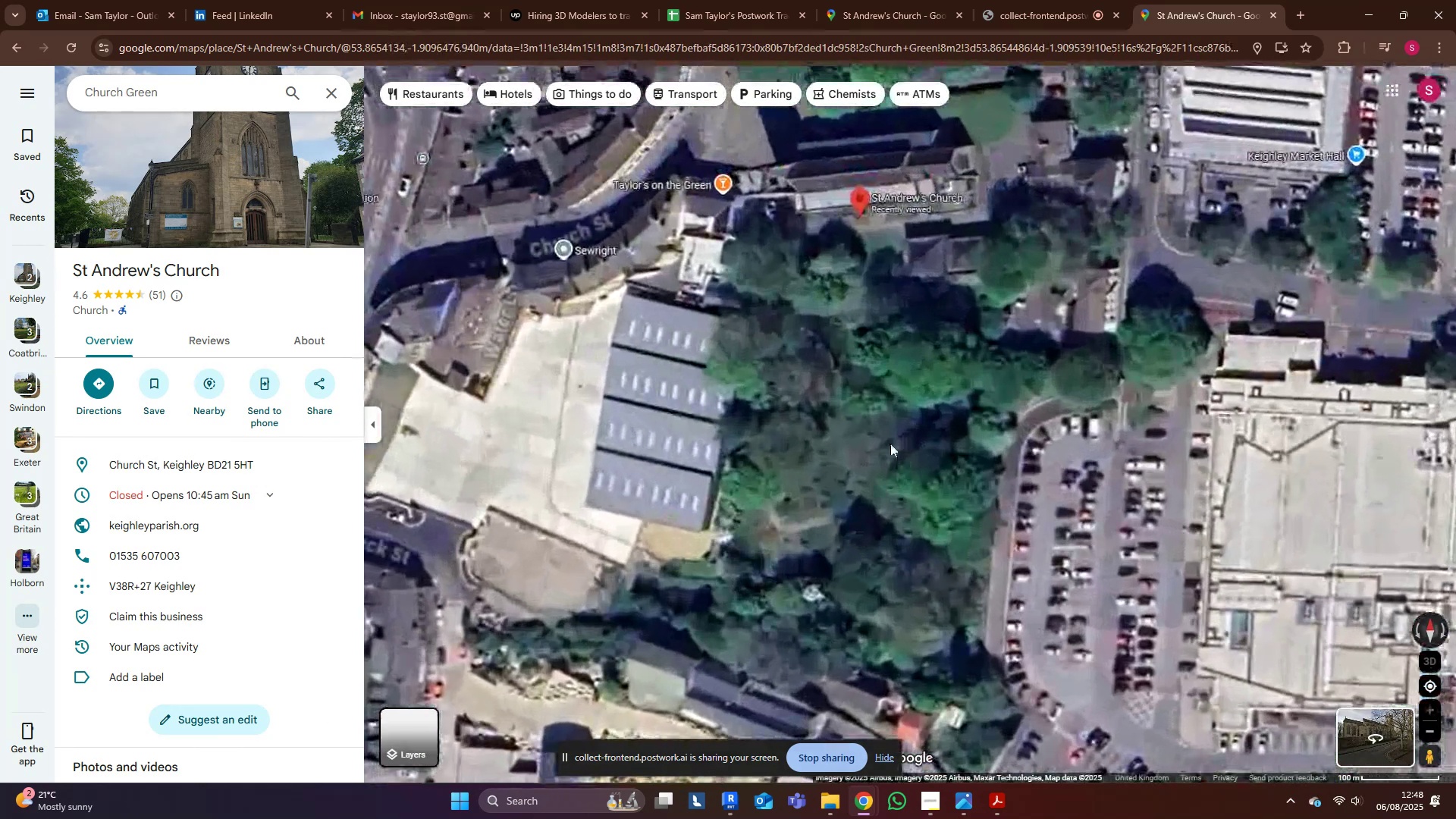 
left_click_drag(start_coordinate=[855, 314], to_coordinate=[888, 477])
 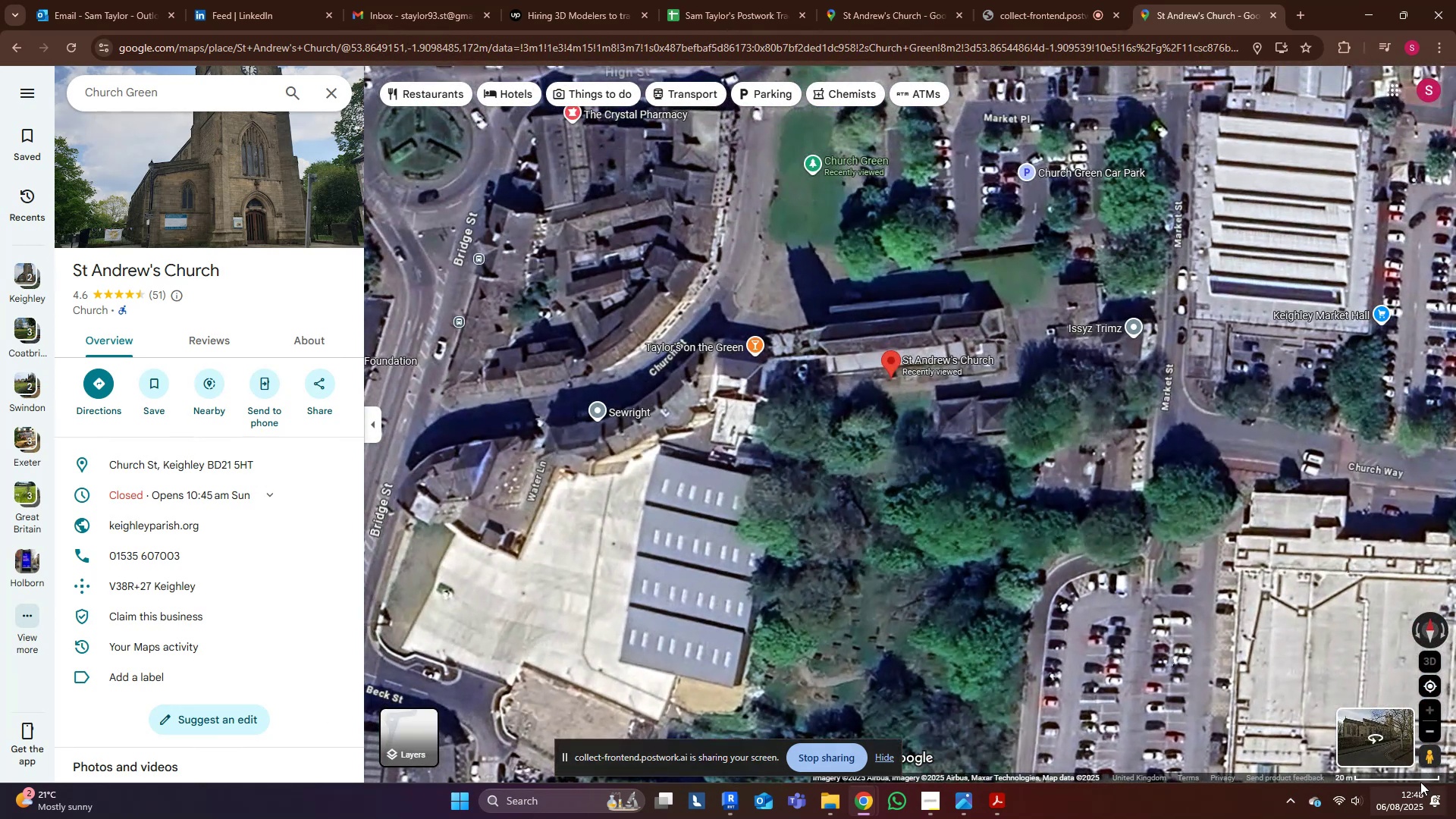 
left_click_drag(start_coordinate=[1429, 755], to_coordinate=[742, 211])
 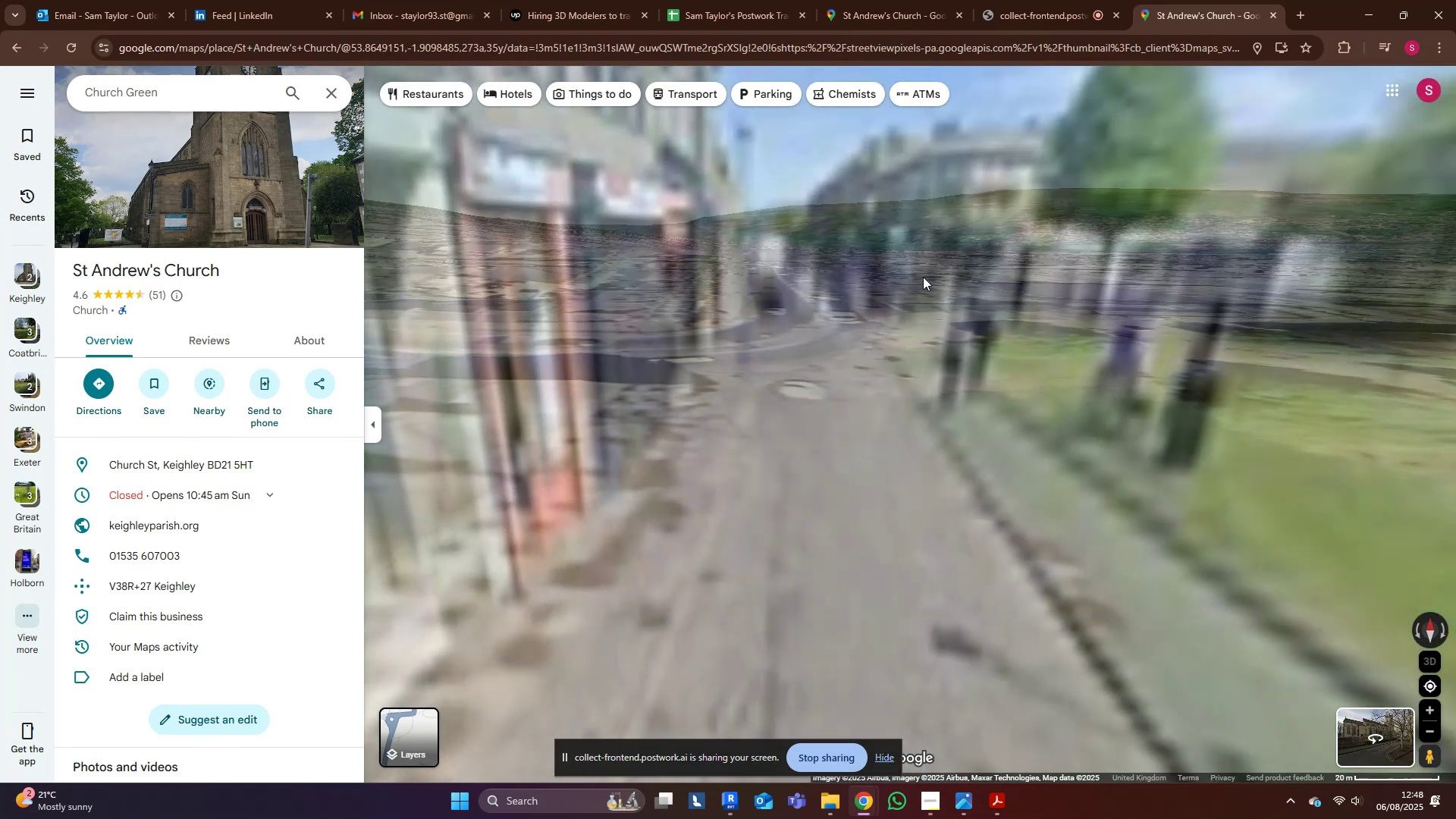 
left_click_drag(start_coordinate=[1257, 436], to_coordinate=[617, 358])
 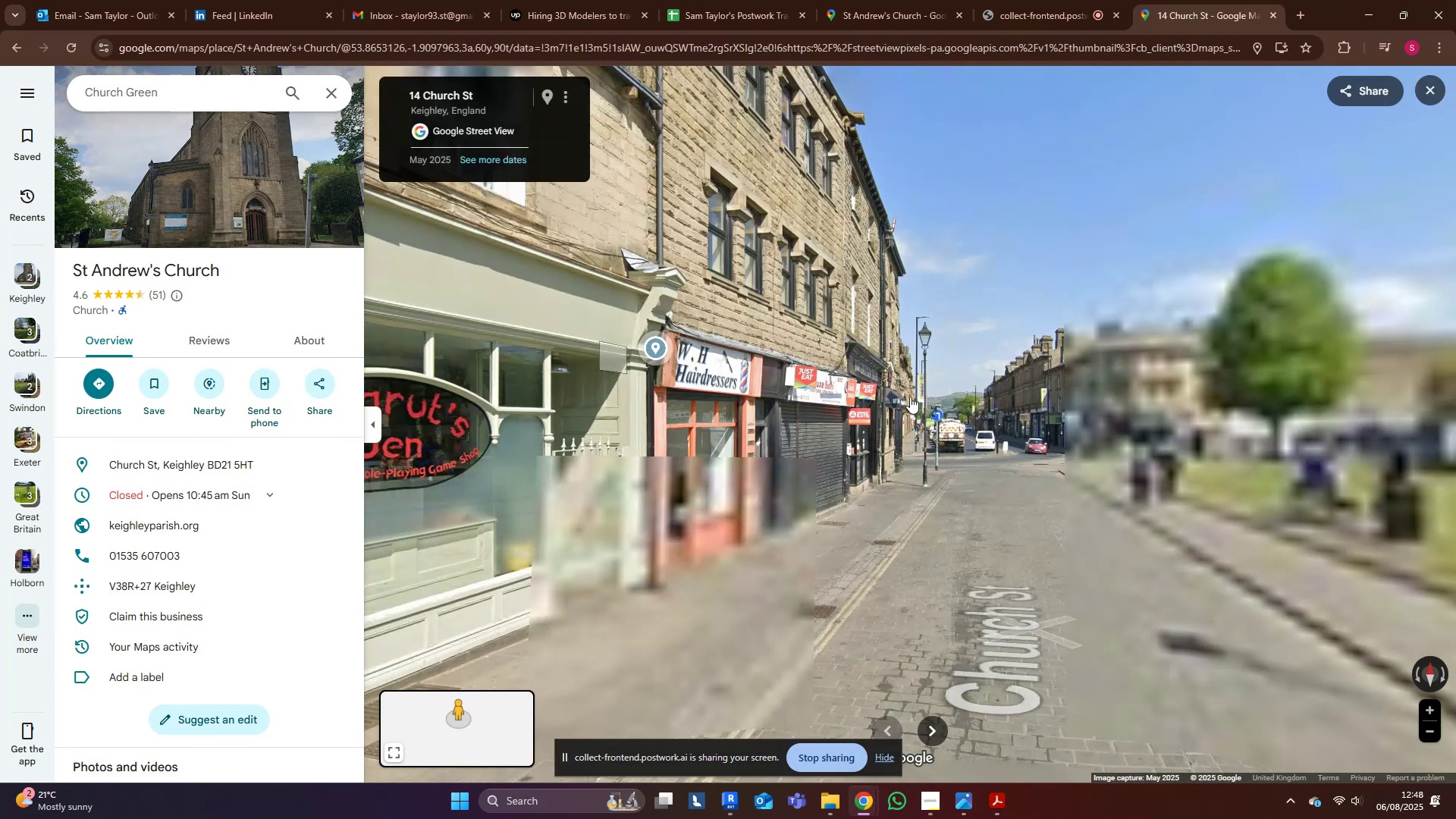 
left_click_drag(start_coordinate=[1260, 449], to_coordinate=[644, 406])
 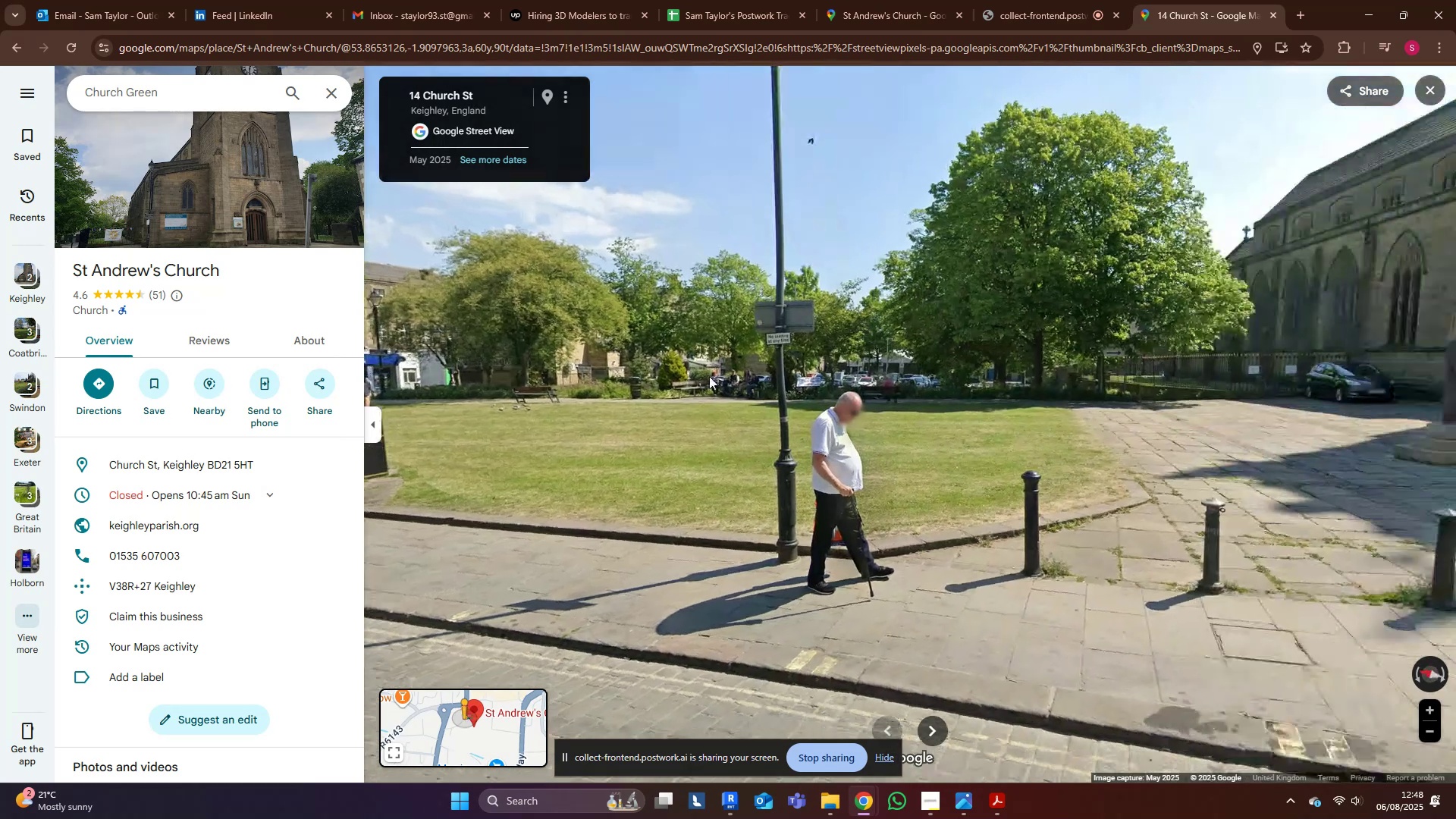 
left_click_drag(start_coordinate=[1314, 434], to_coordinate=[501, 477])
 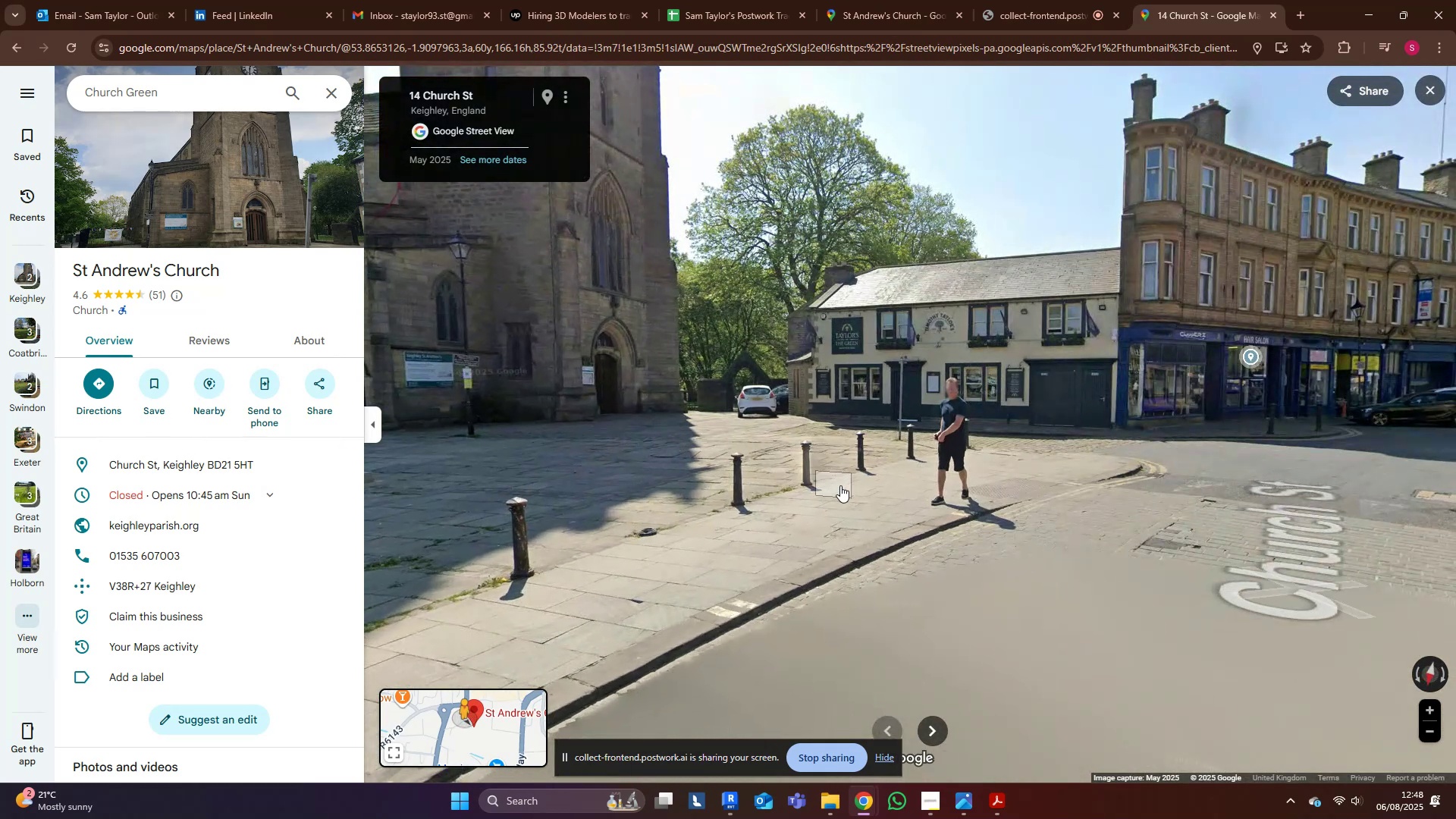 
left_click_drag(start_coordinate=[843, 464], to_coordinate=[881, 461])
 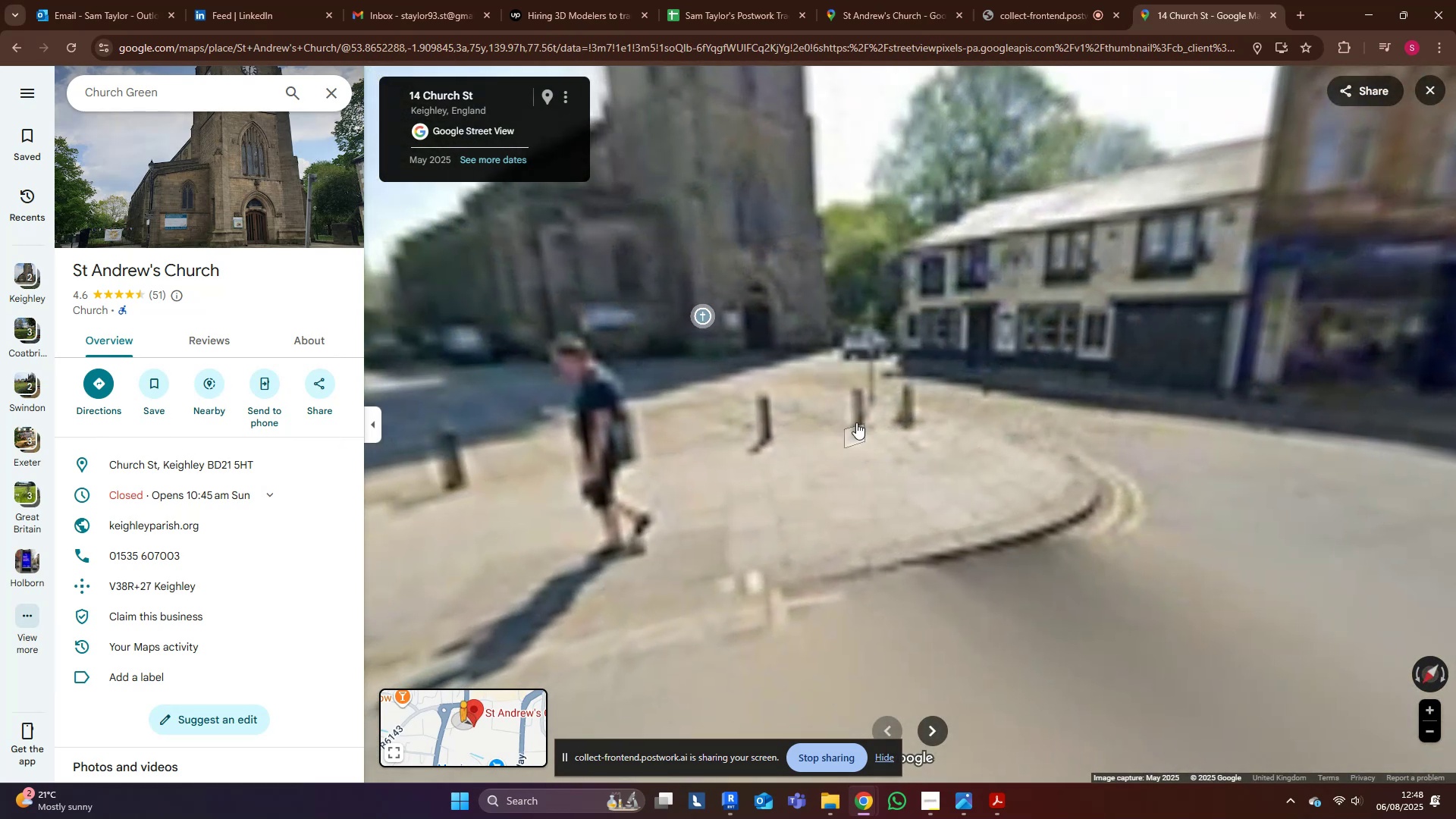 
scroll: coordinate [821, 316], scroll_direction: up, amount: 10.0
 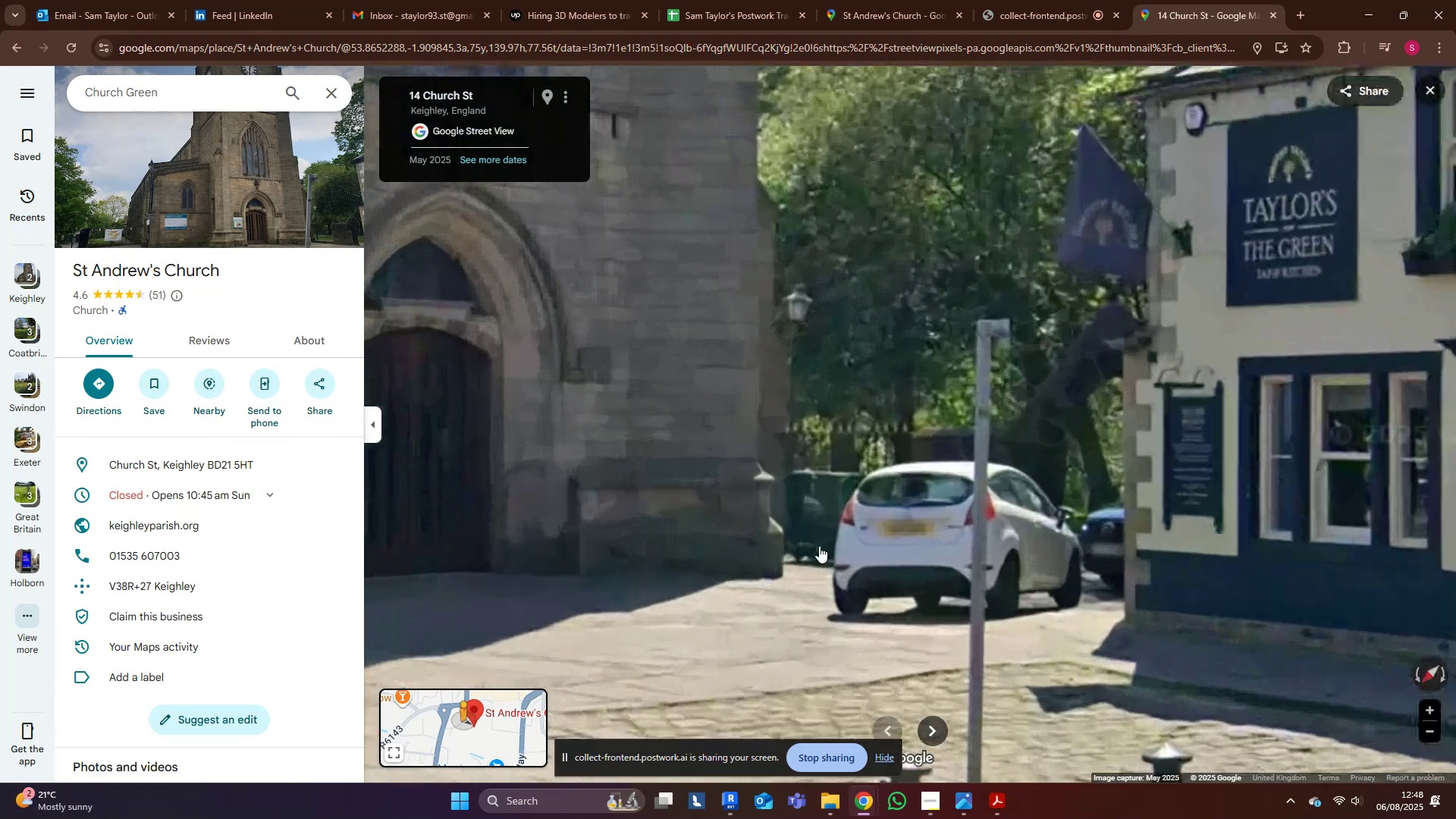 
left_click_drag(start_coordinate=[788, 538], to_coordinate=[655, 518])
 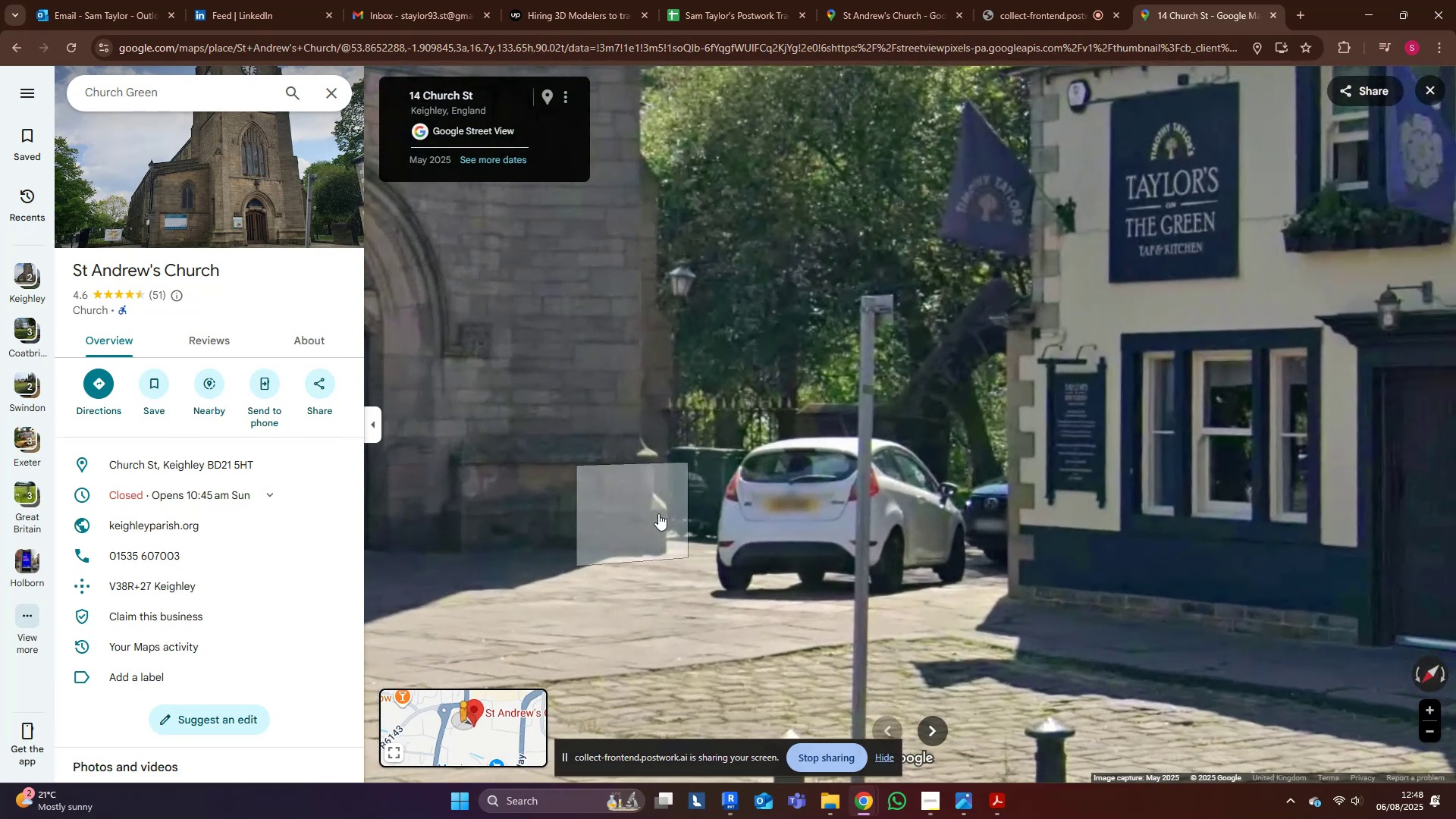 
scroll: coordinate [661, 513], scroll_direction: down, amount: 5.0
 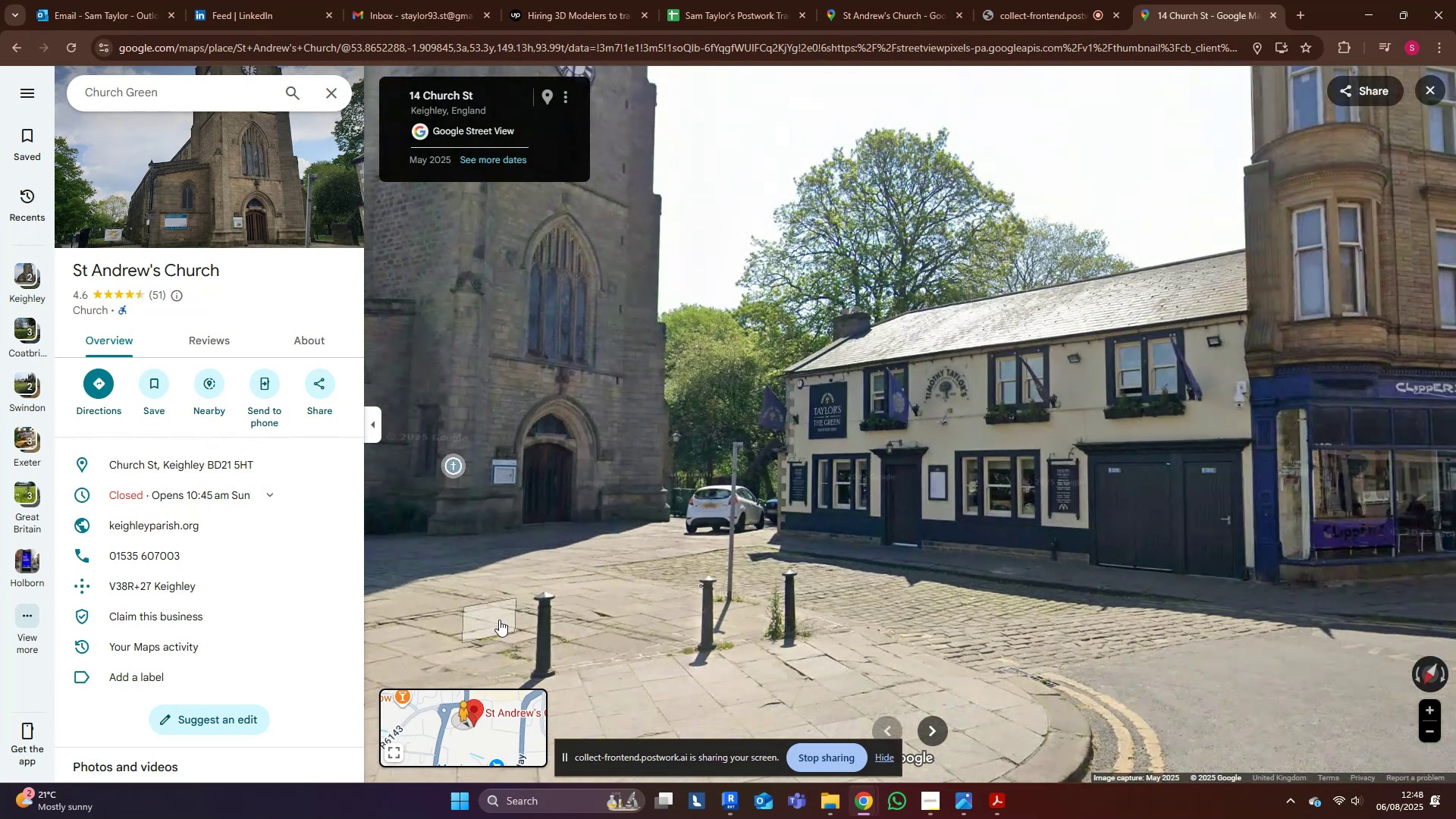 
left_click_drag(start_coordinate=[548, 593], to_coordinate=[1069, 563])
 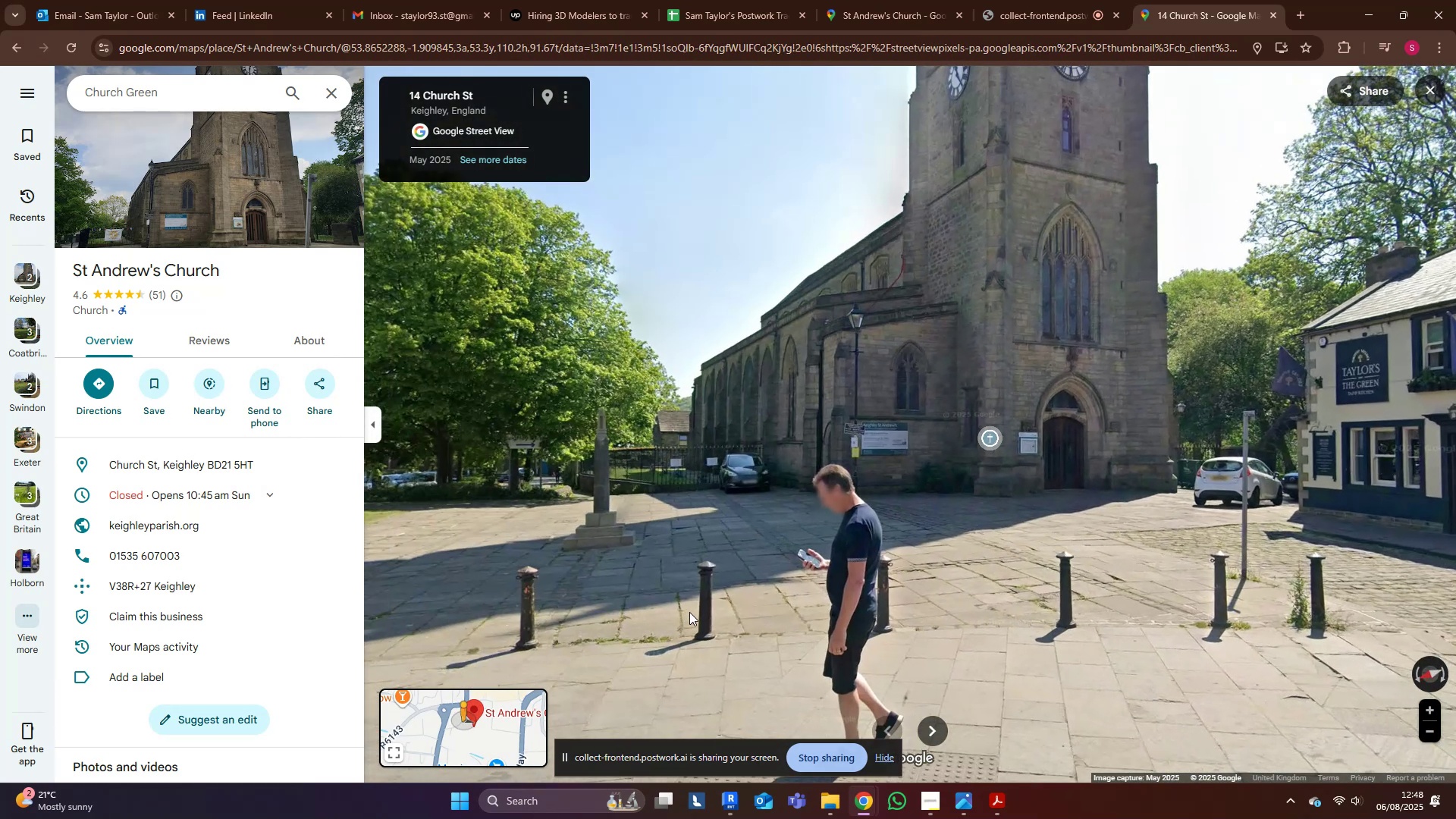 
left_click([460, 591])
 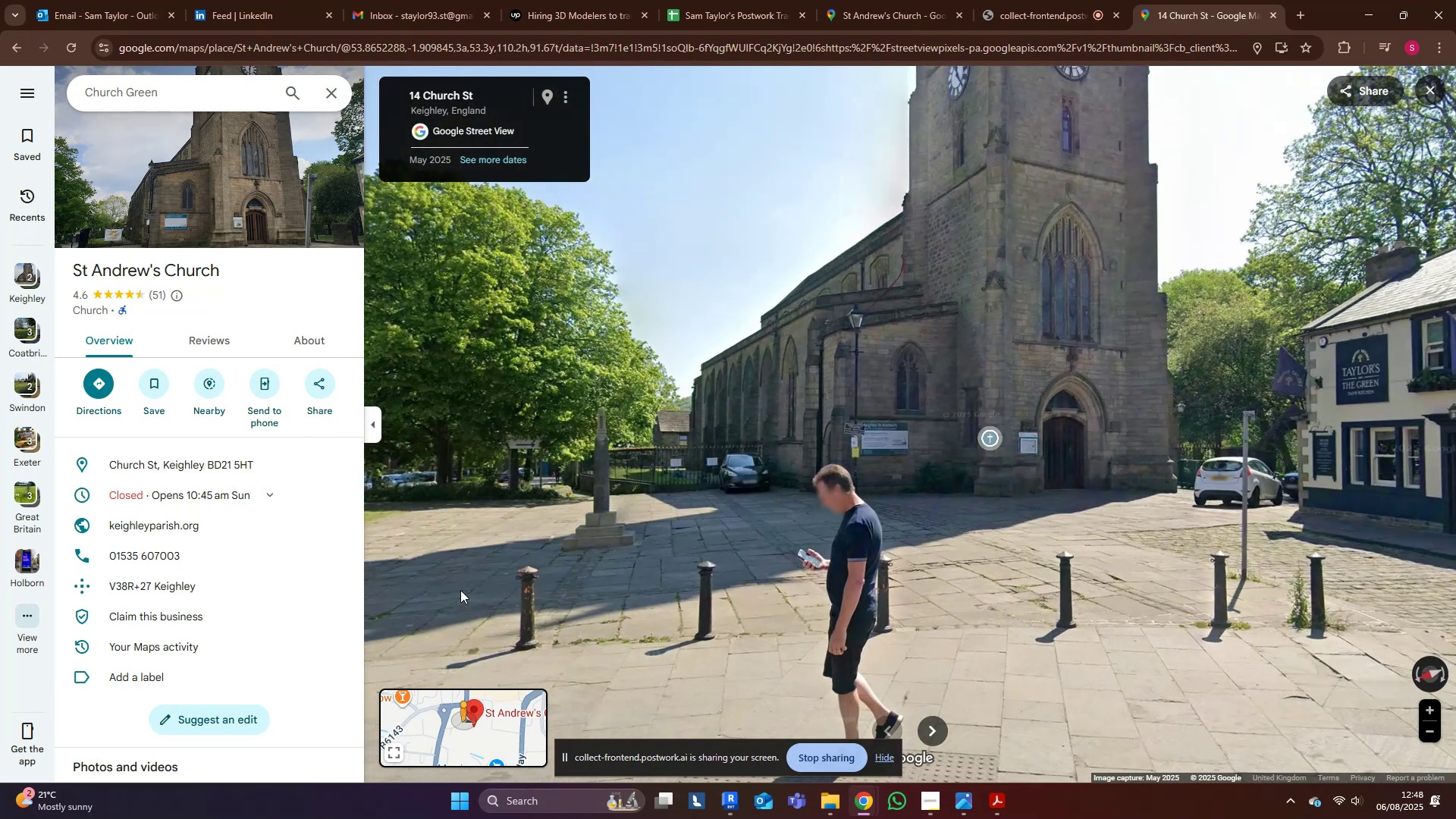 
left_click_drag(start_coordinate=[485, 588], to_coordinate=[883, 561])
 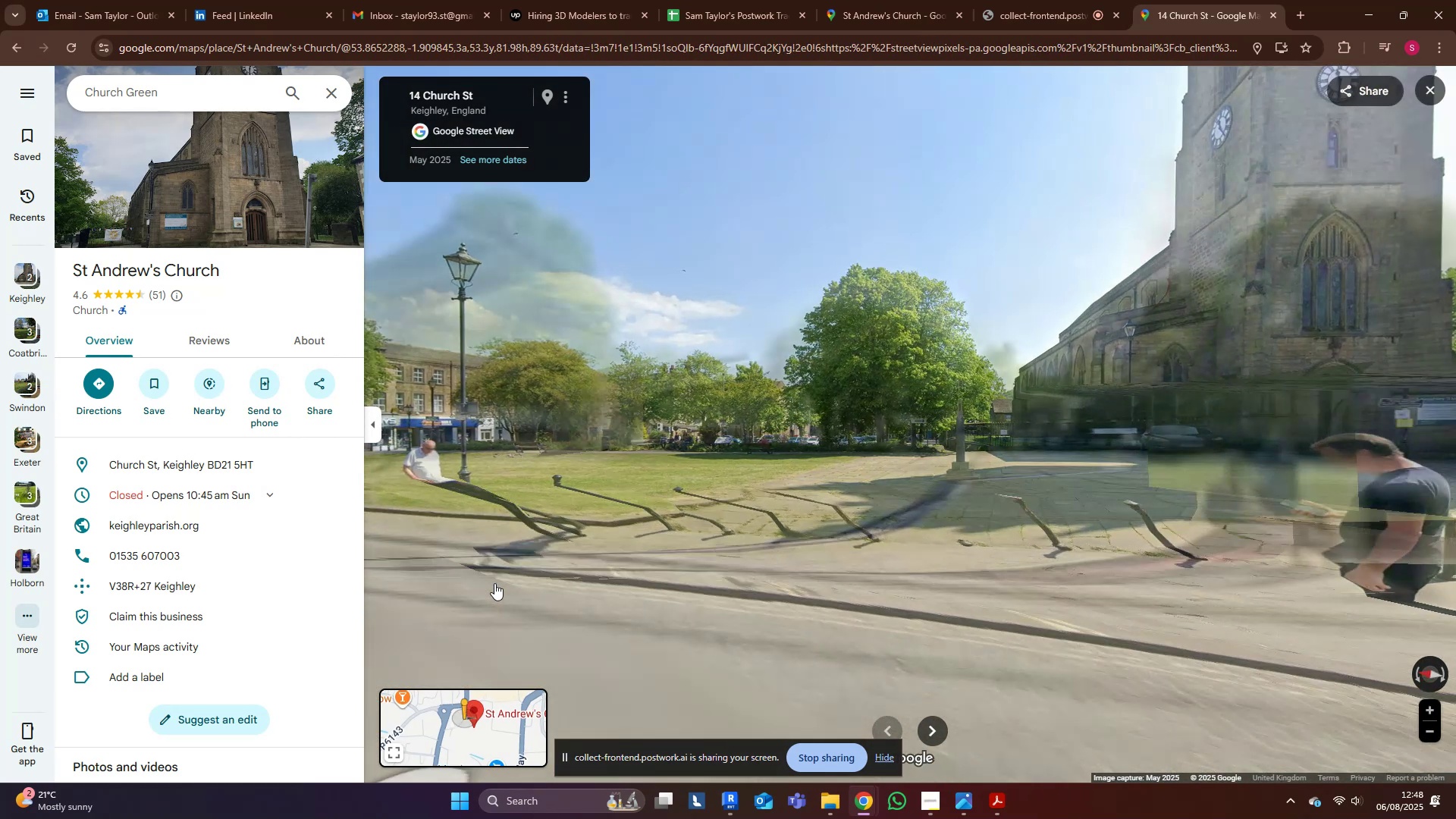 
left_click_drag(start_coordinate=[1172, 519], to_coordinate=[477, 566])
 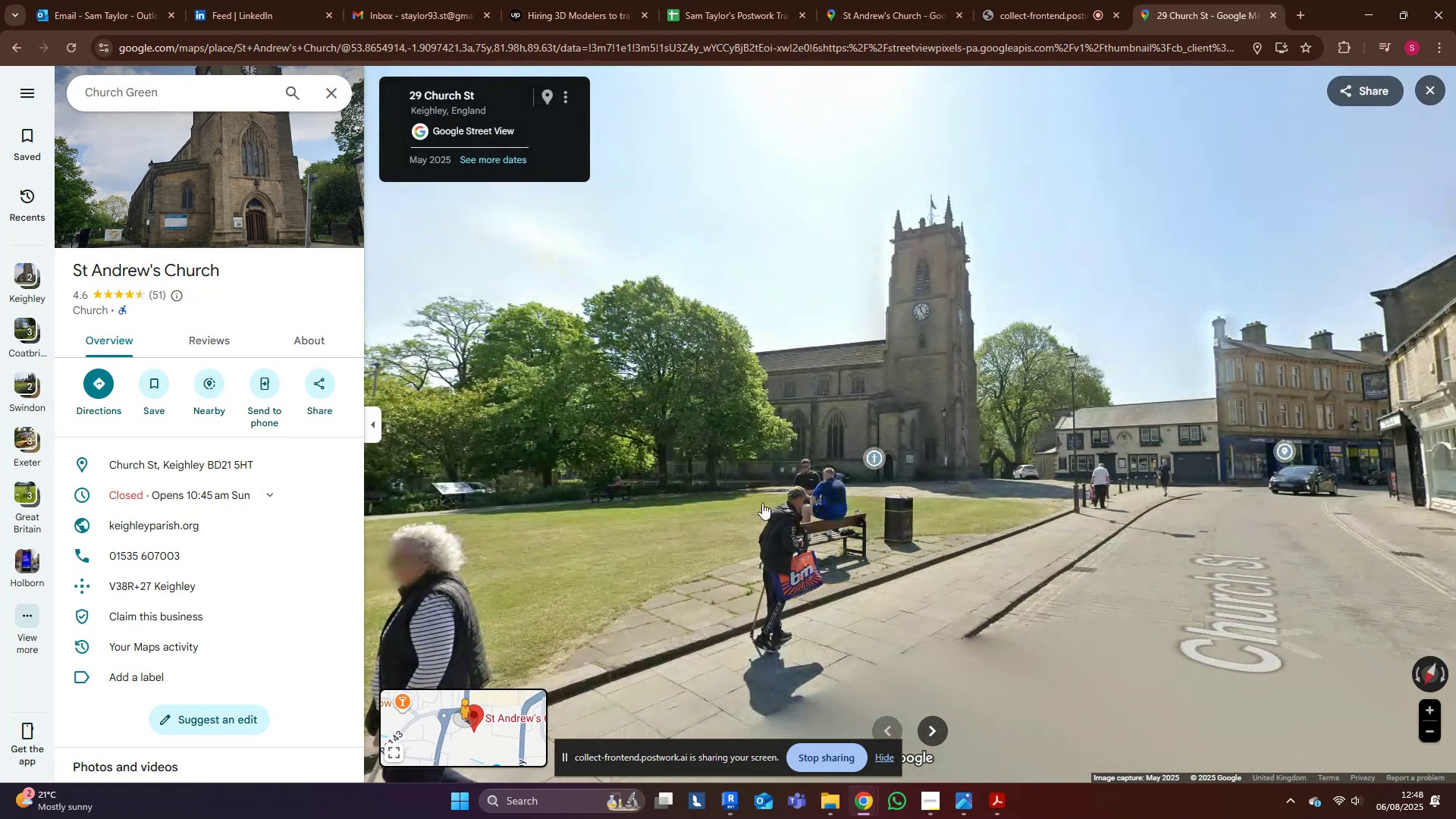 
scroll: coordinate [1043, 475], scroll_direction: up, amount: 11.0
 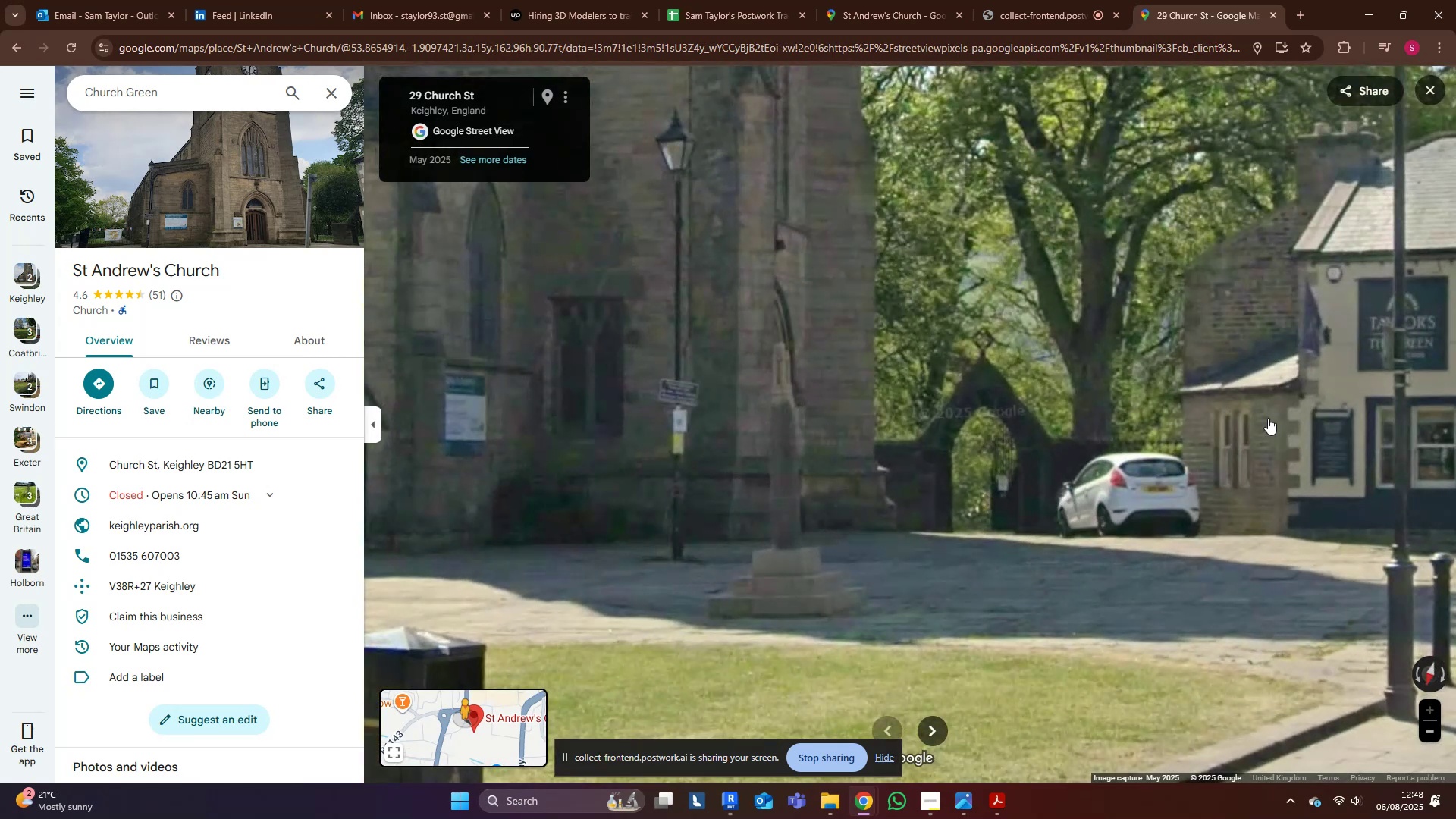 
left_click([1372, 11])
 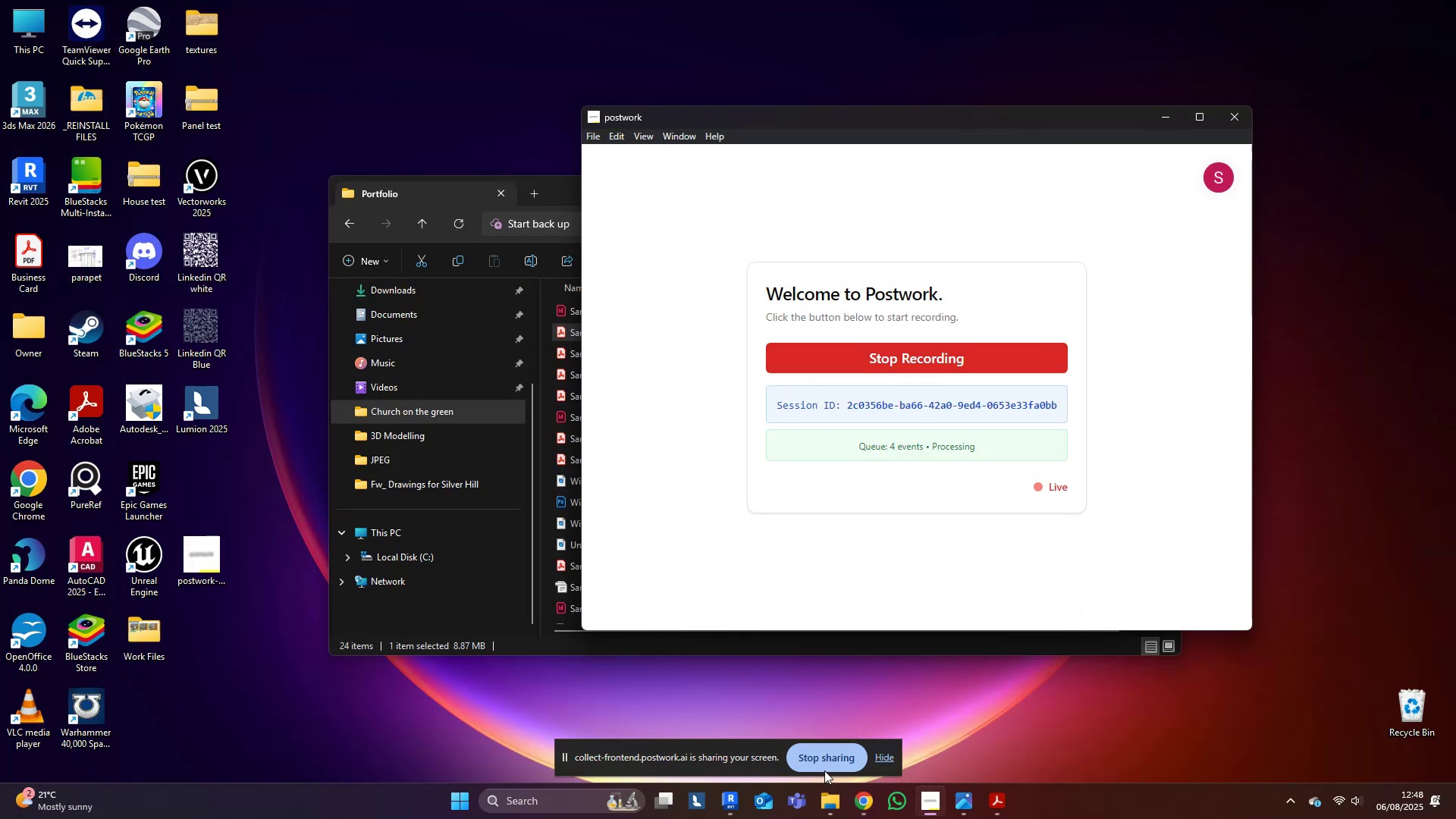 
left_click([877, 809])
 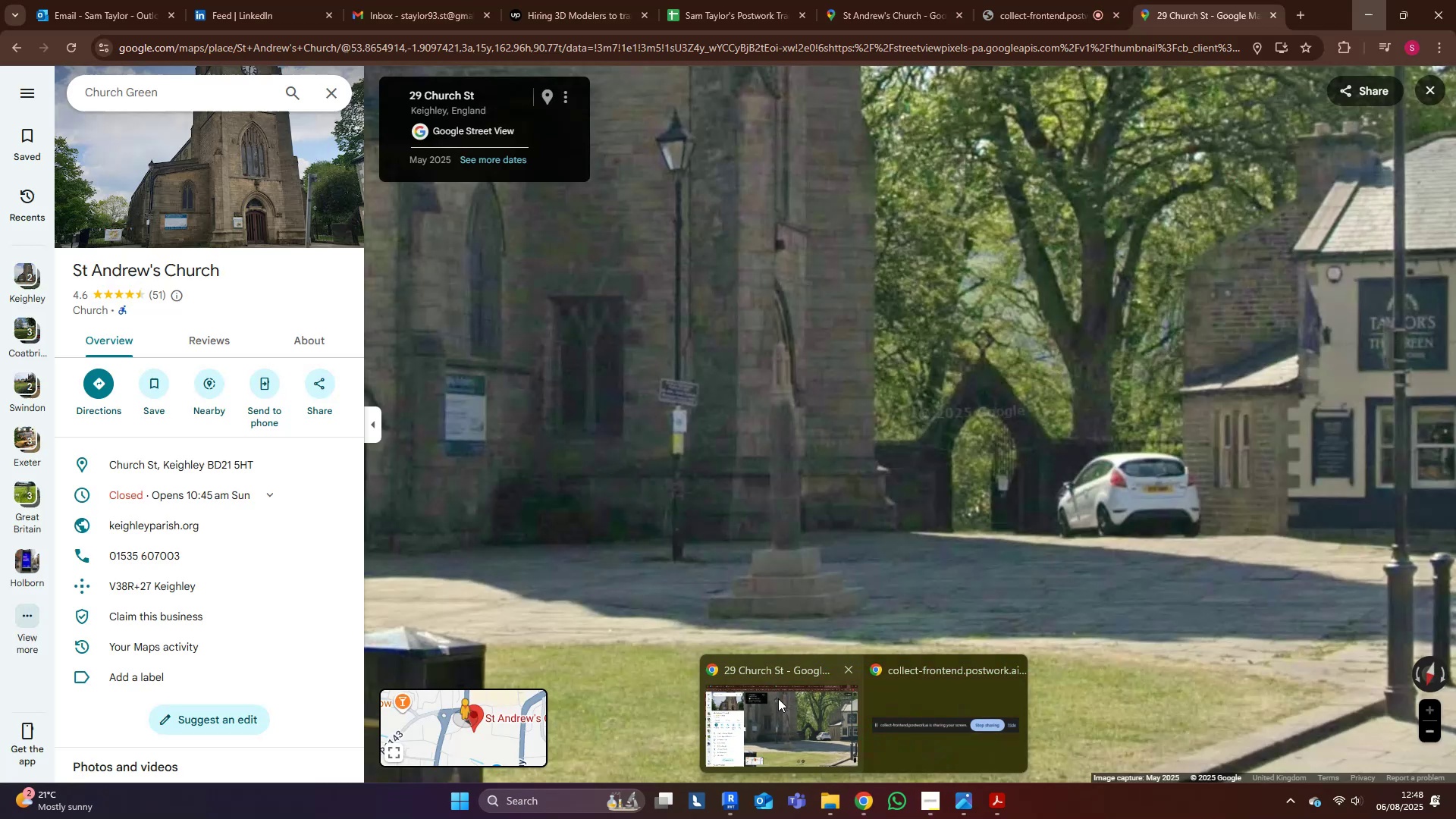 
left_click([778, 698])
 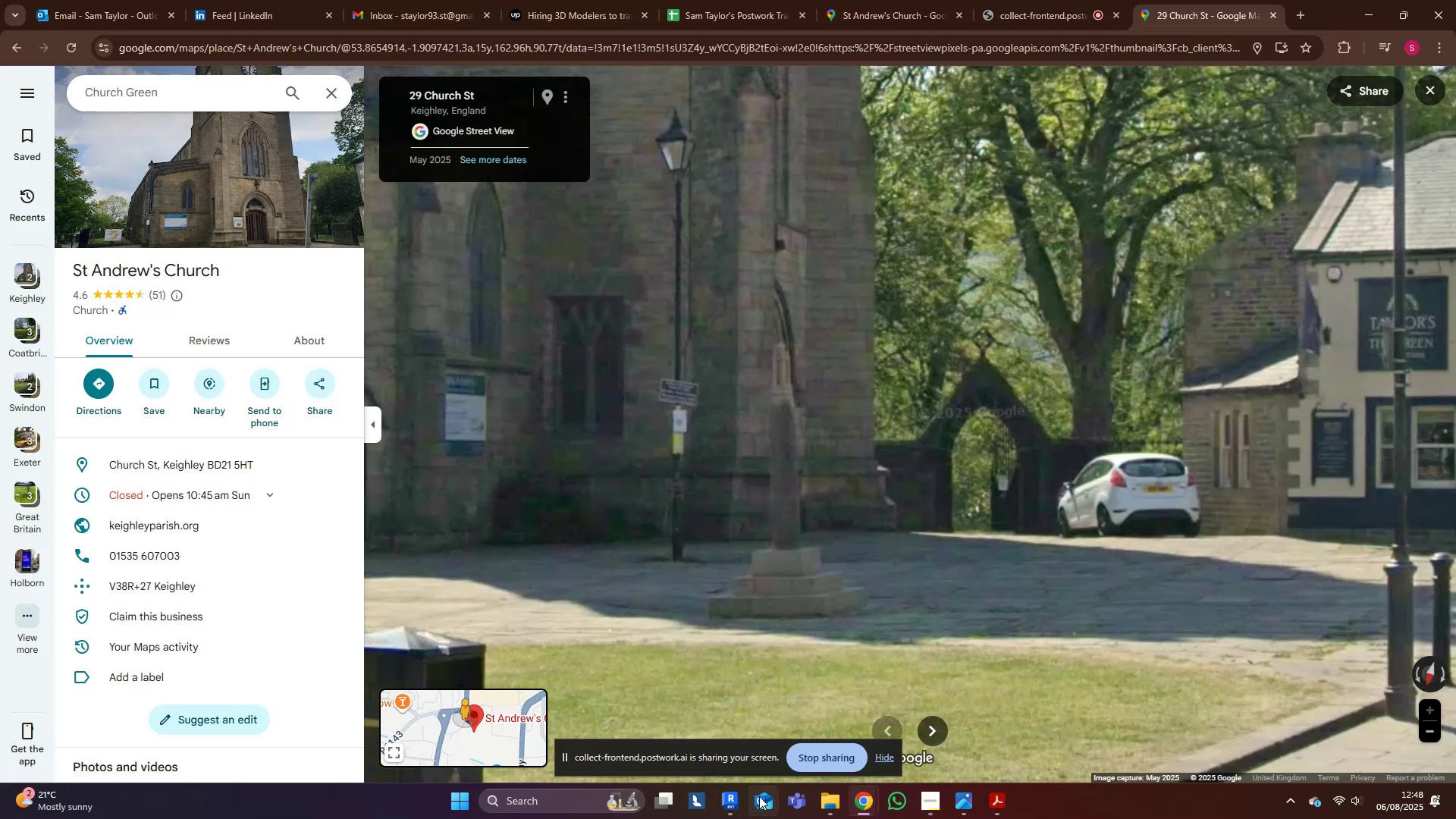 
left_click([727, 801])
 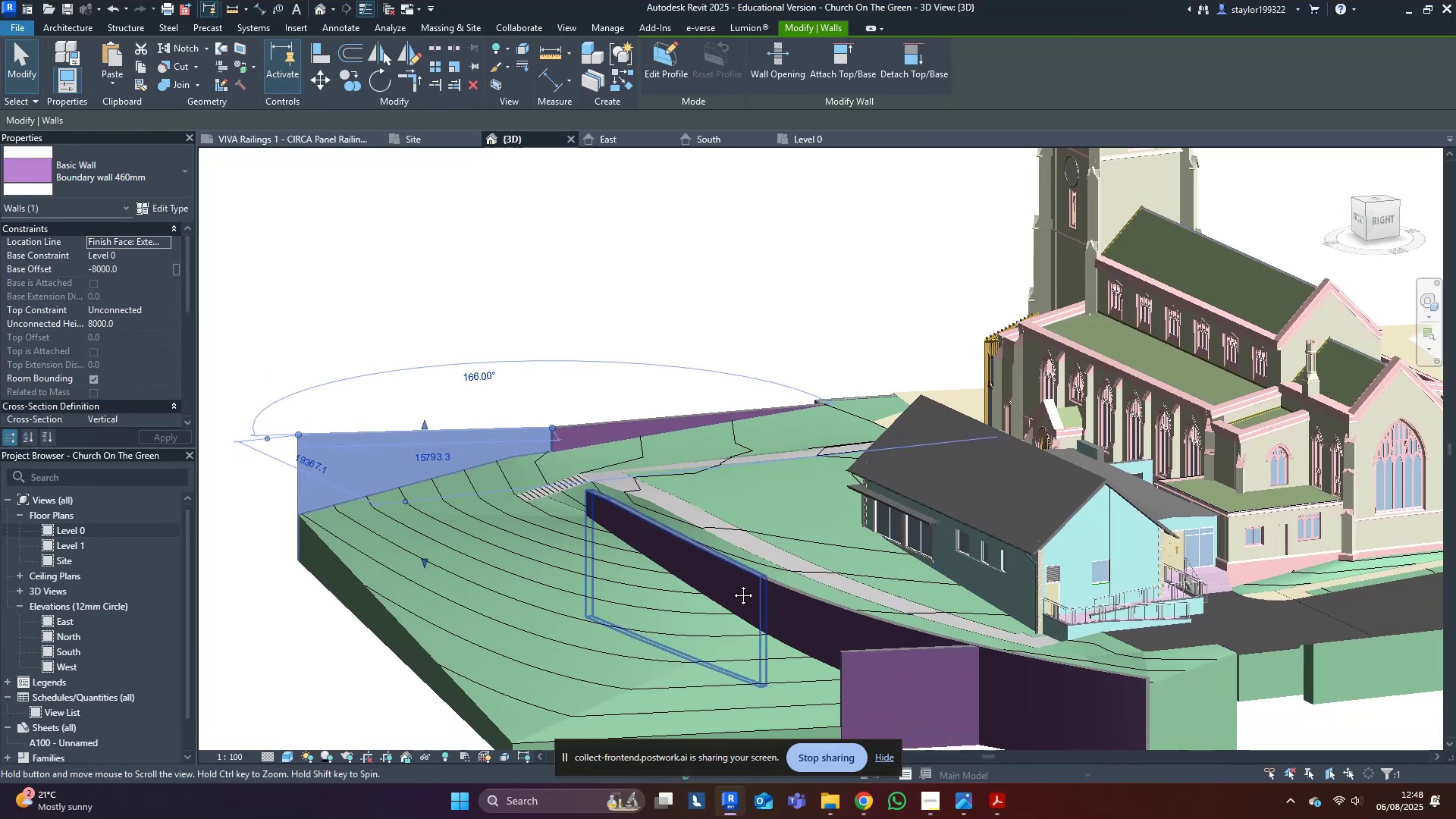 
hold_key(key=ShiftLeft, duration=0.39)
 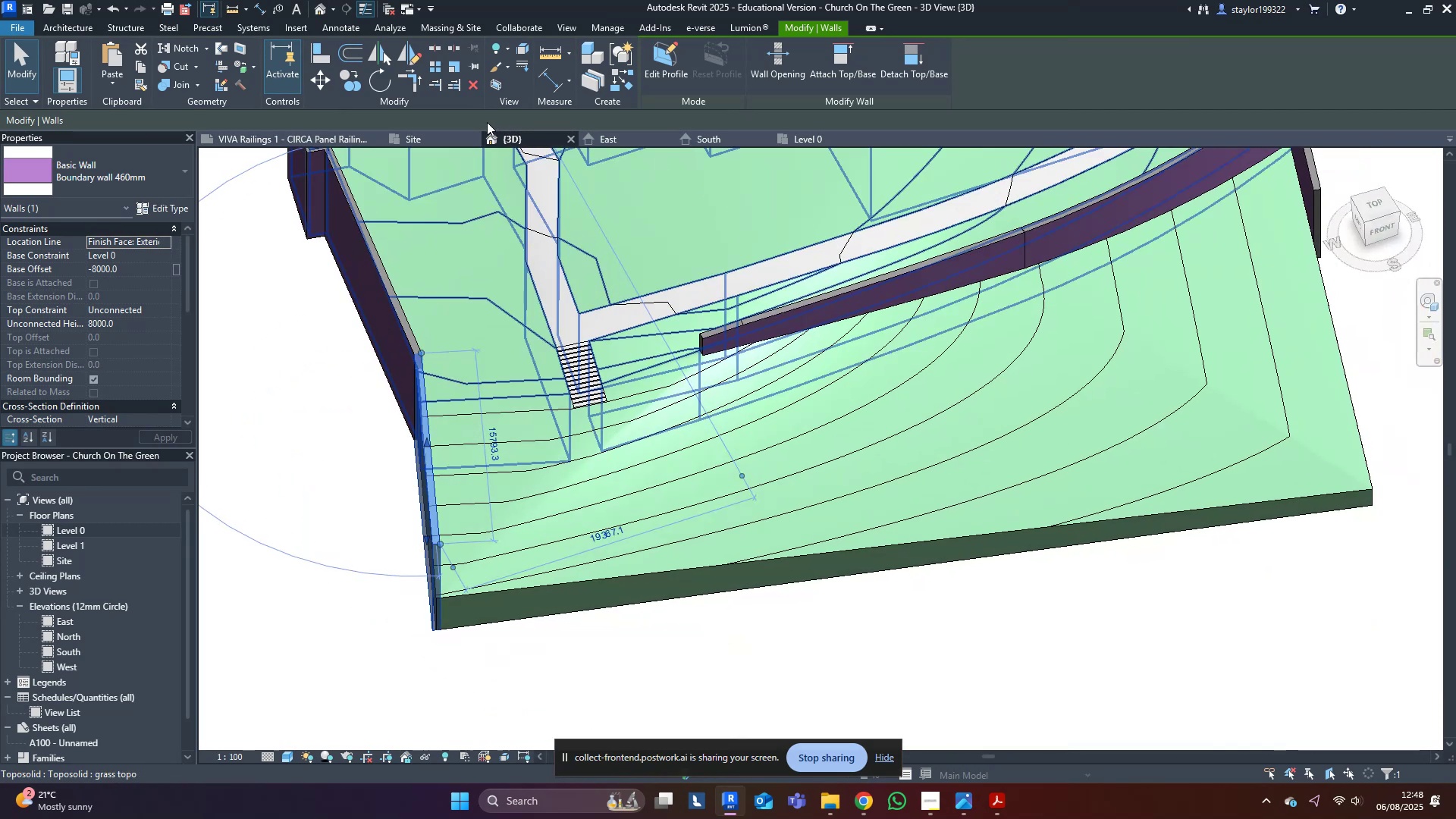 
left_click([444, 139])
 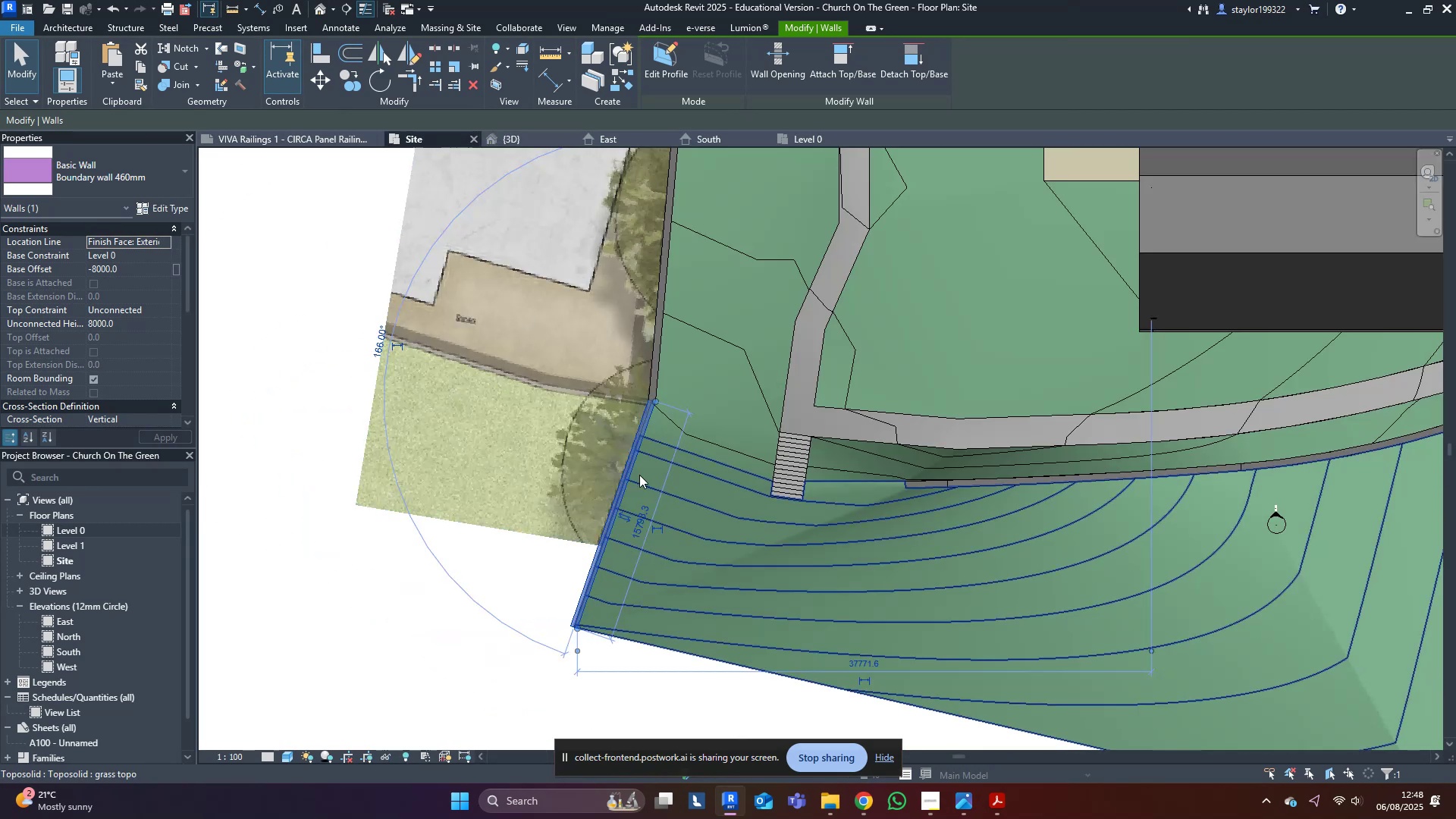 
type(wfsdwawf)
 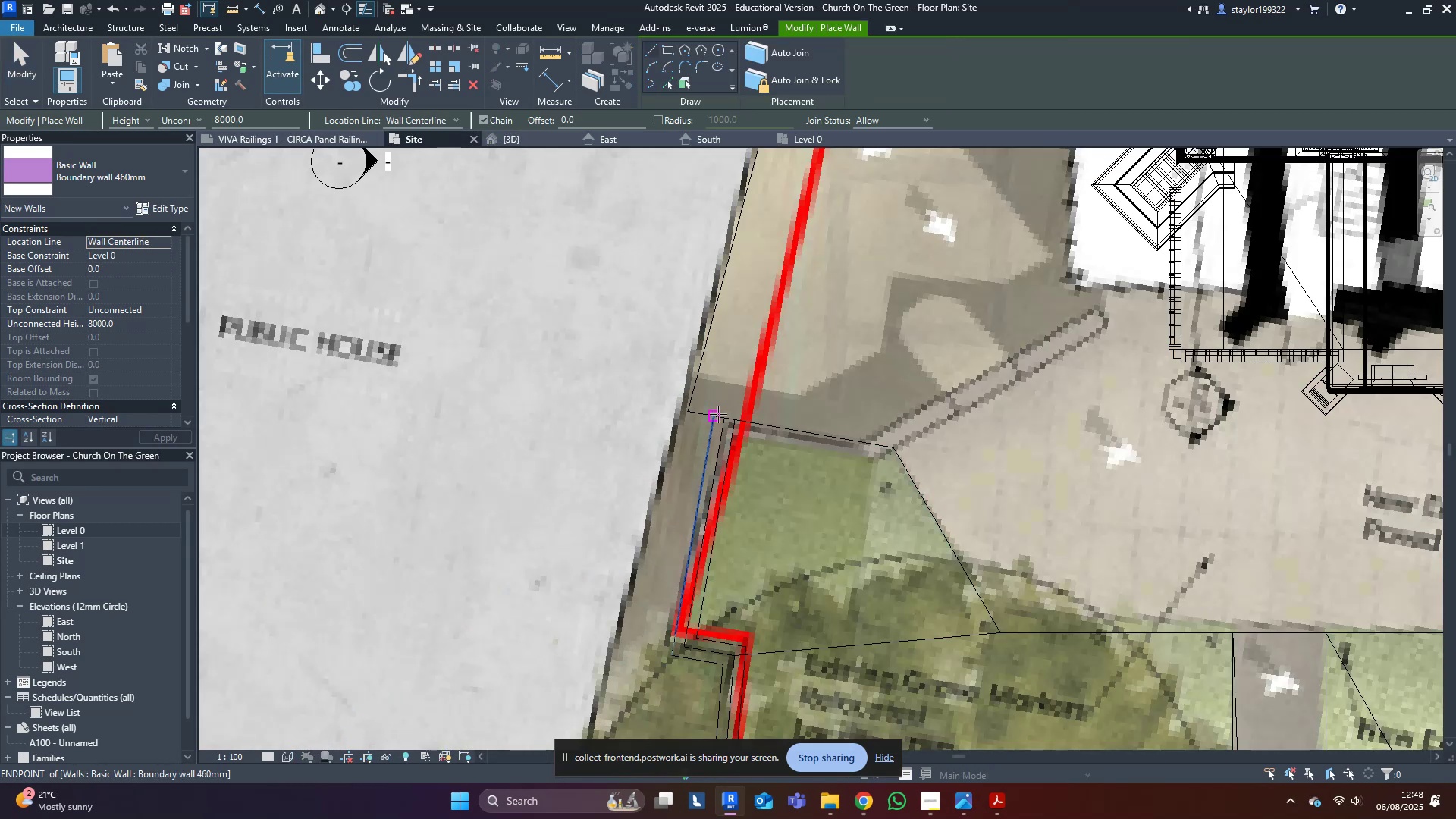 
scroll: coordinate [742, 422], scroll_direction: up, amount: 7.0
 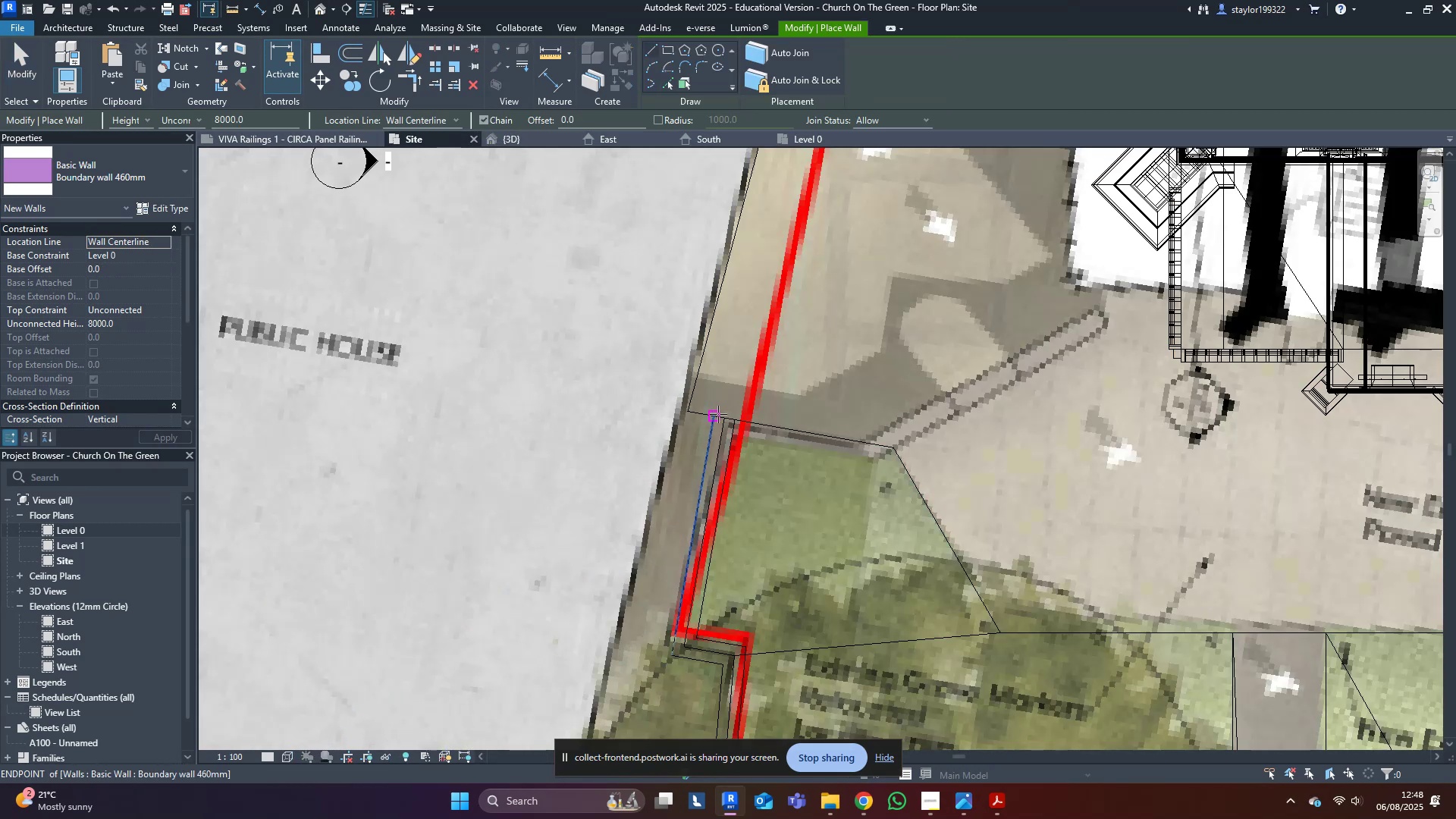 
left_click([718, 414])
 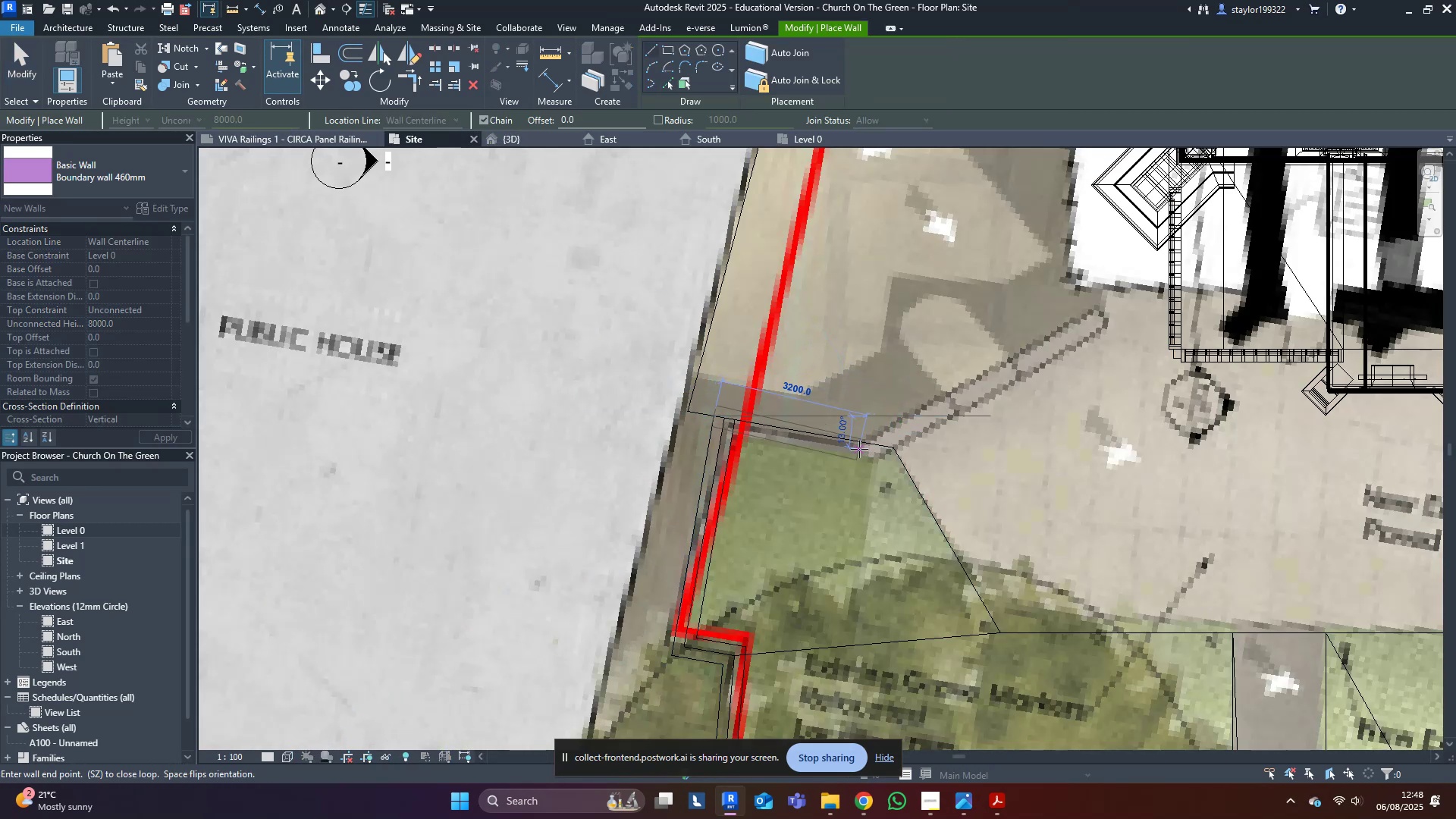 
left_click([859, 449])
 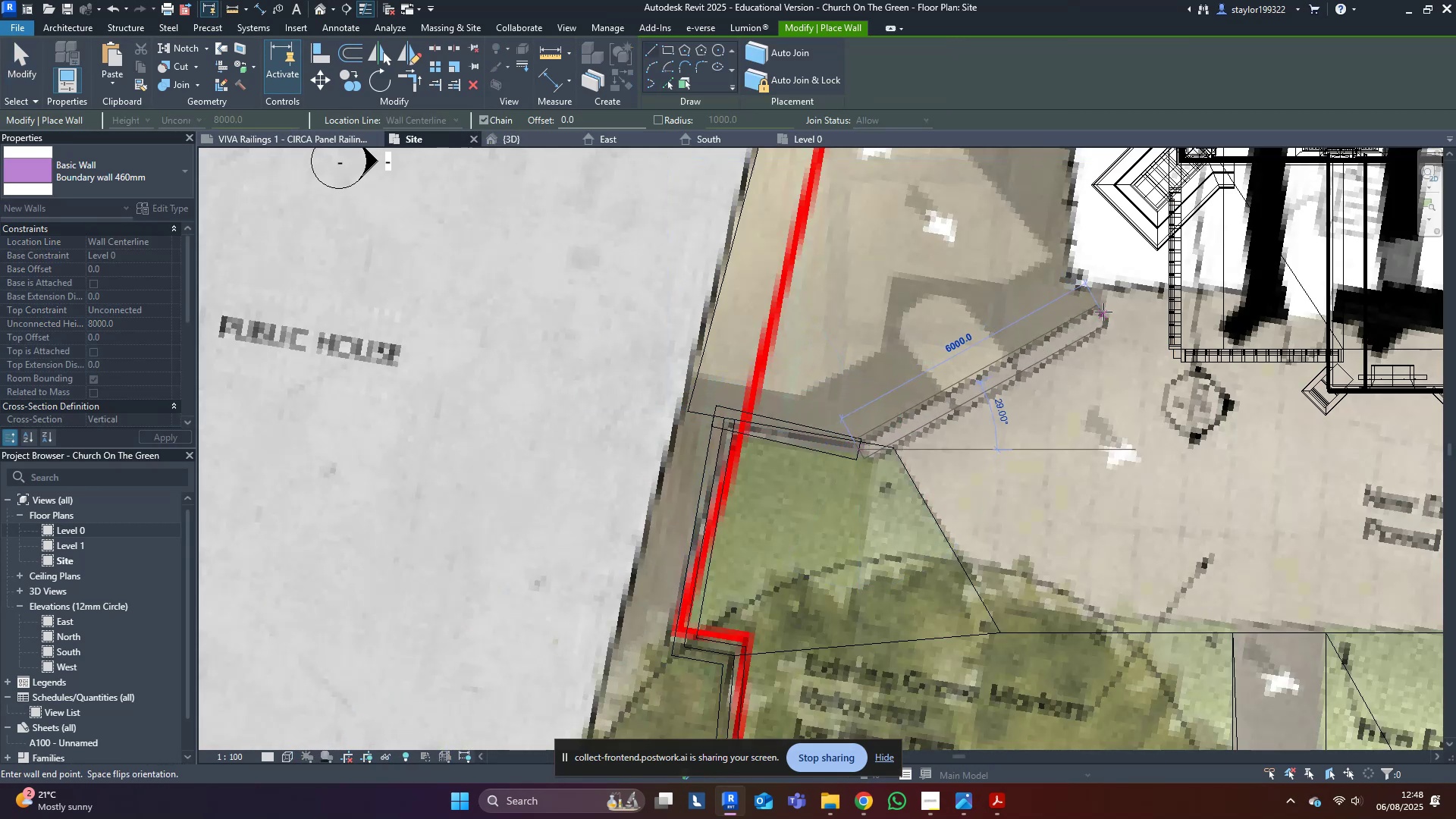 
left_click([1103, 312])
 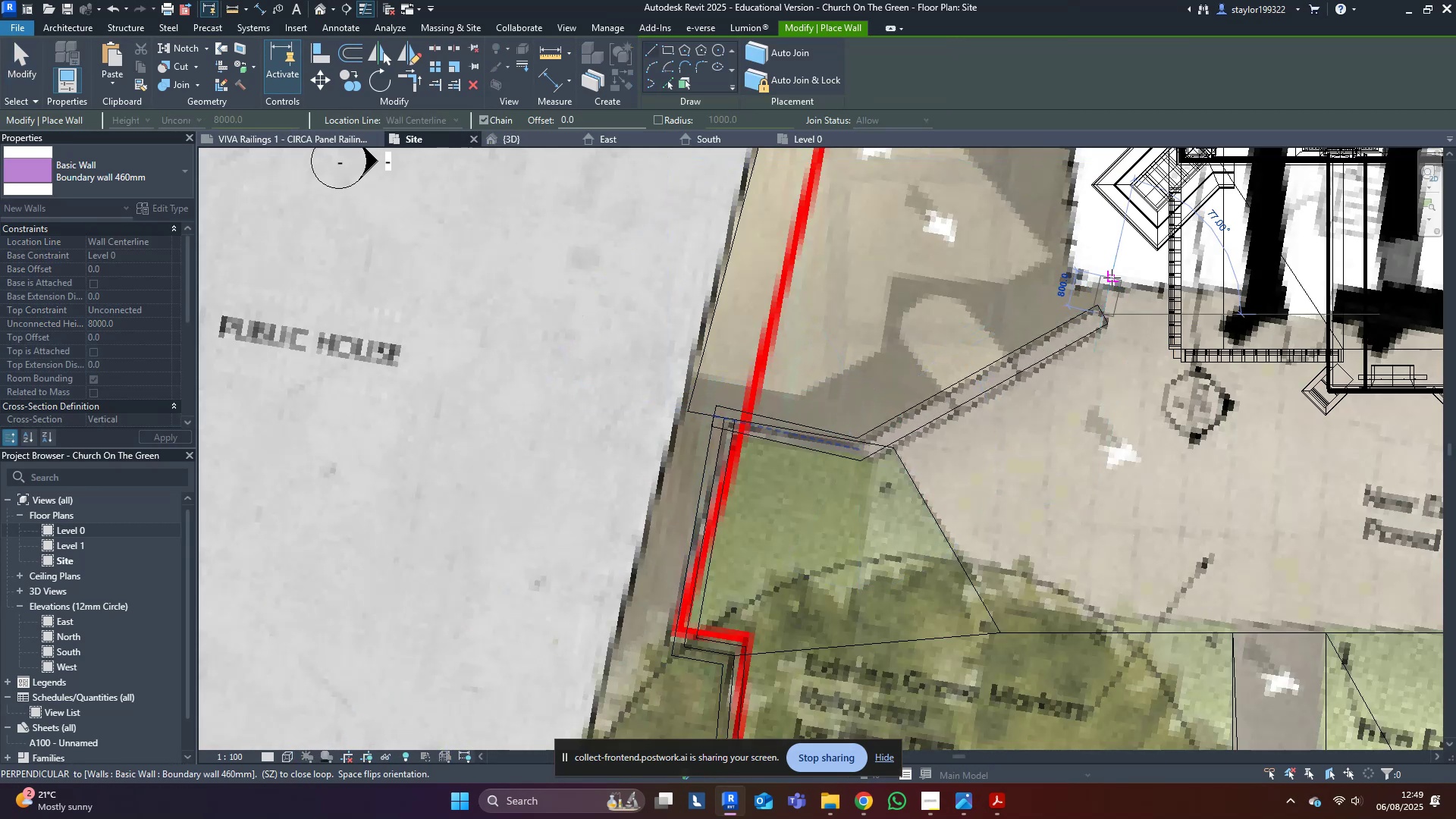 
left_click([1112, 278])
 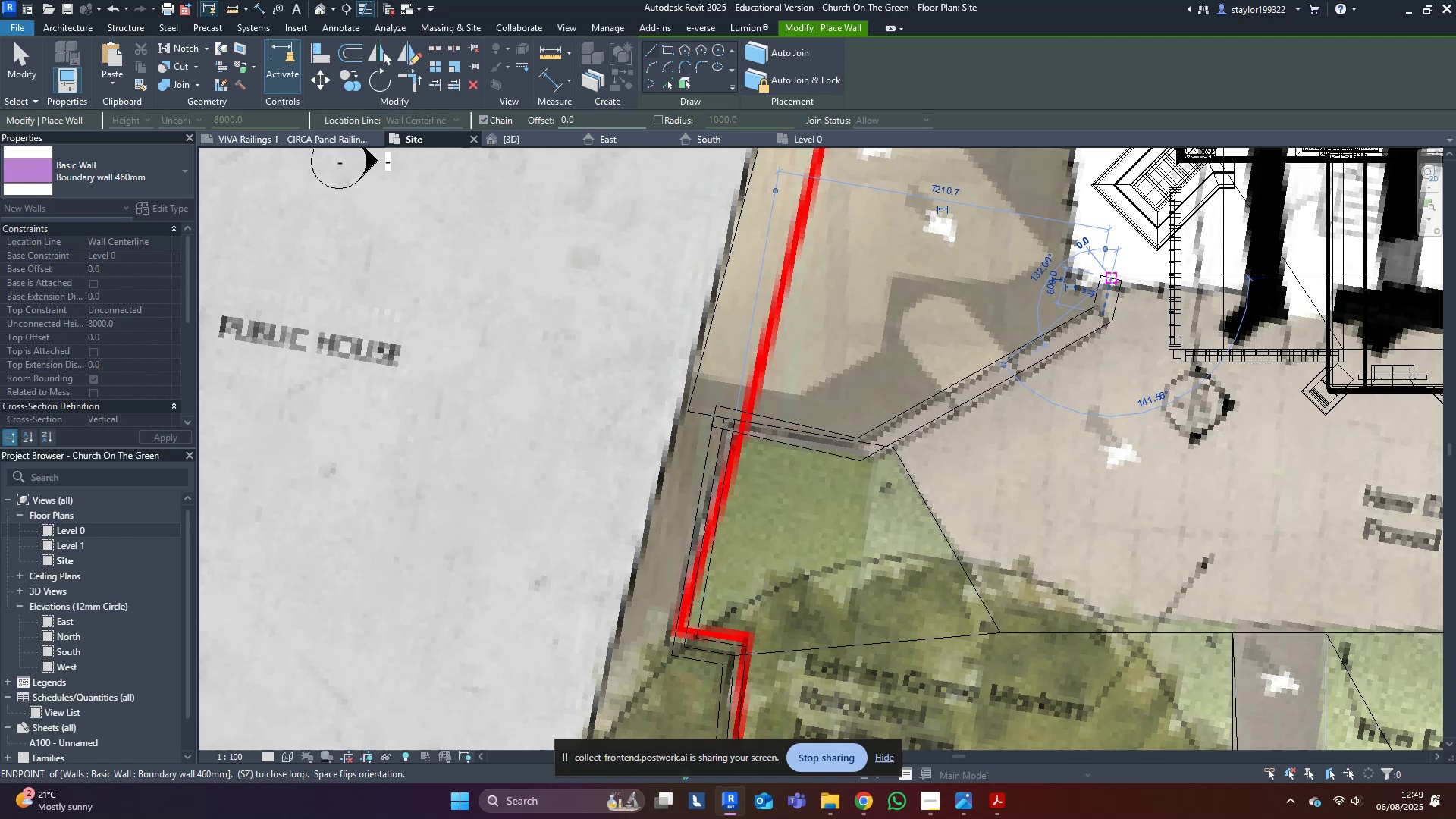 
key(Escape)
 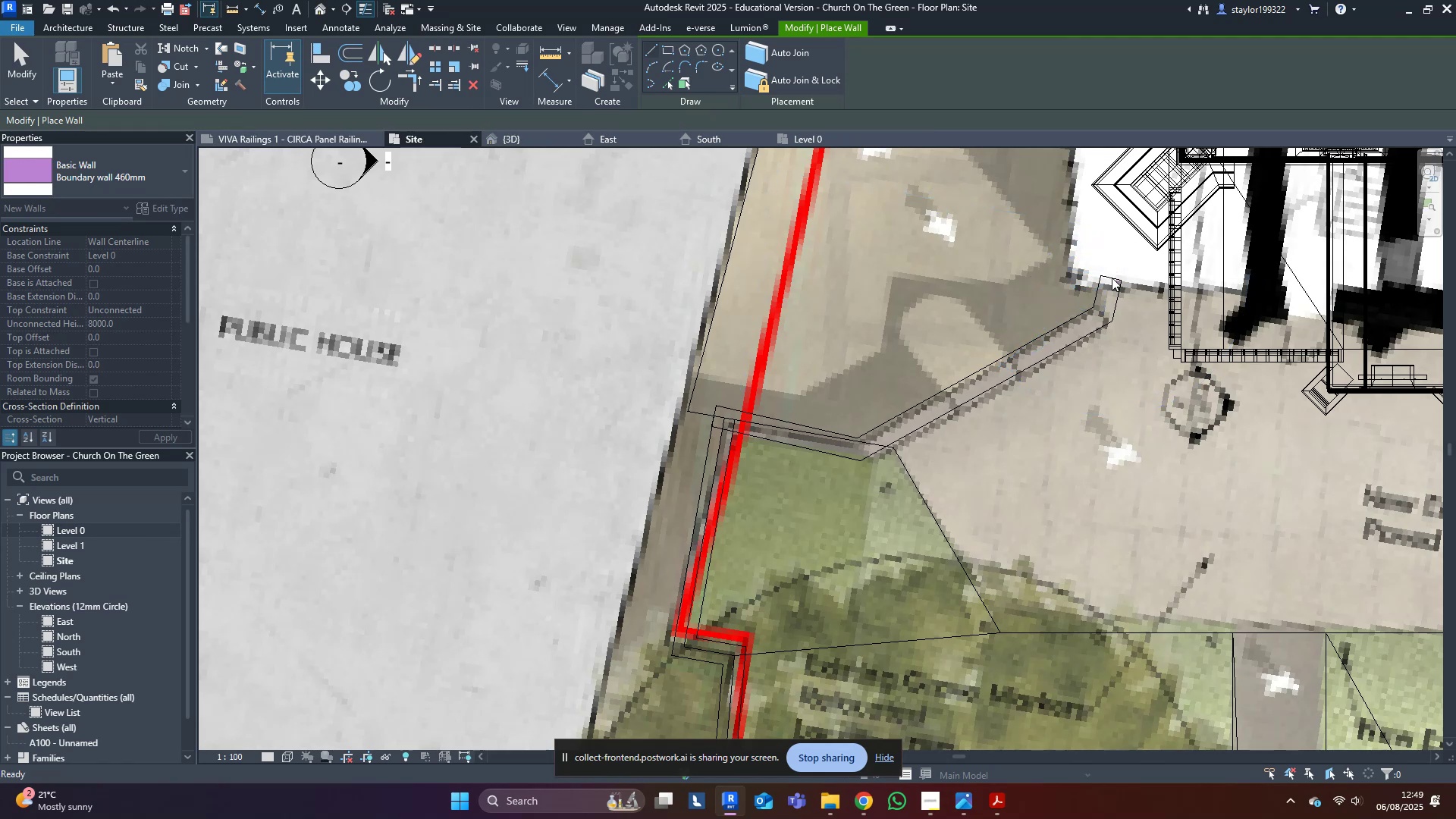 
middle_click([1112, 278])
 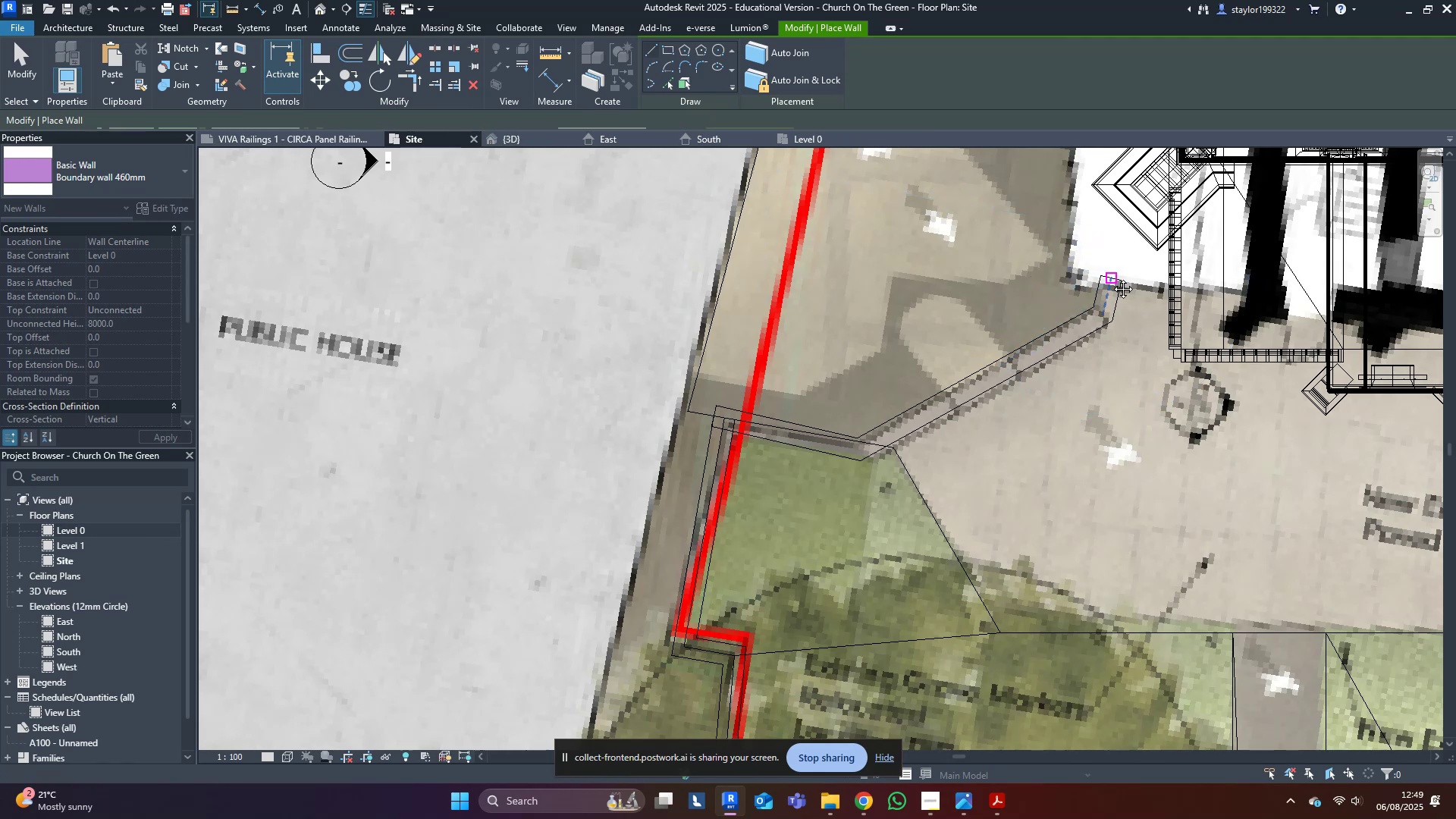 
type(dwfsd)
 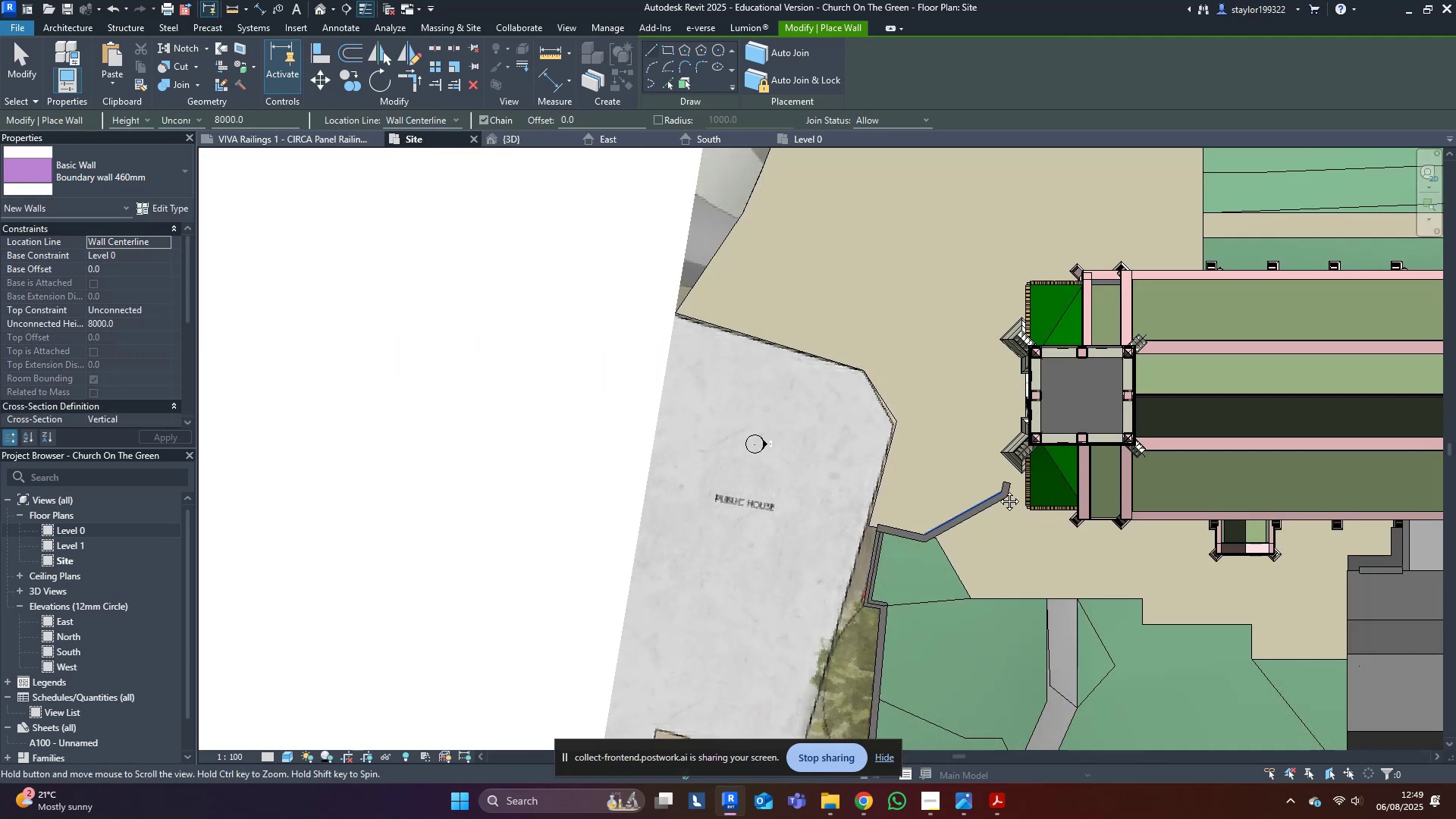 
scroll: coordinate [998, 490], scroll_direction: down, amount: 8.0
 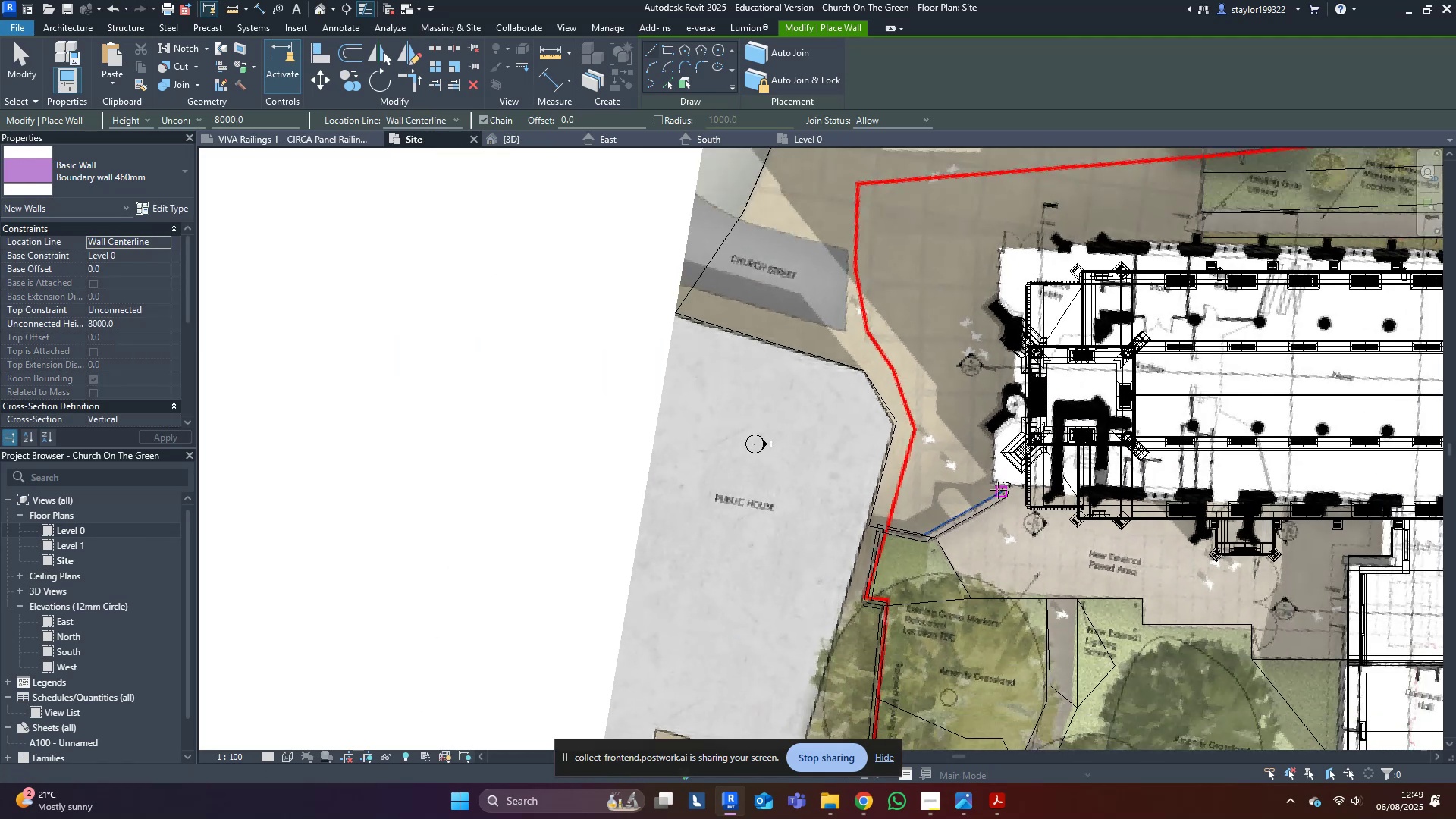 
middle_click([998, 490])
 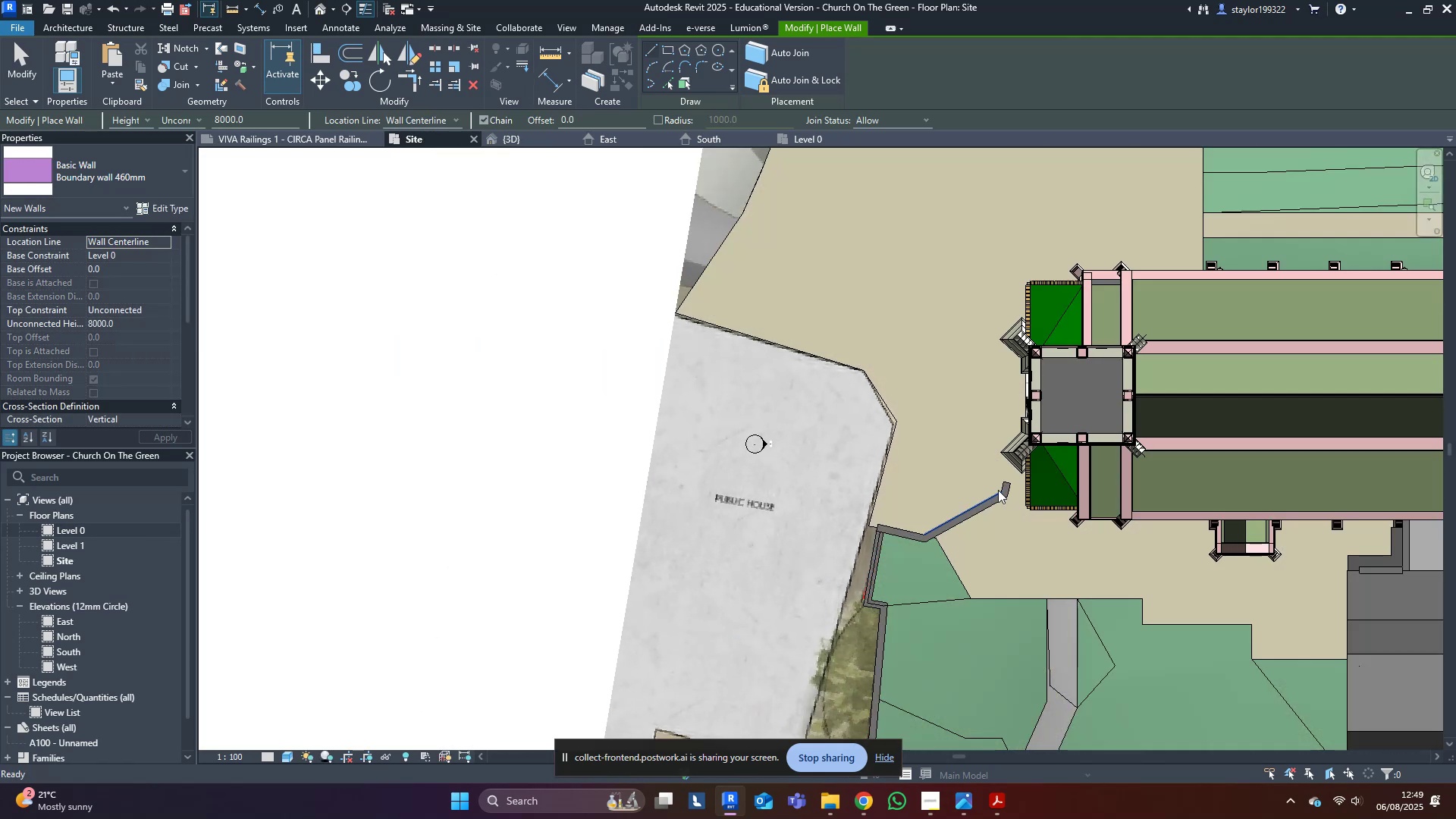 
key(Escape)
key(Escape)
type(wf)
 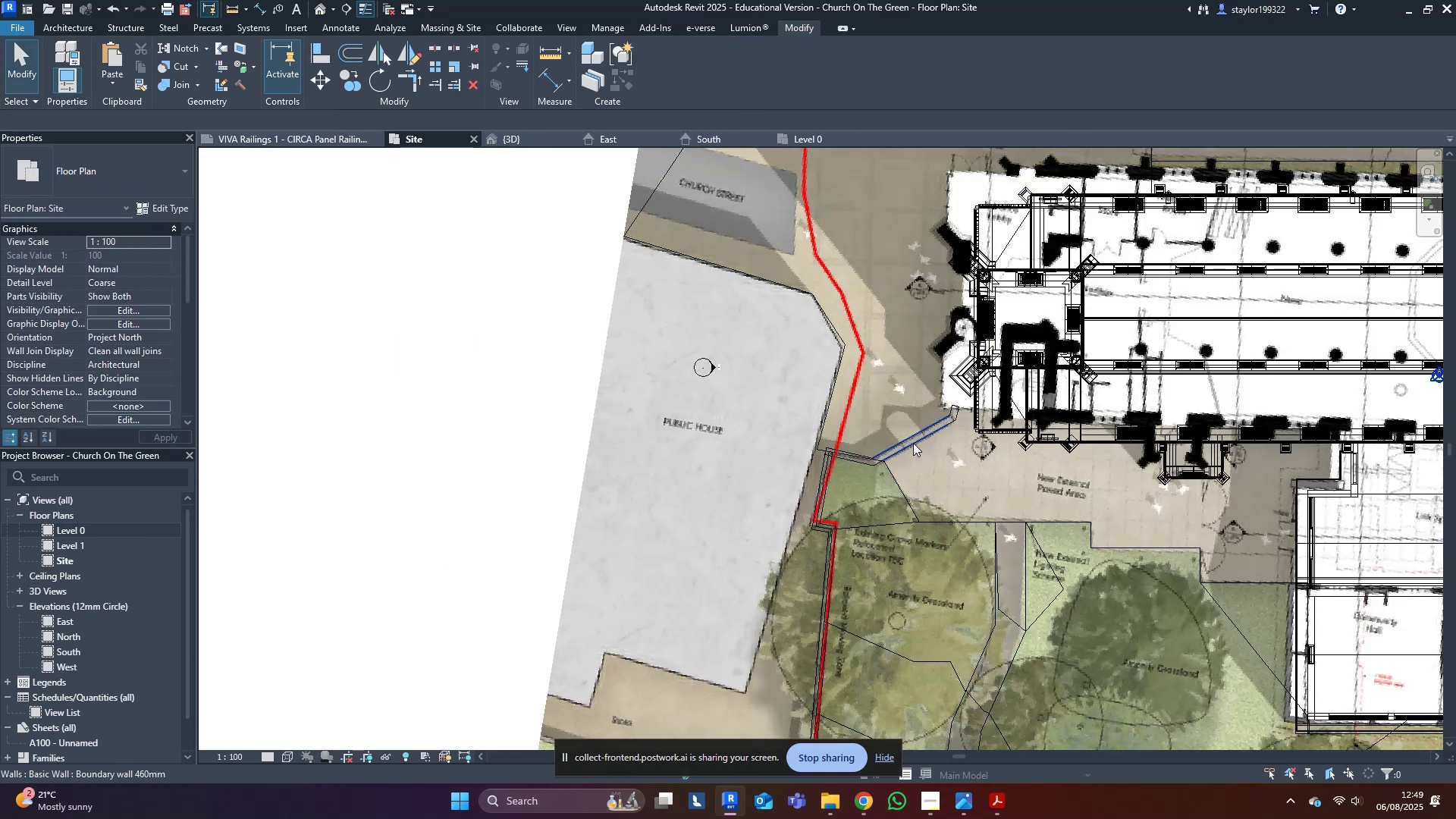 
scroll: coordinate [908, 453], scroll_direction: up, amount: 3.0
 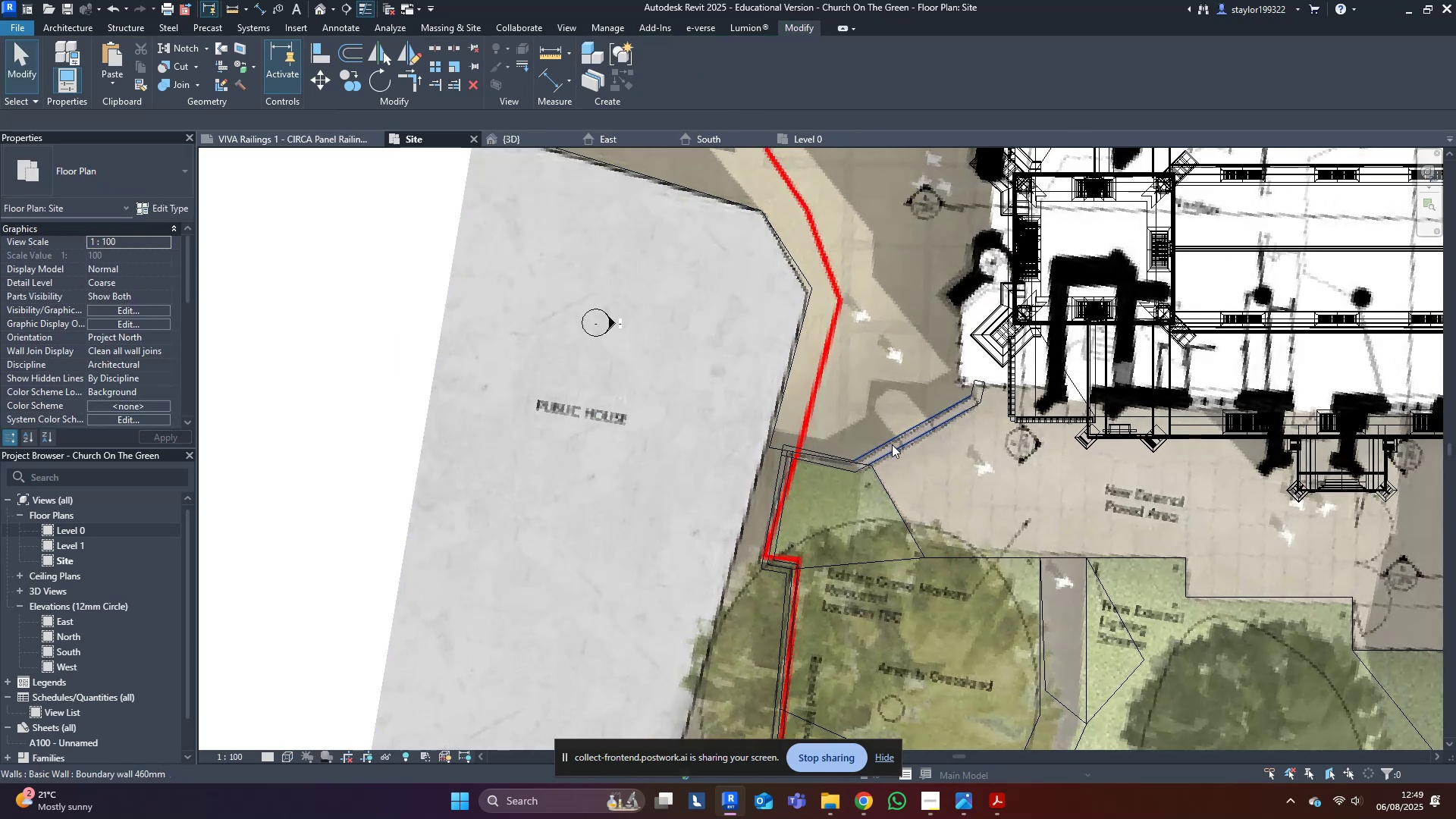 
left_click_drag(start_coordinate=[891, 446], to_coordinate=[956, 467])
 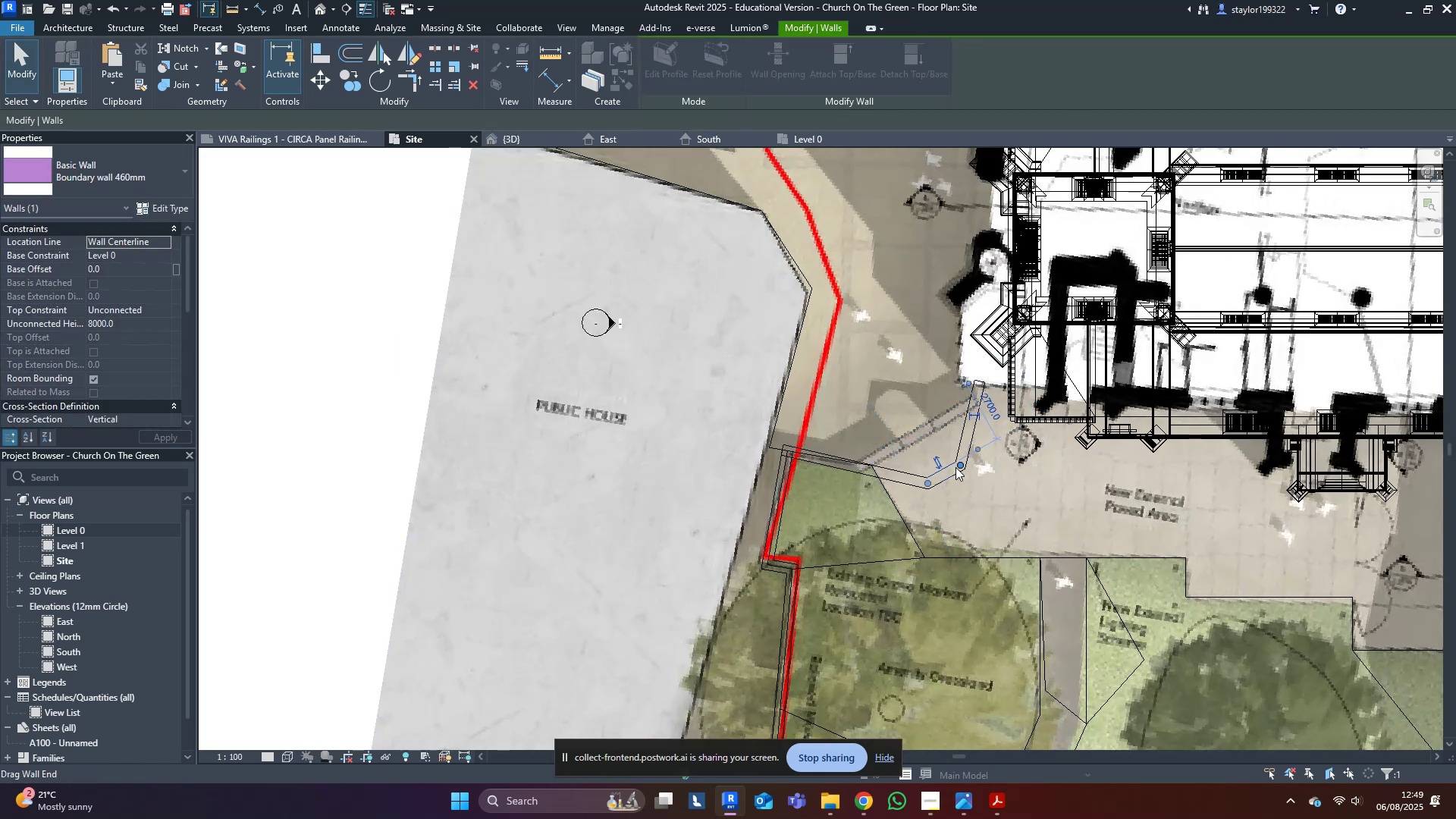 
key(Control+ControlLeft)
 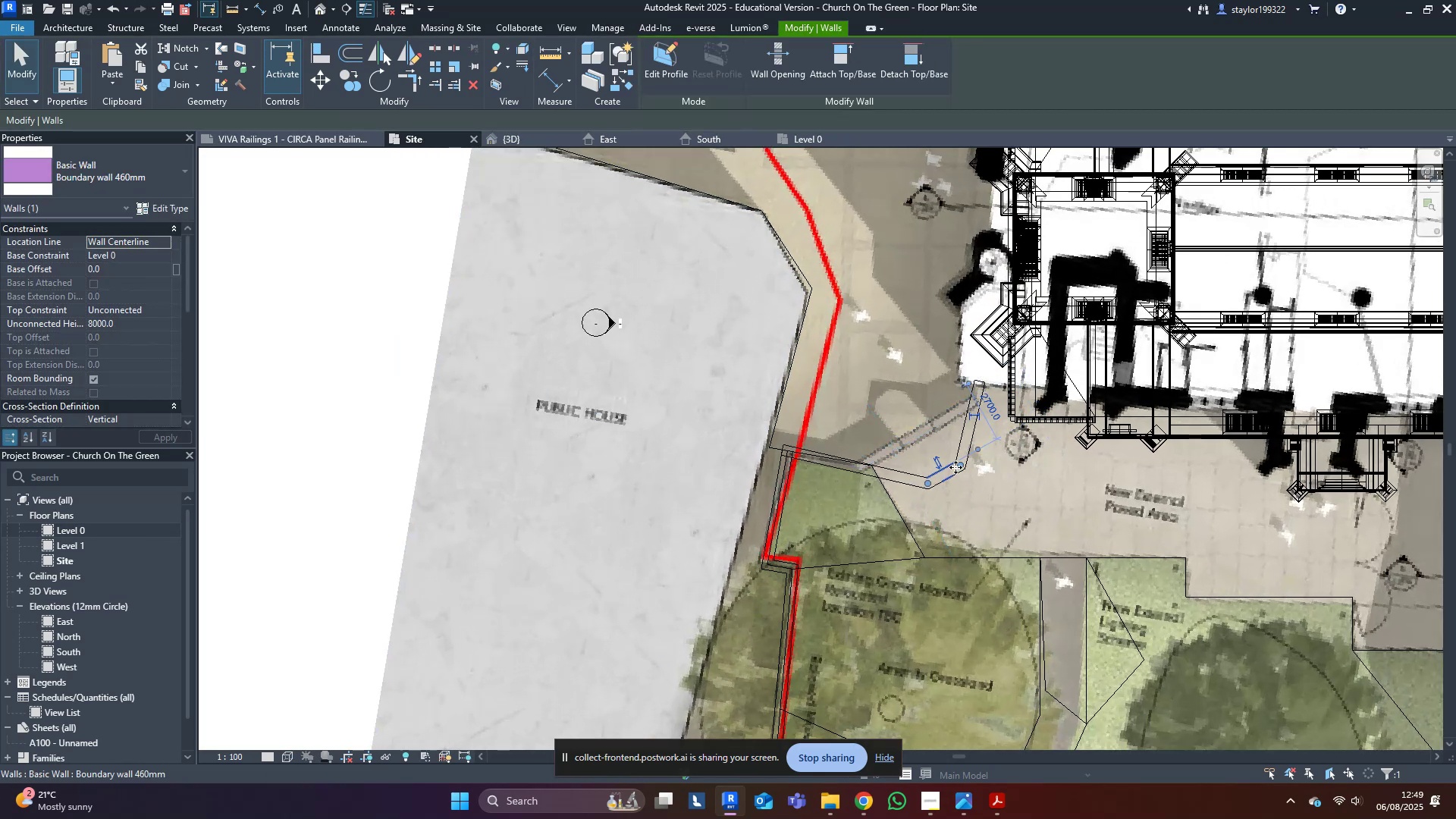 
key(Control+Z)
 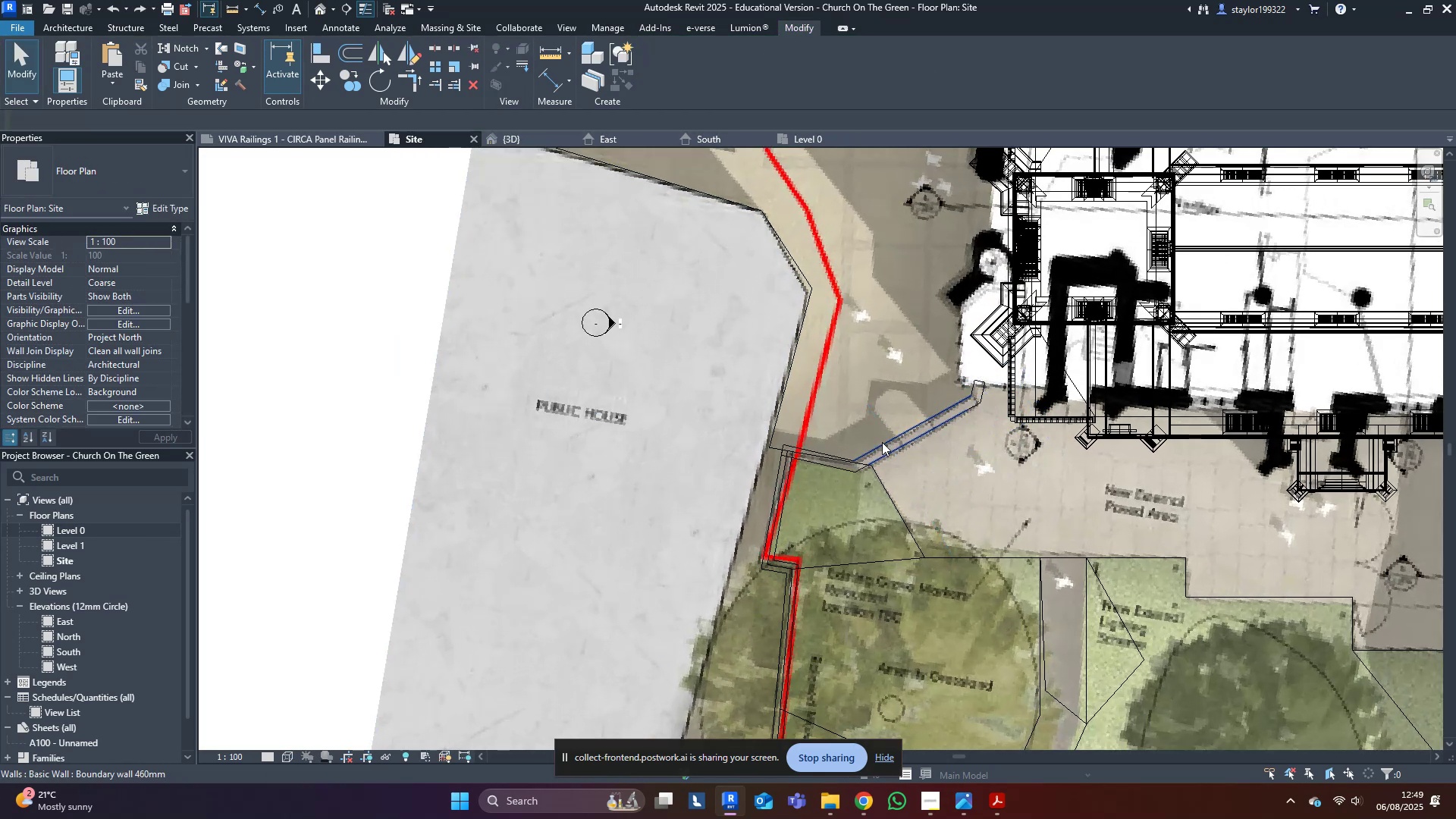 
left_click([891, 442])
 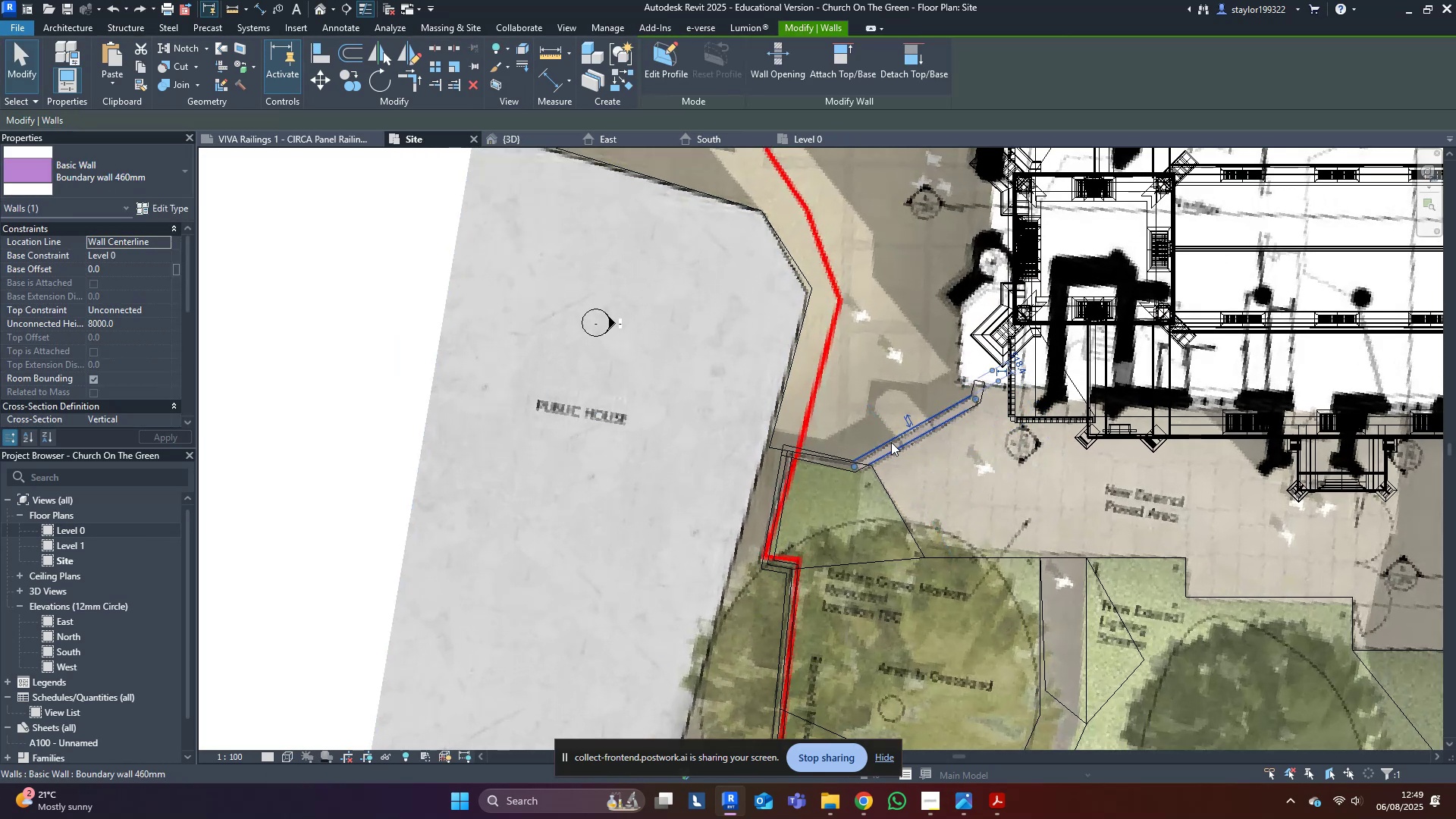 
type(mvsdwf)
 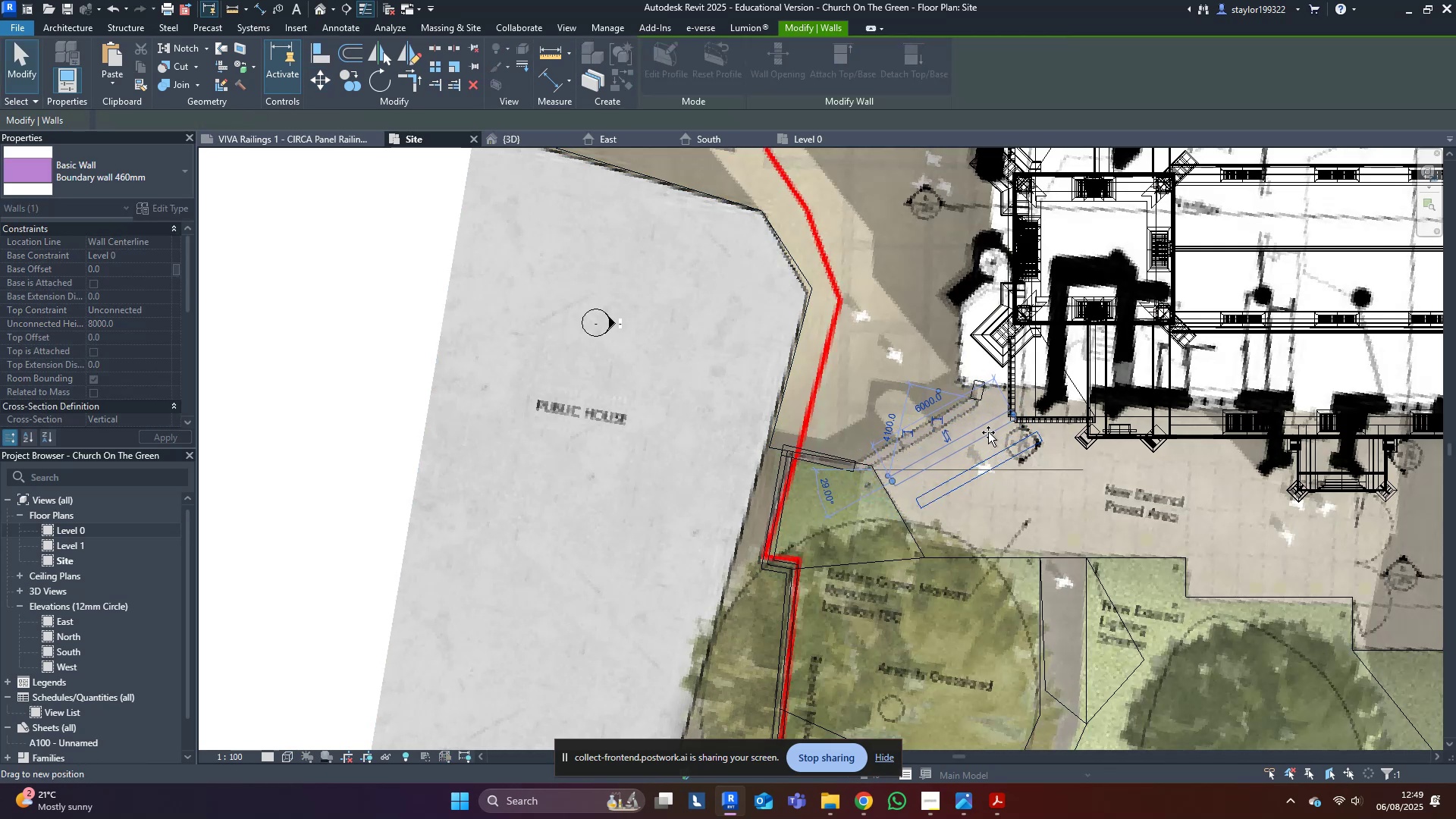 
type(trmd)
 